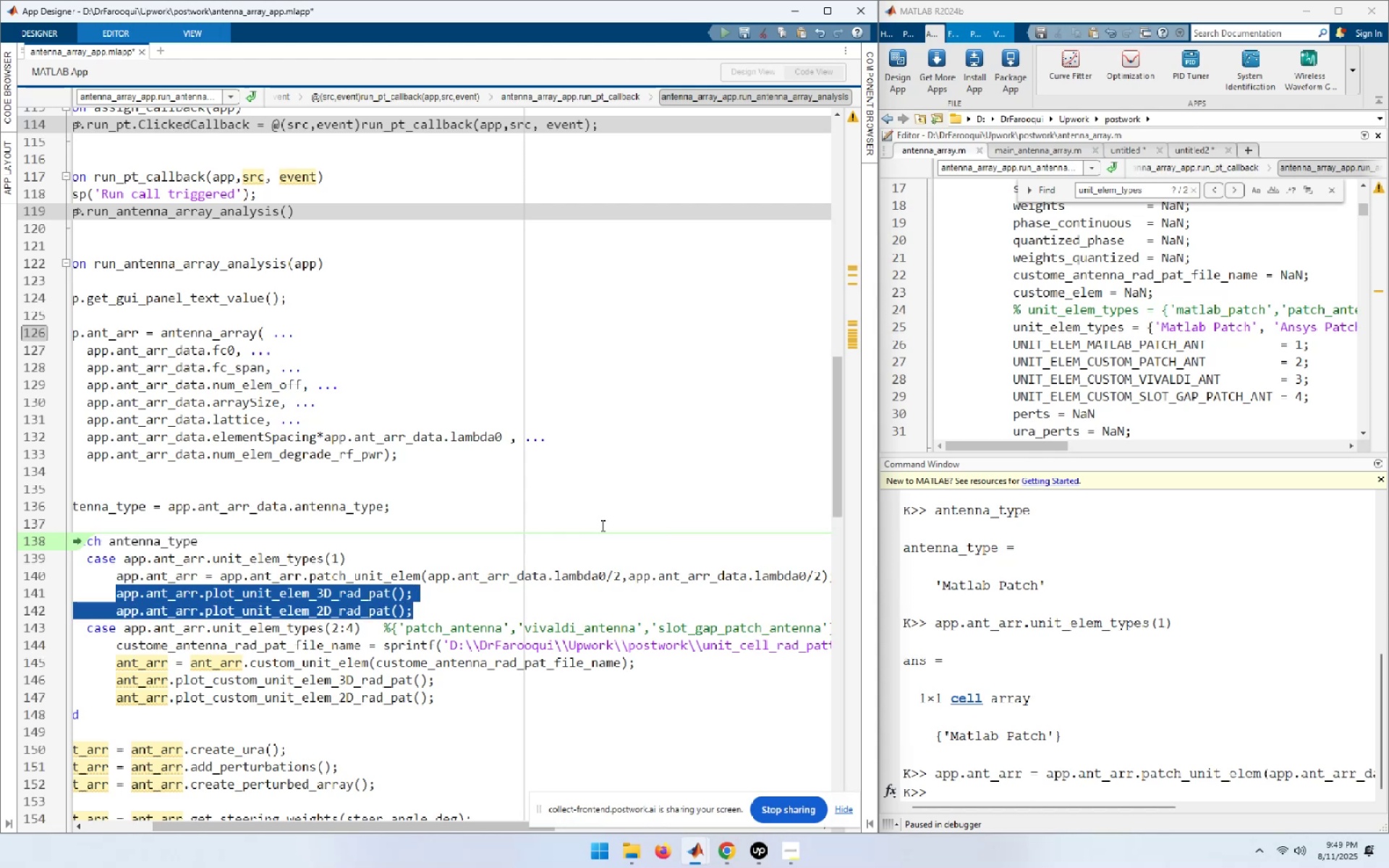 
key(F9)
 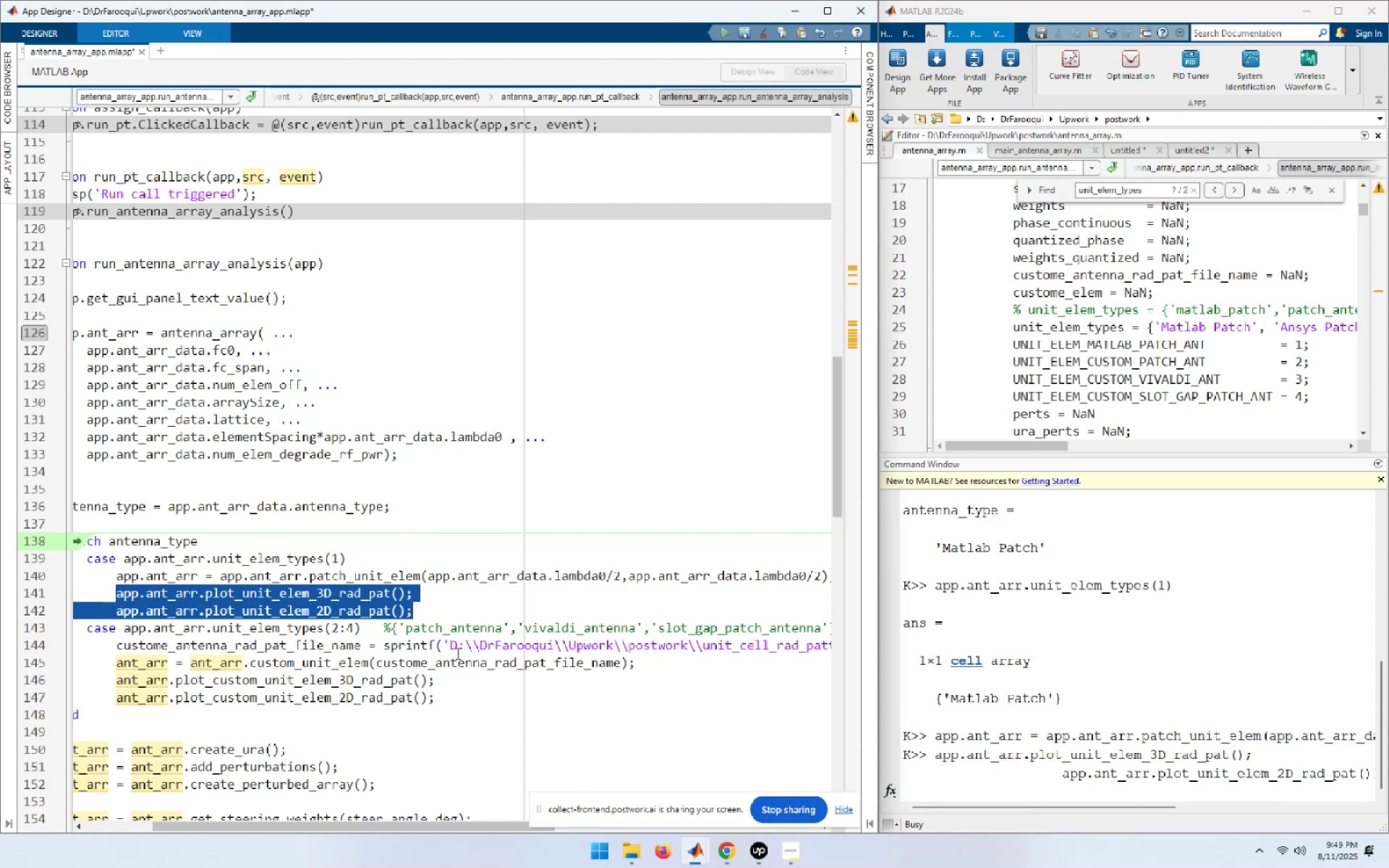 
wait(19.62)
 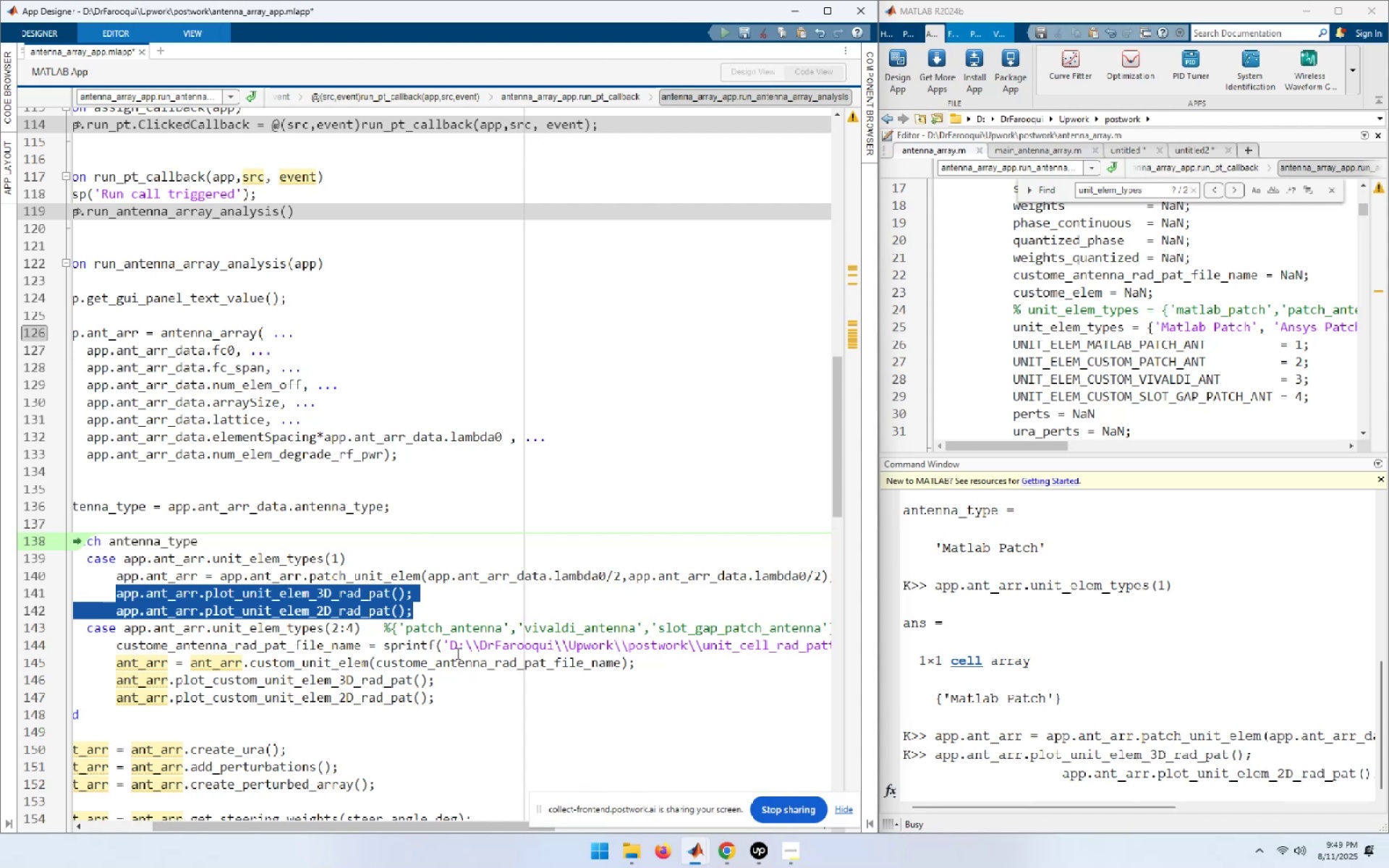 
left_click([886, 442])
 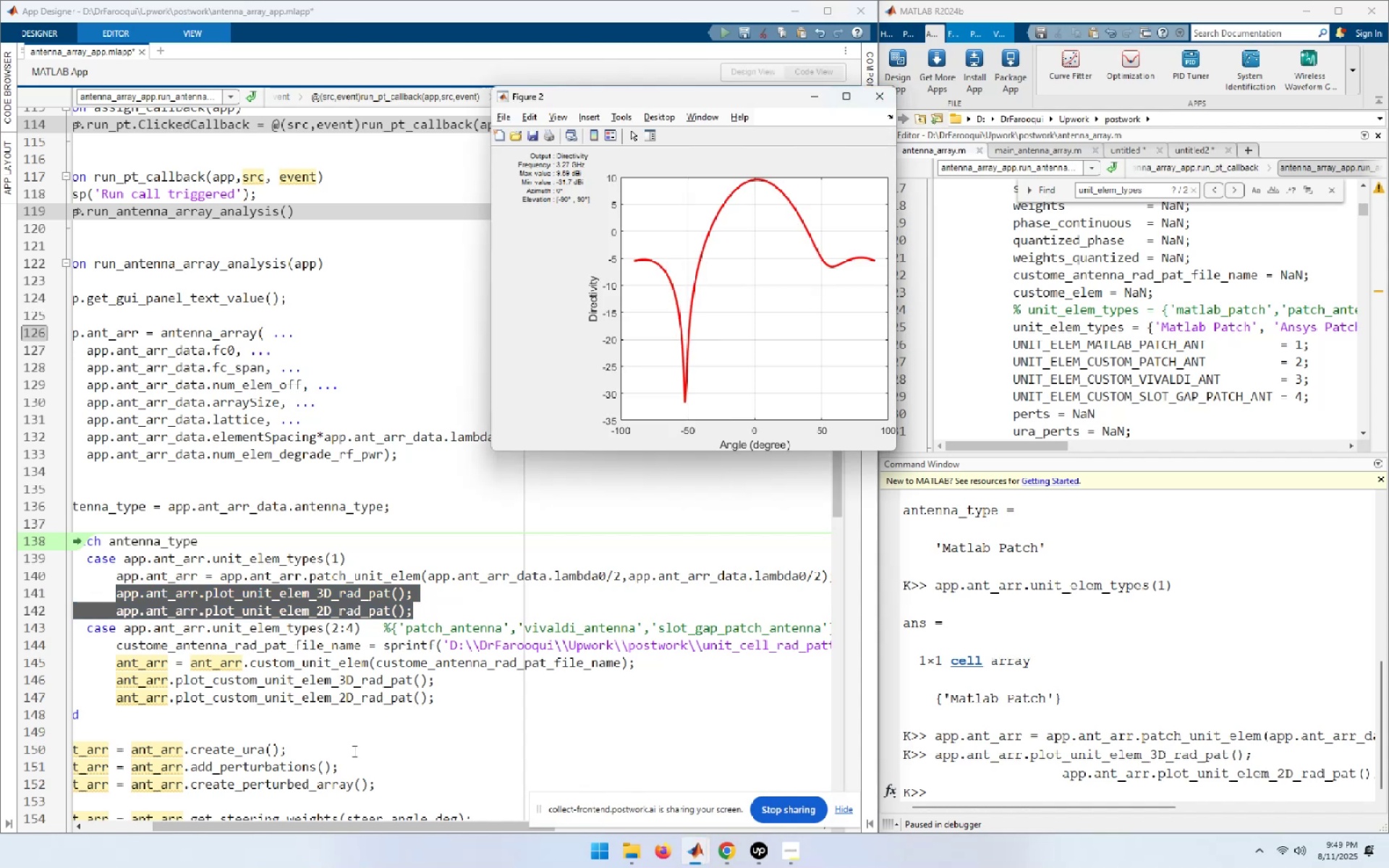 
left_click_drag(start_coordinate=[392, 827], to_coordinate=[177, 813])
 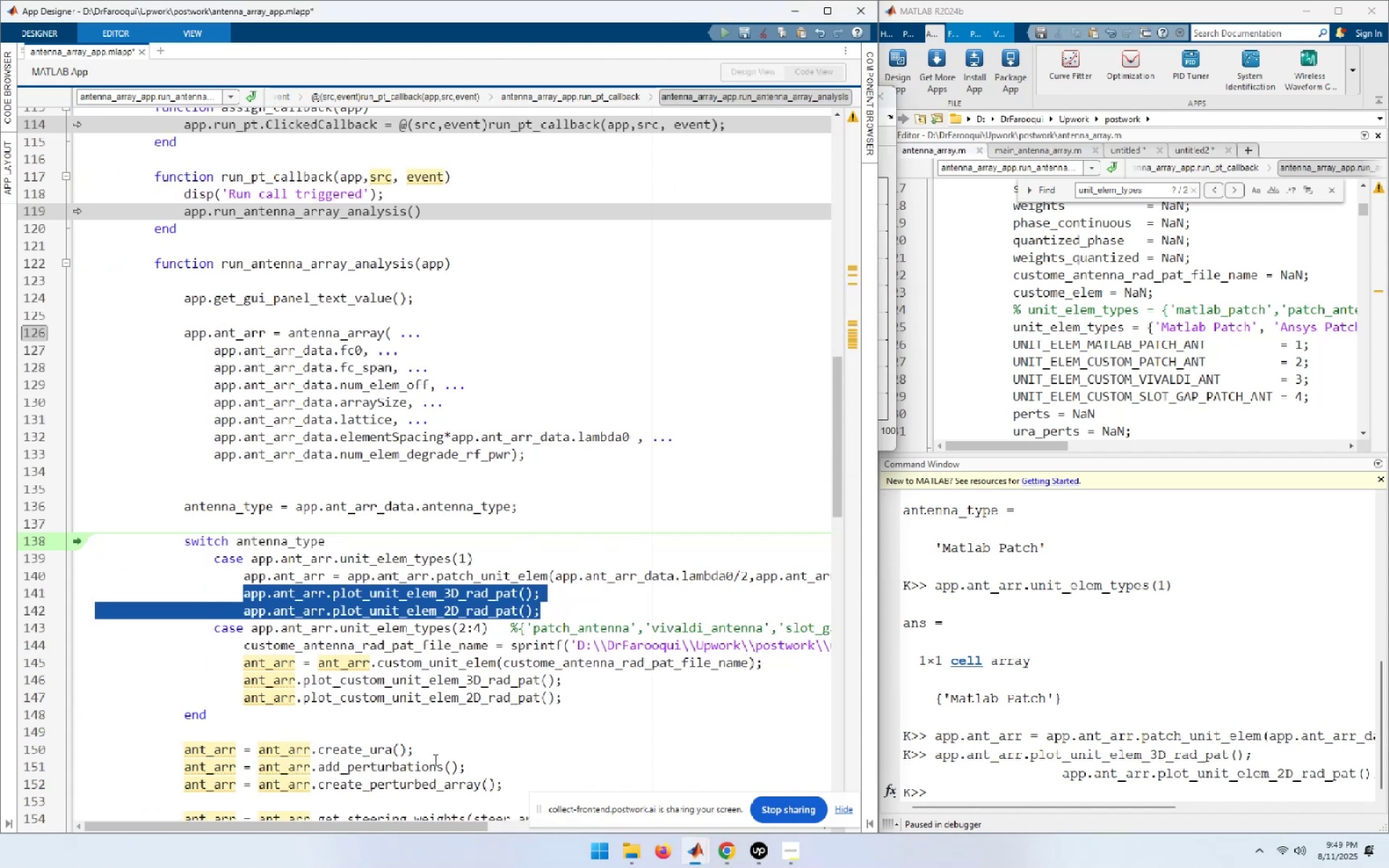 
left_click([438, 746])
 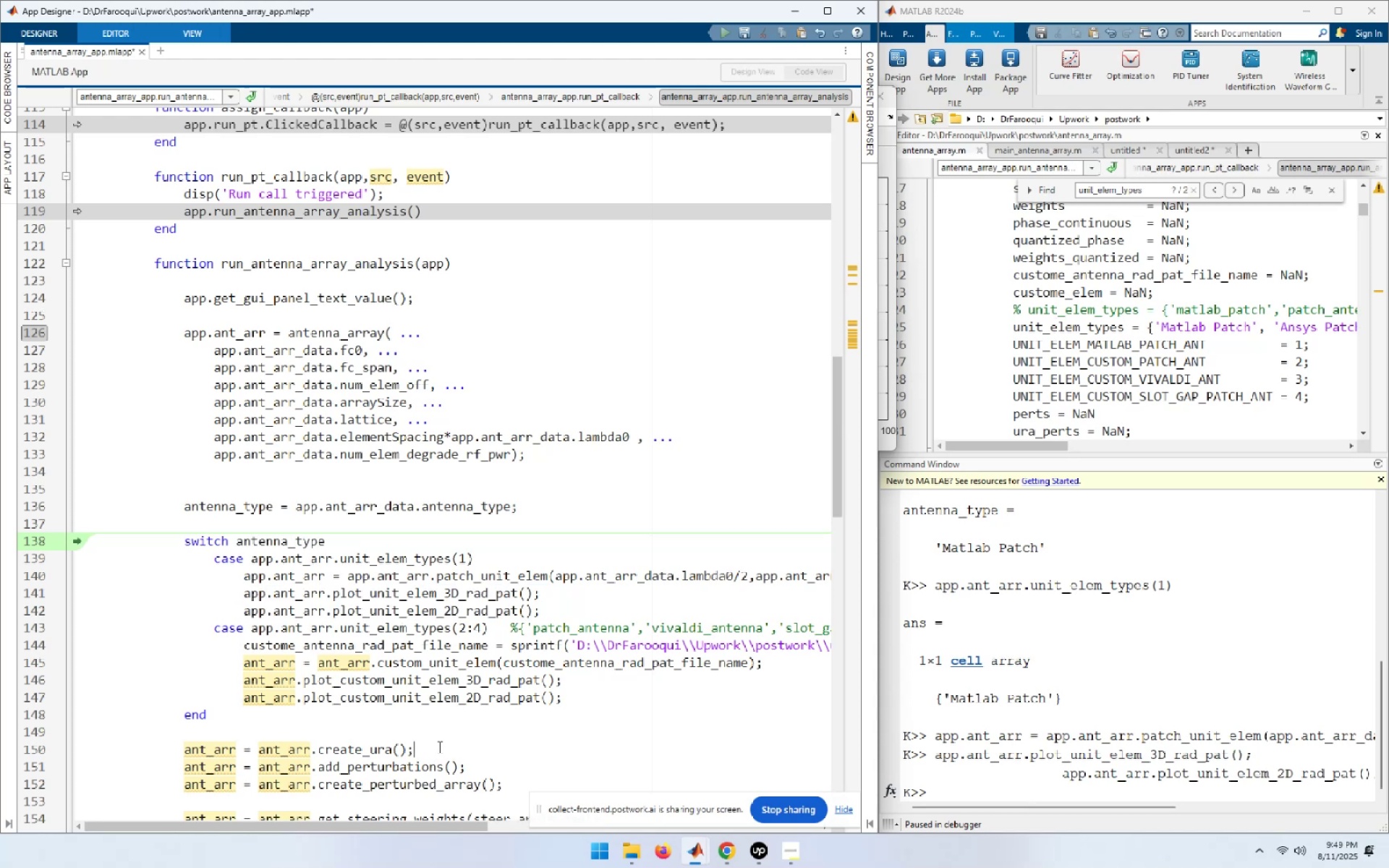 
scroll: coordinate [438, 746], scroll_direction: down, amount: 6.0
 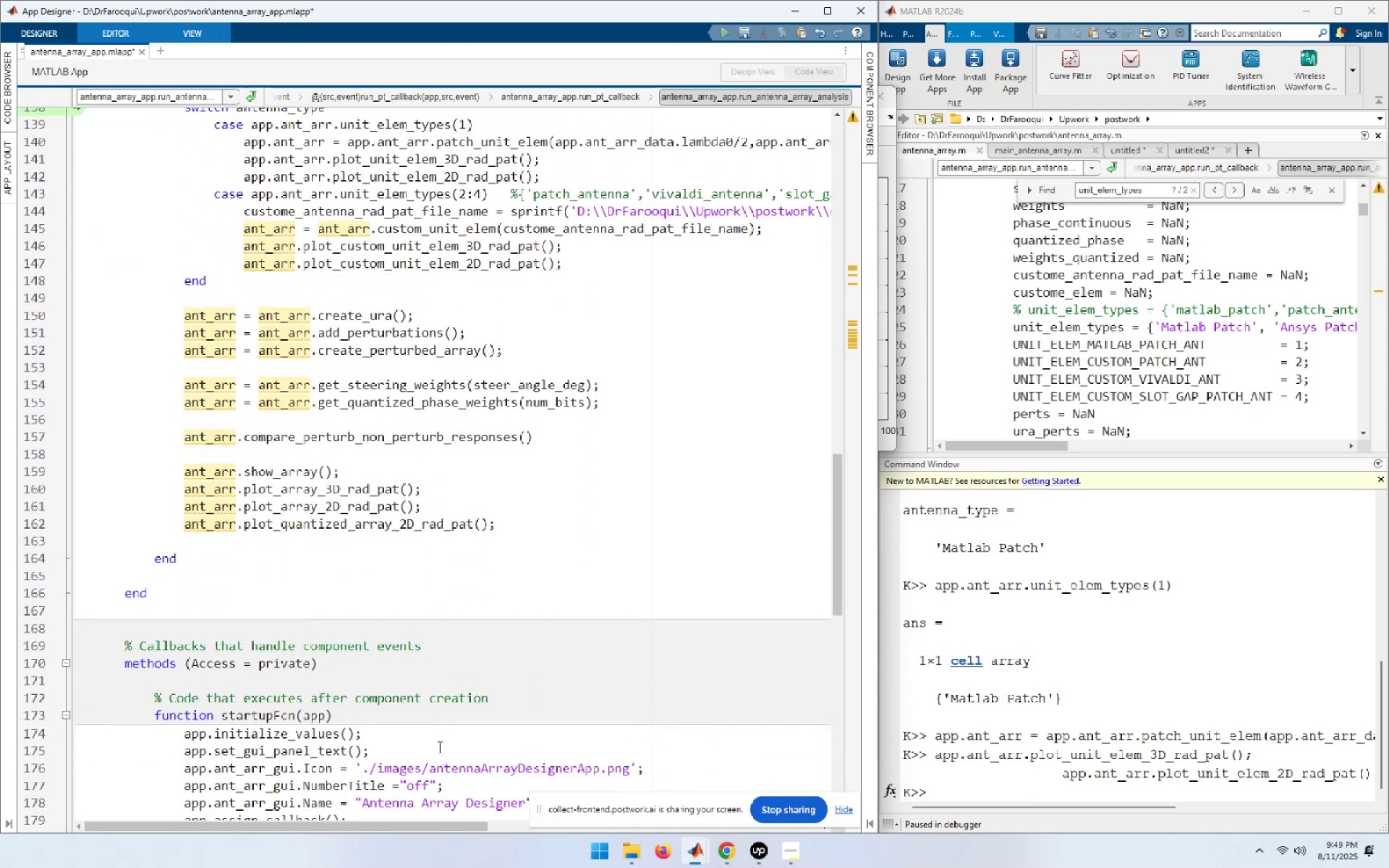 
key(Home)
 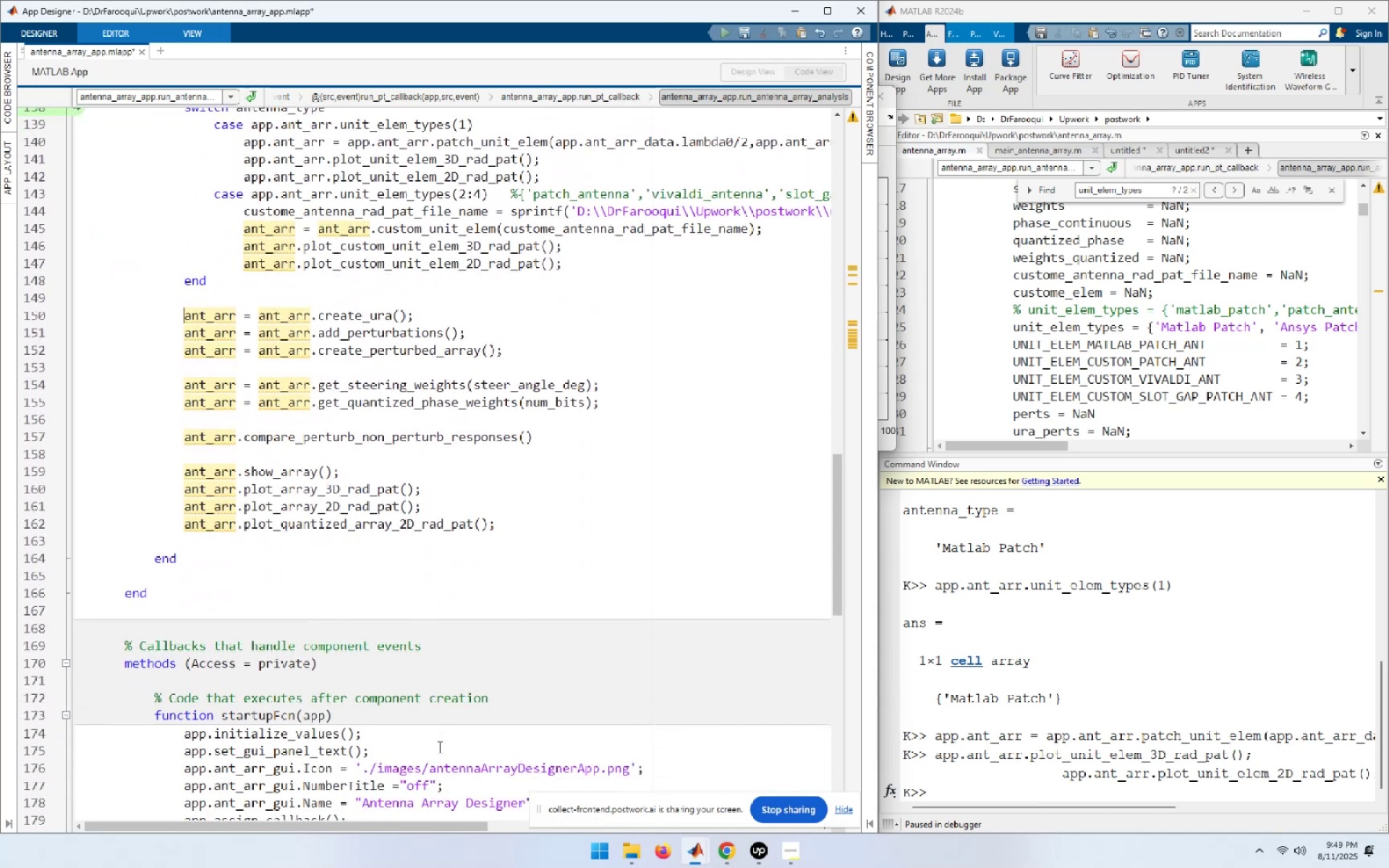 
key(Shift+End)
 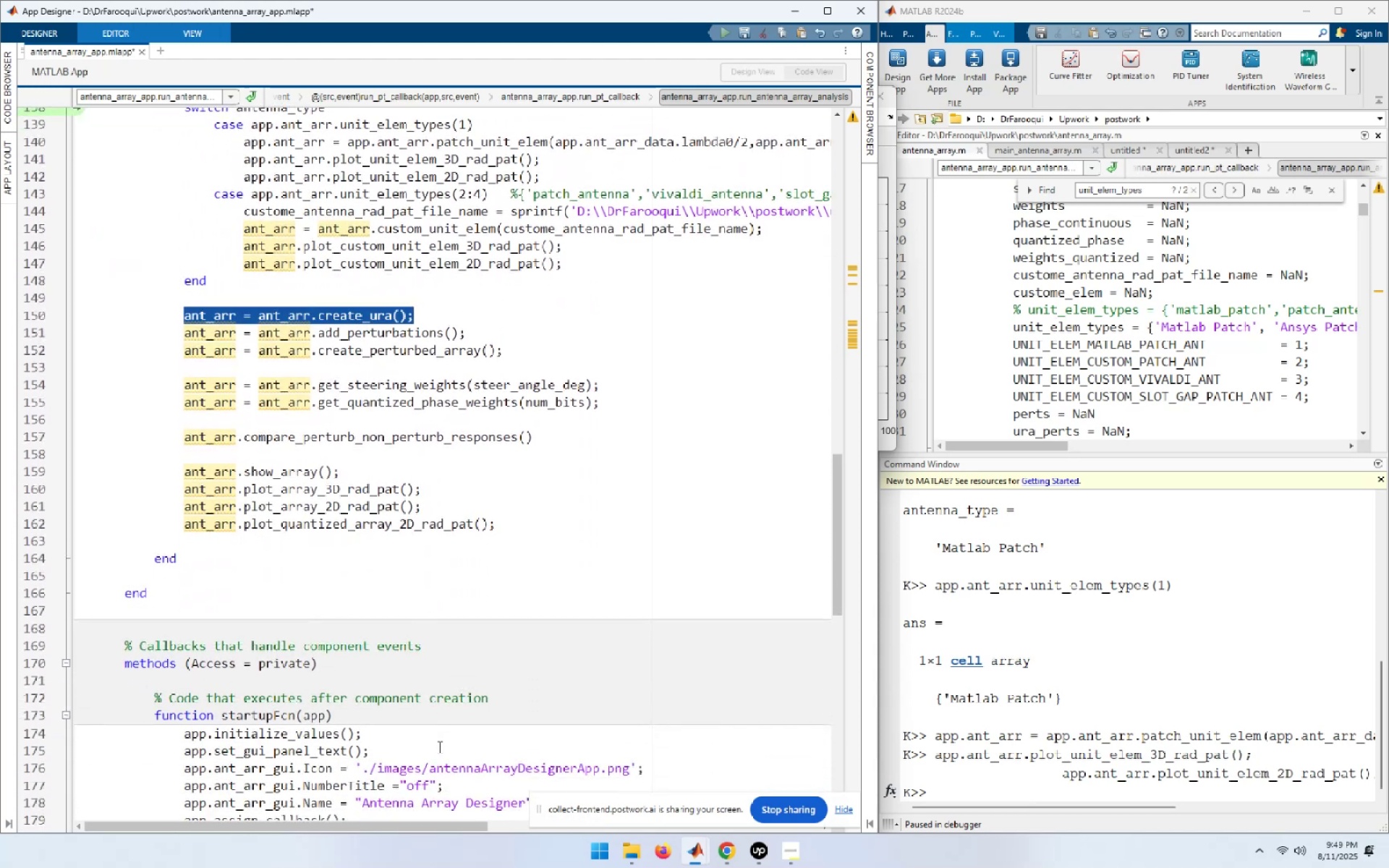 
key(Home)
 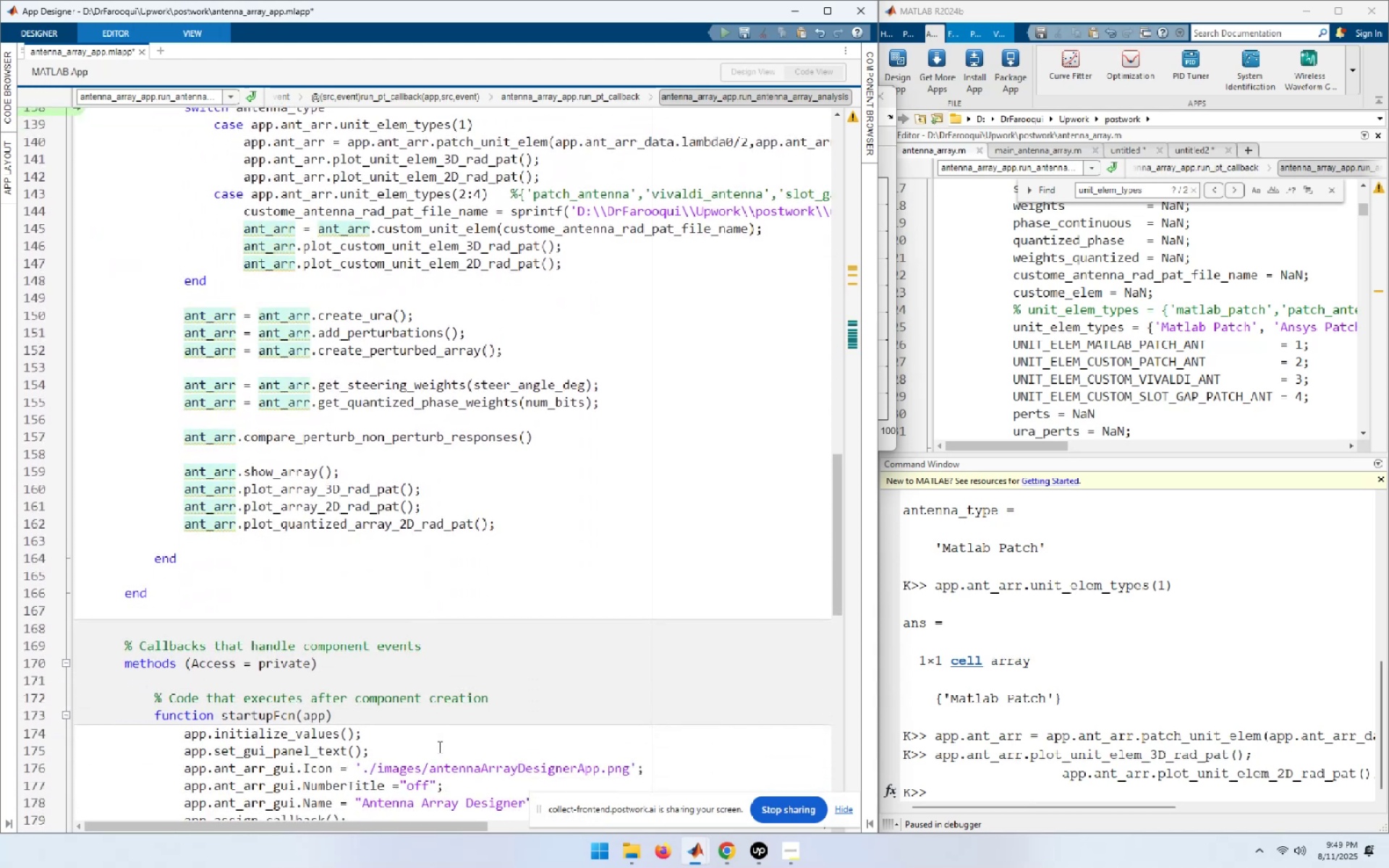 
key(ArrowUp)
 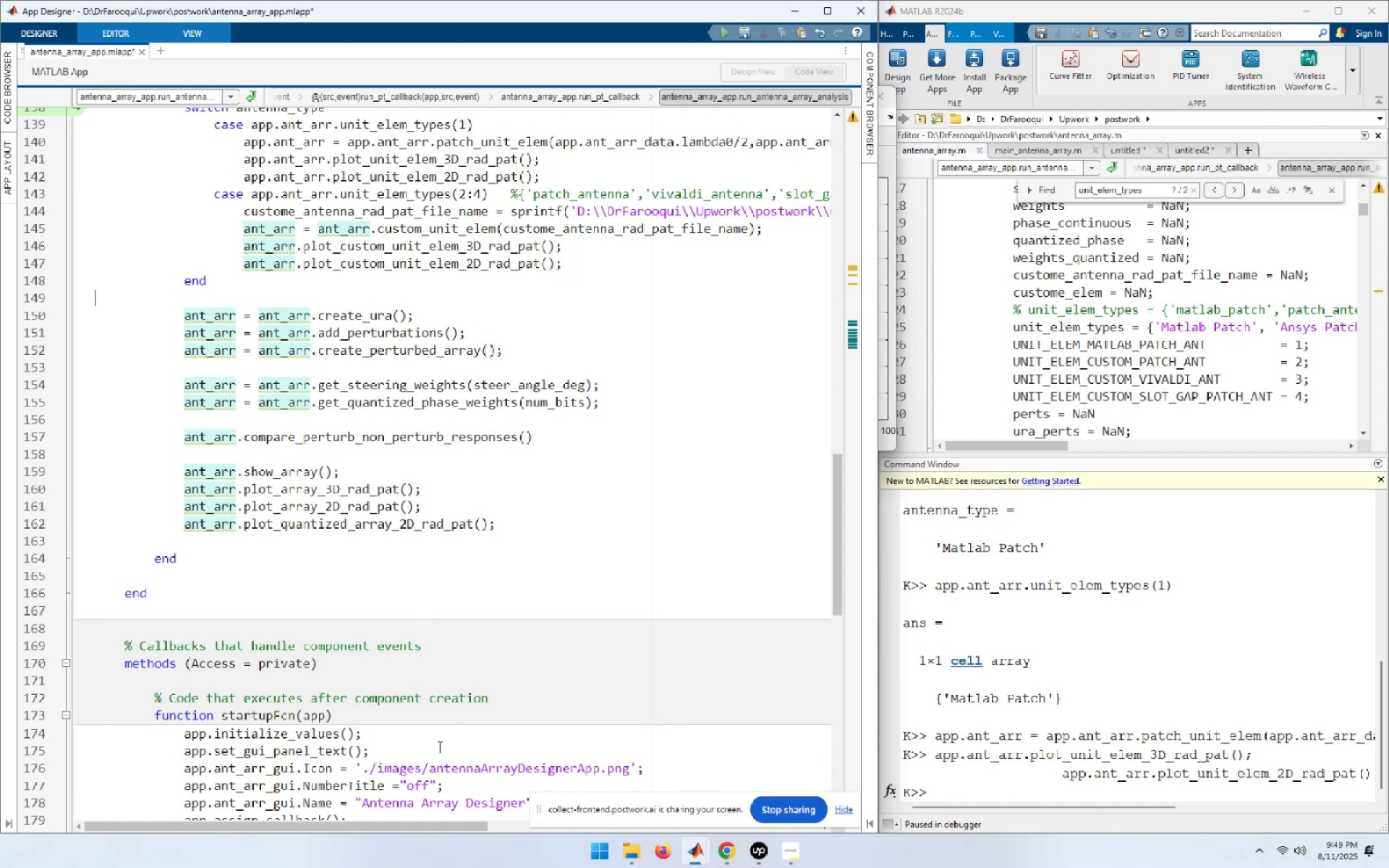 
key(ArrowUp)
 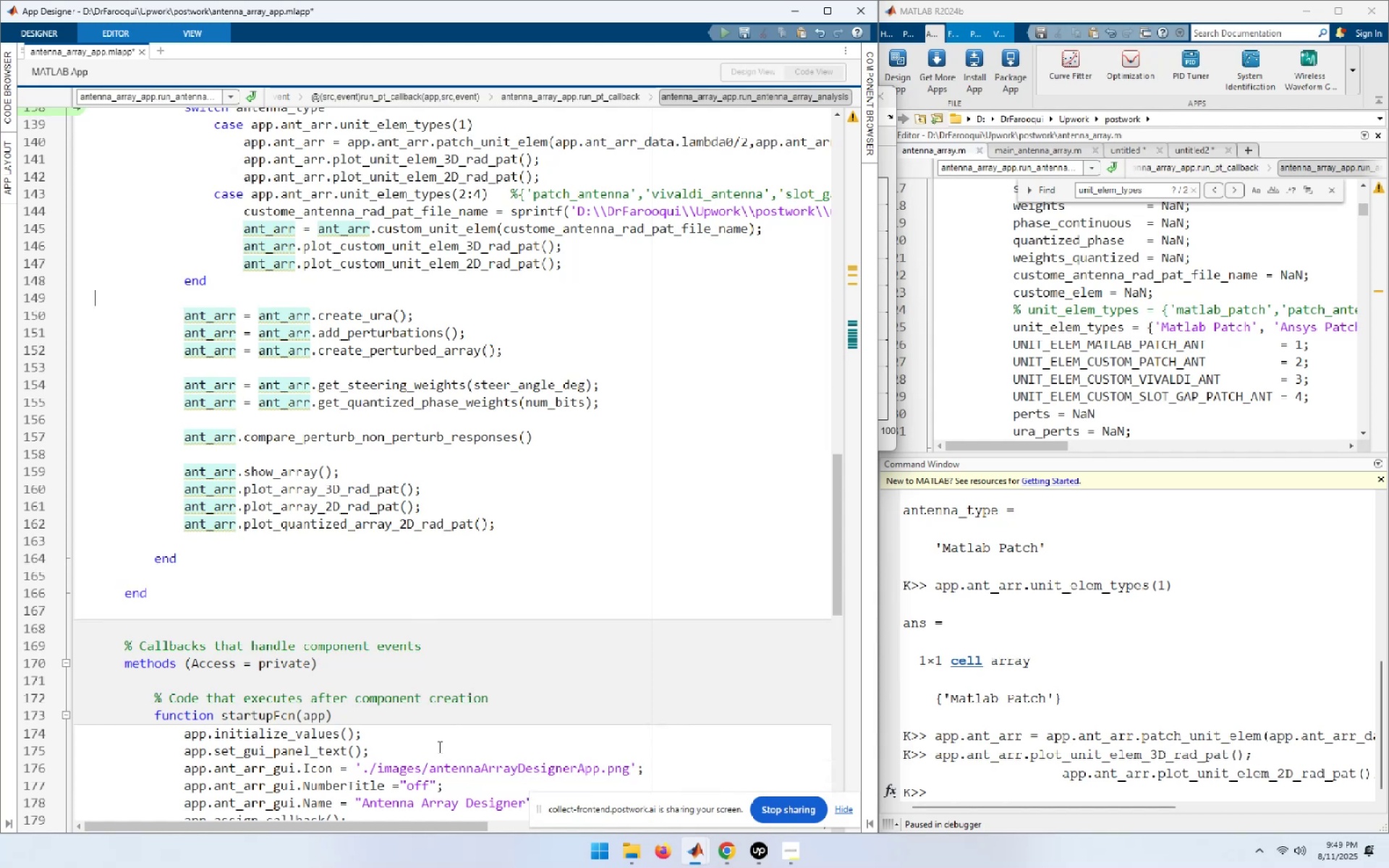 
key(ArrowUp)
 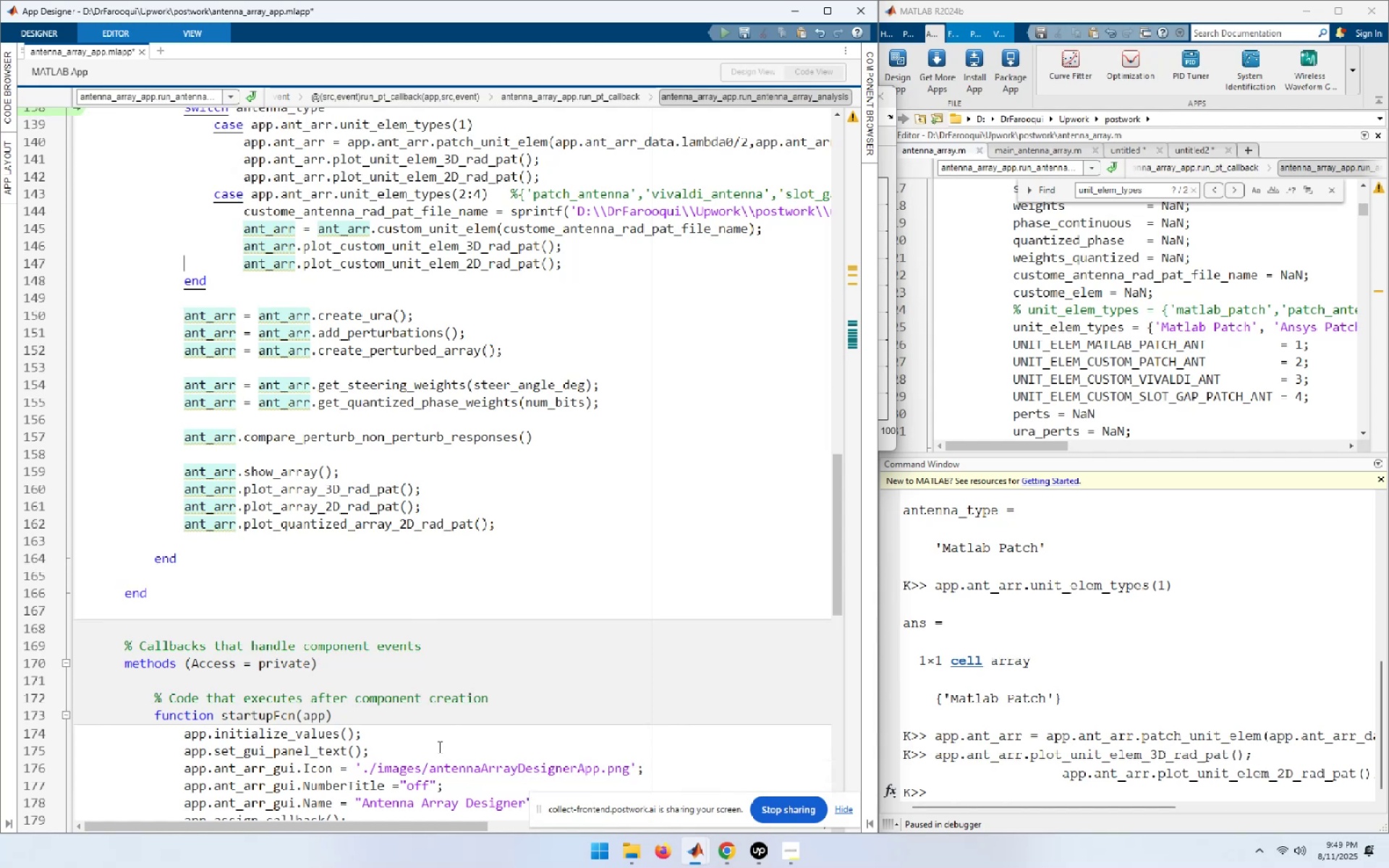 
key(ArrowUp)
 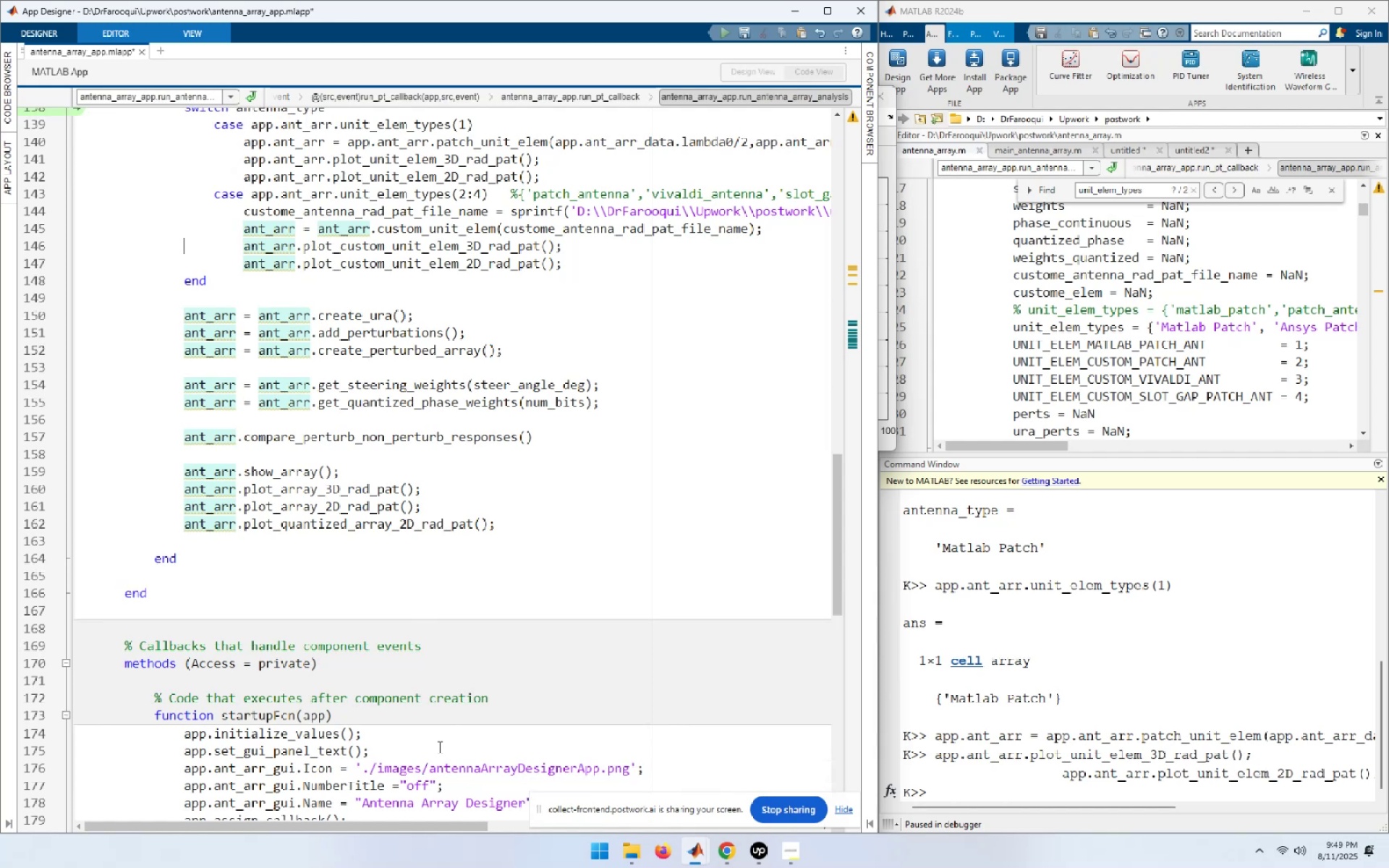 
key(ArrowUp)
 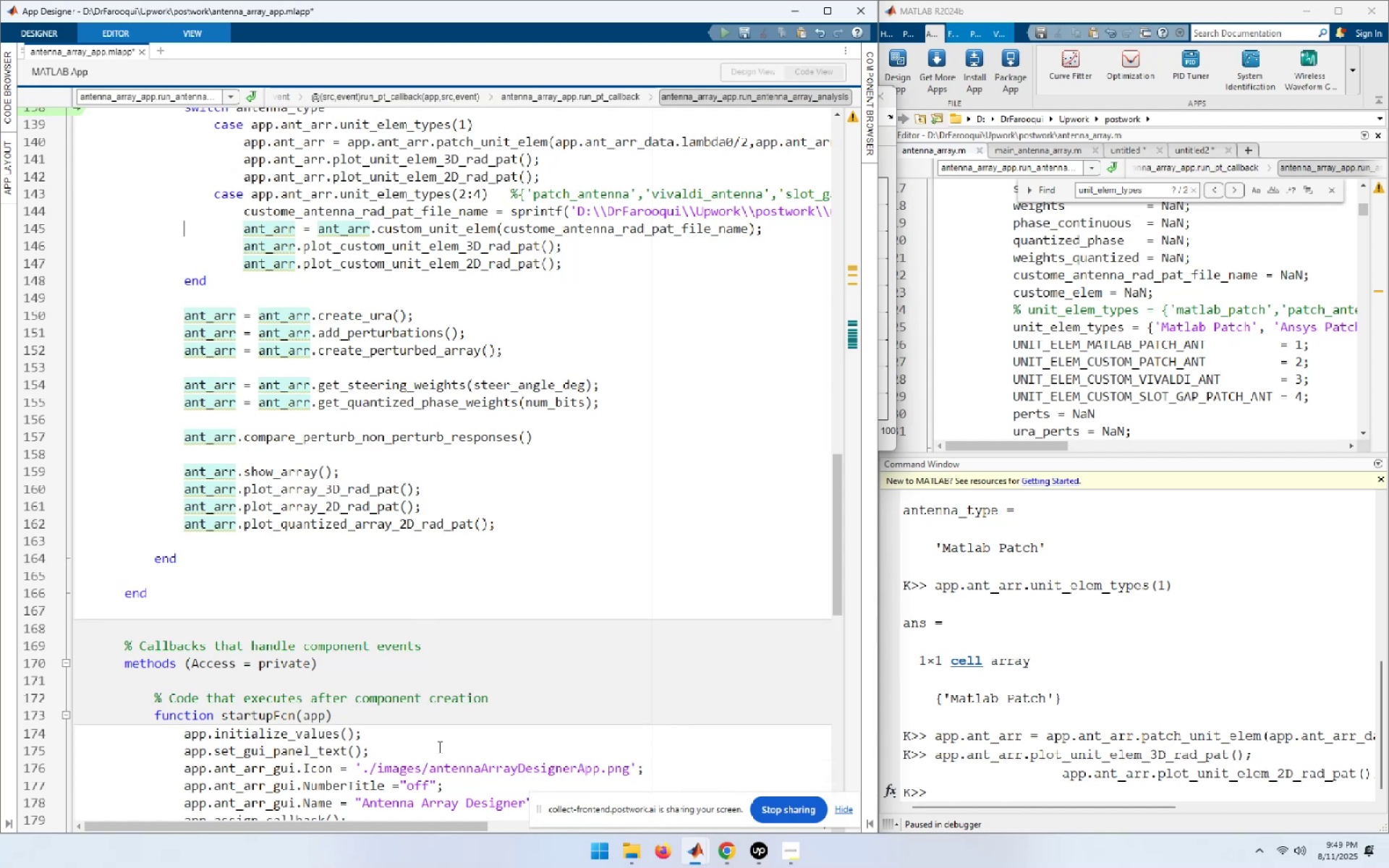 
key(ArrowUp)
 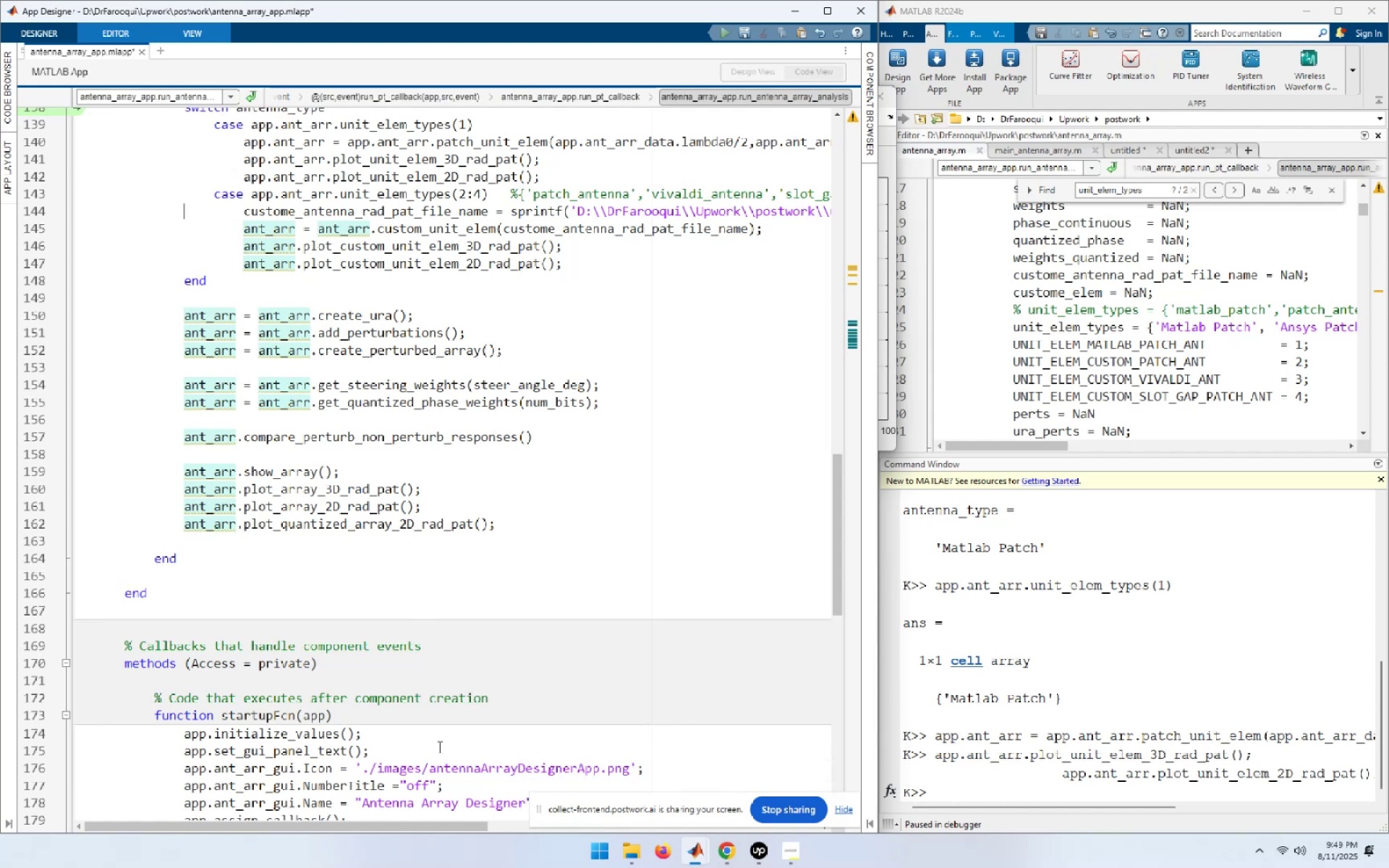 
hold_key(key=ArrowRight, duration=0.75)
 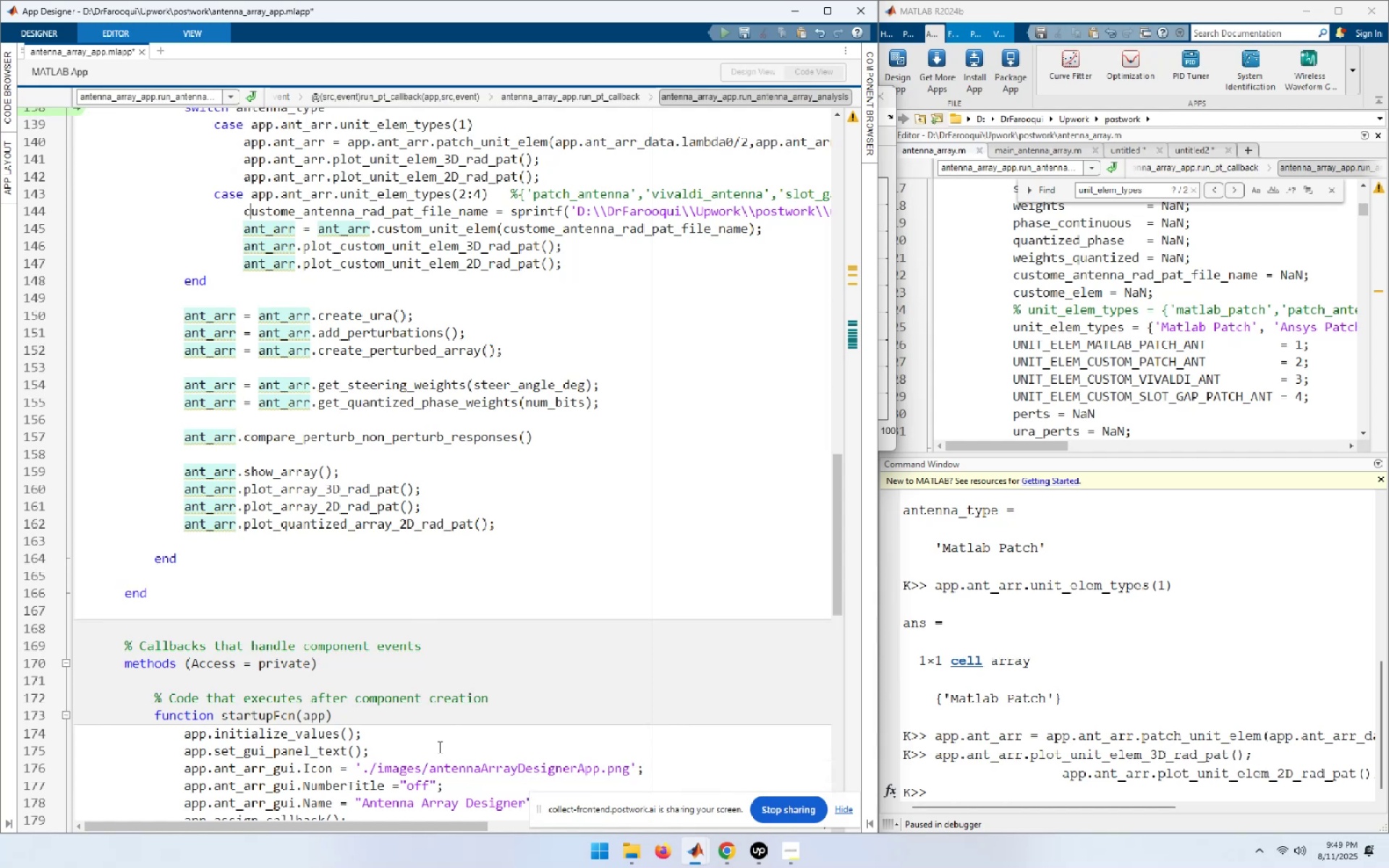 
key(ArrowLeft)
 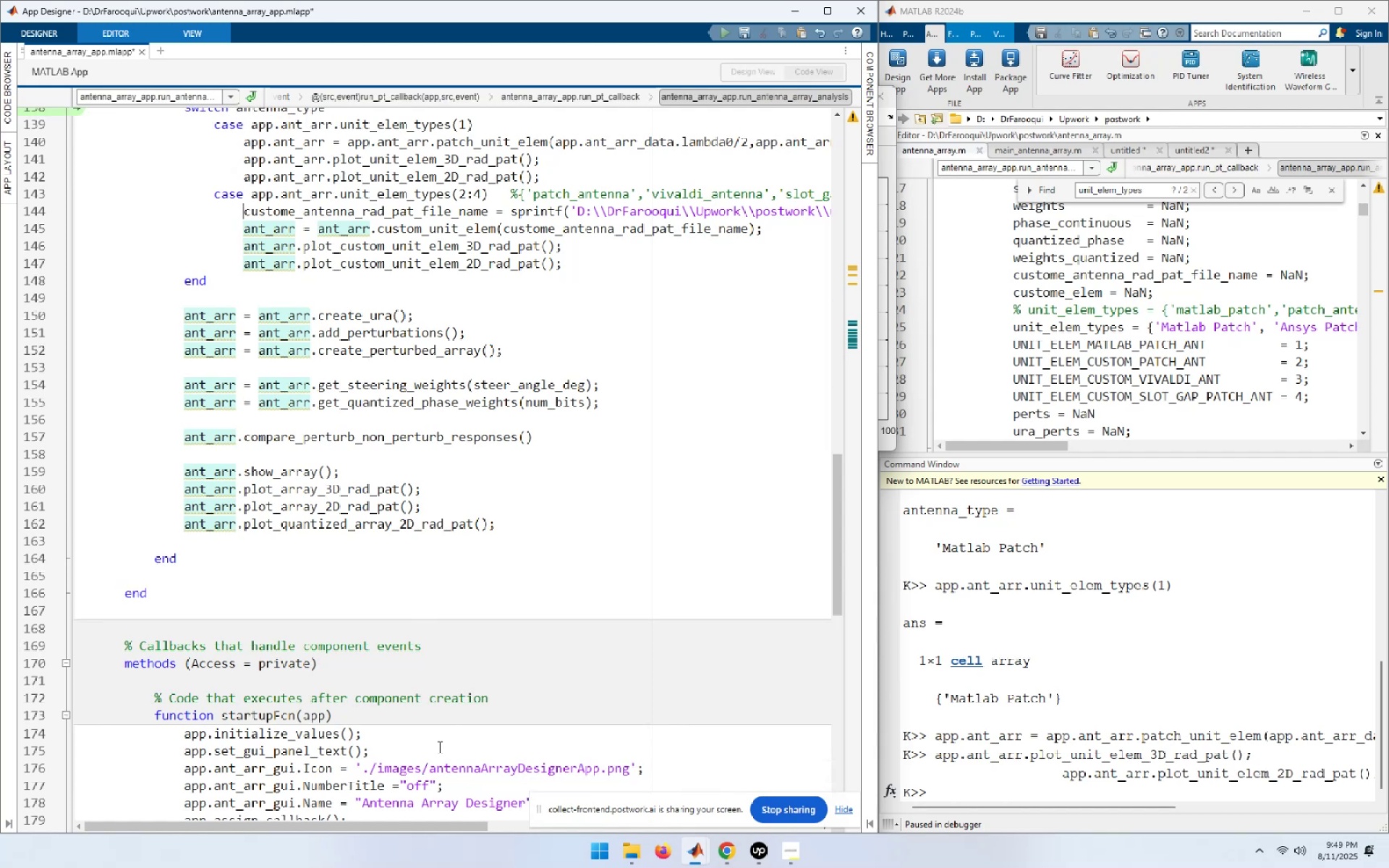 
key(ArrowDown)
 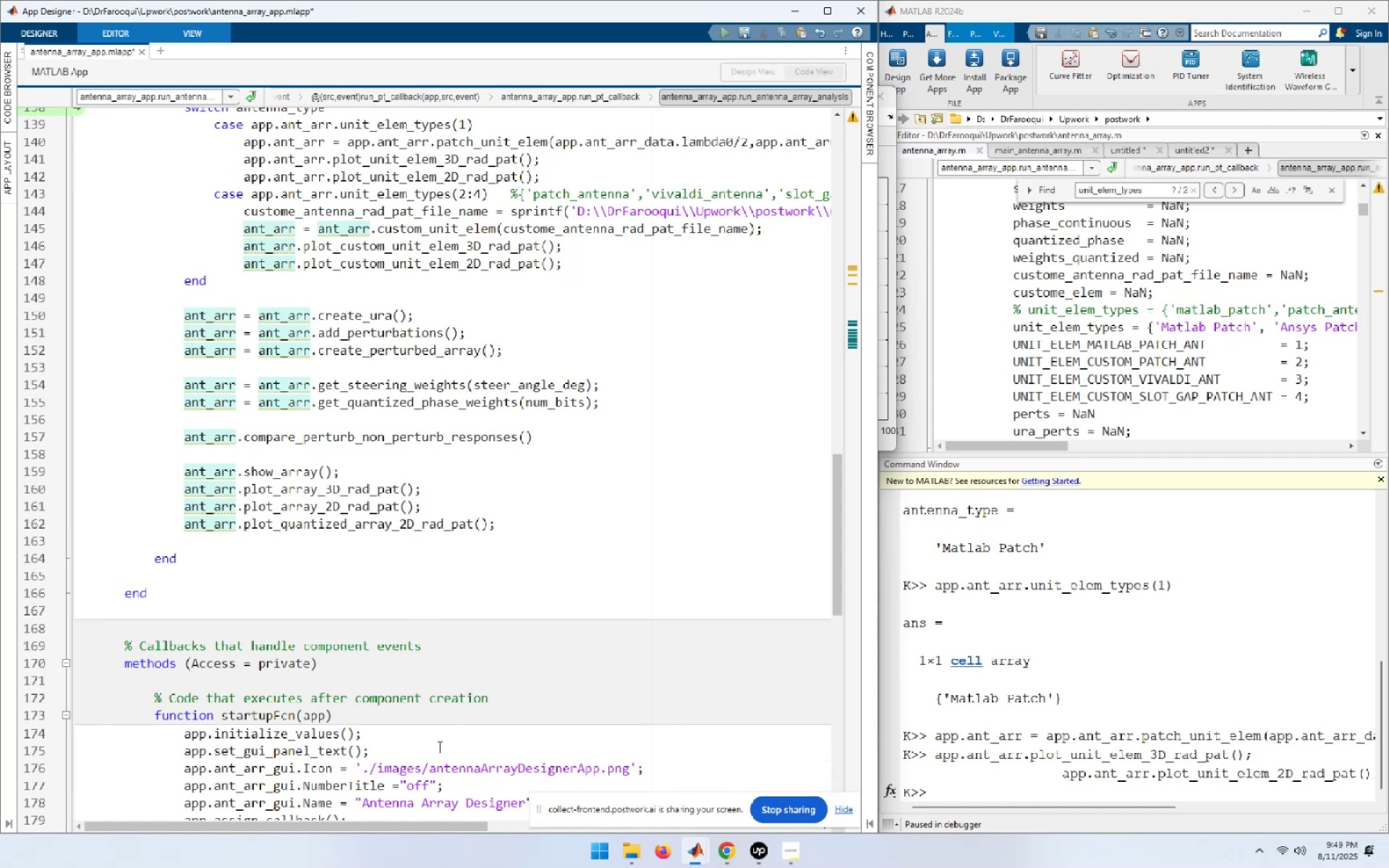 
type(app.[Home])
 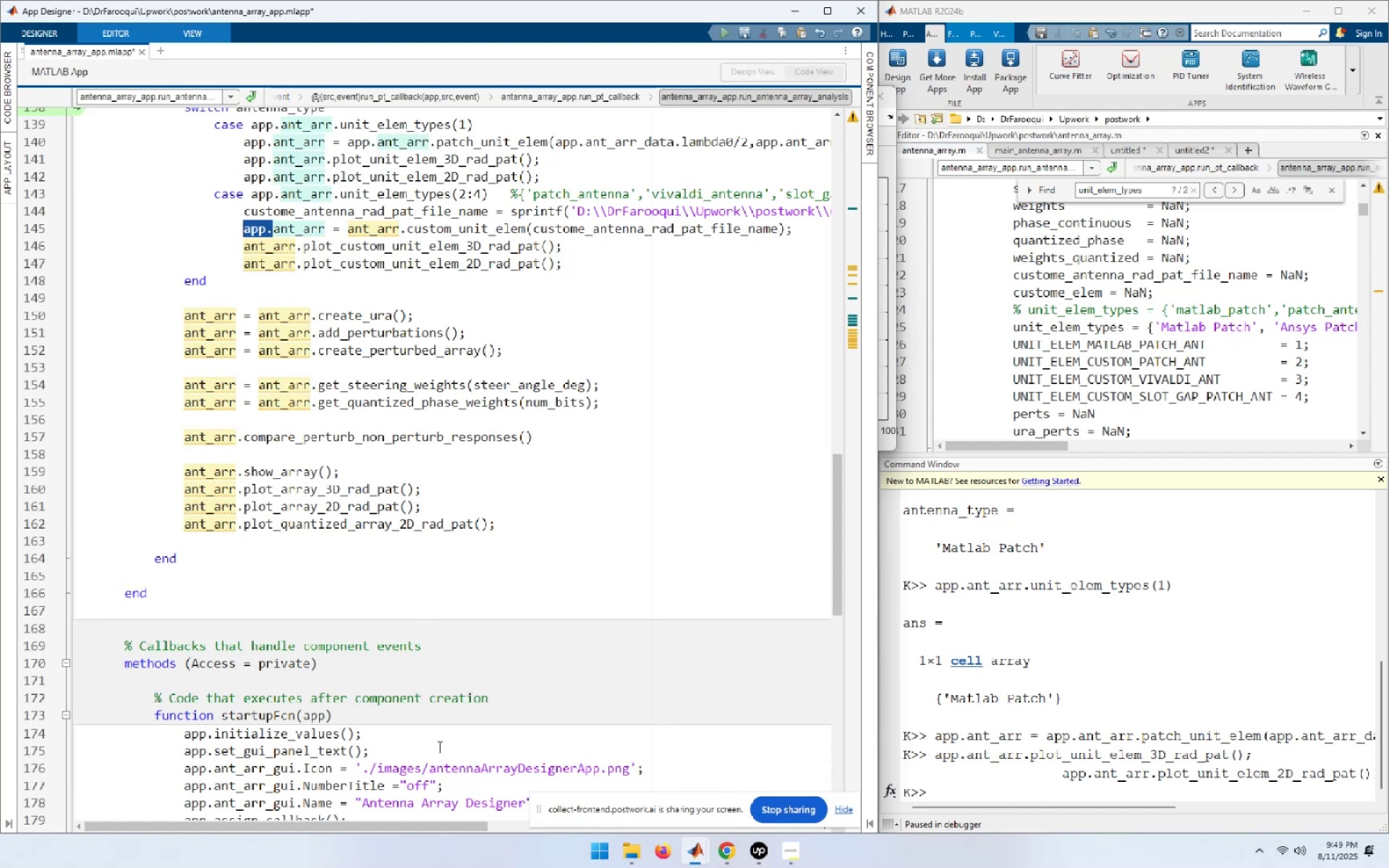 
key(Control+C)
 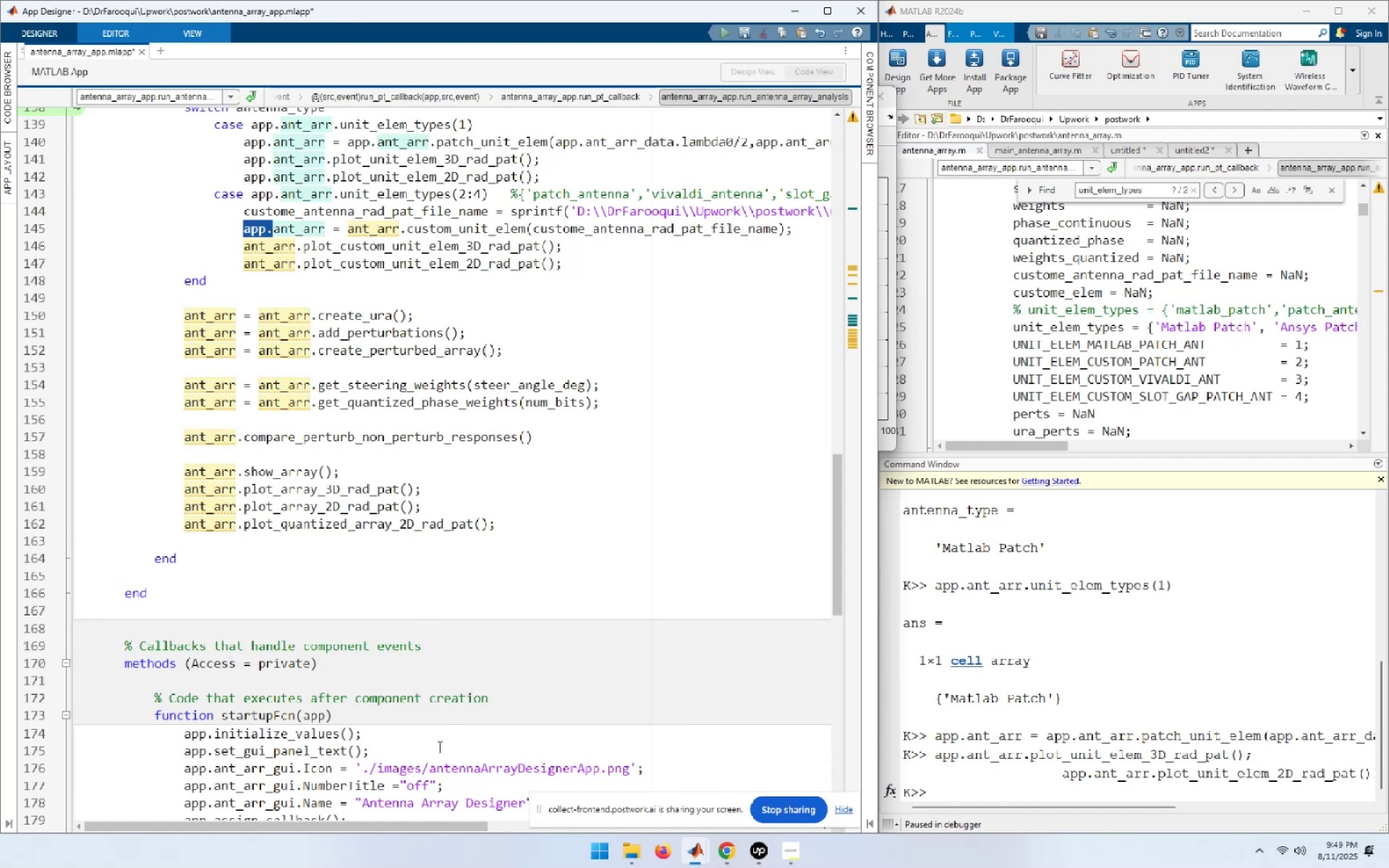 
key(ArrowDown)
 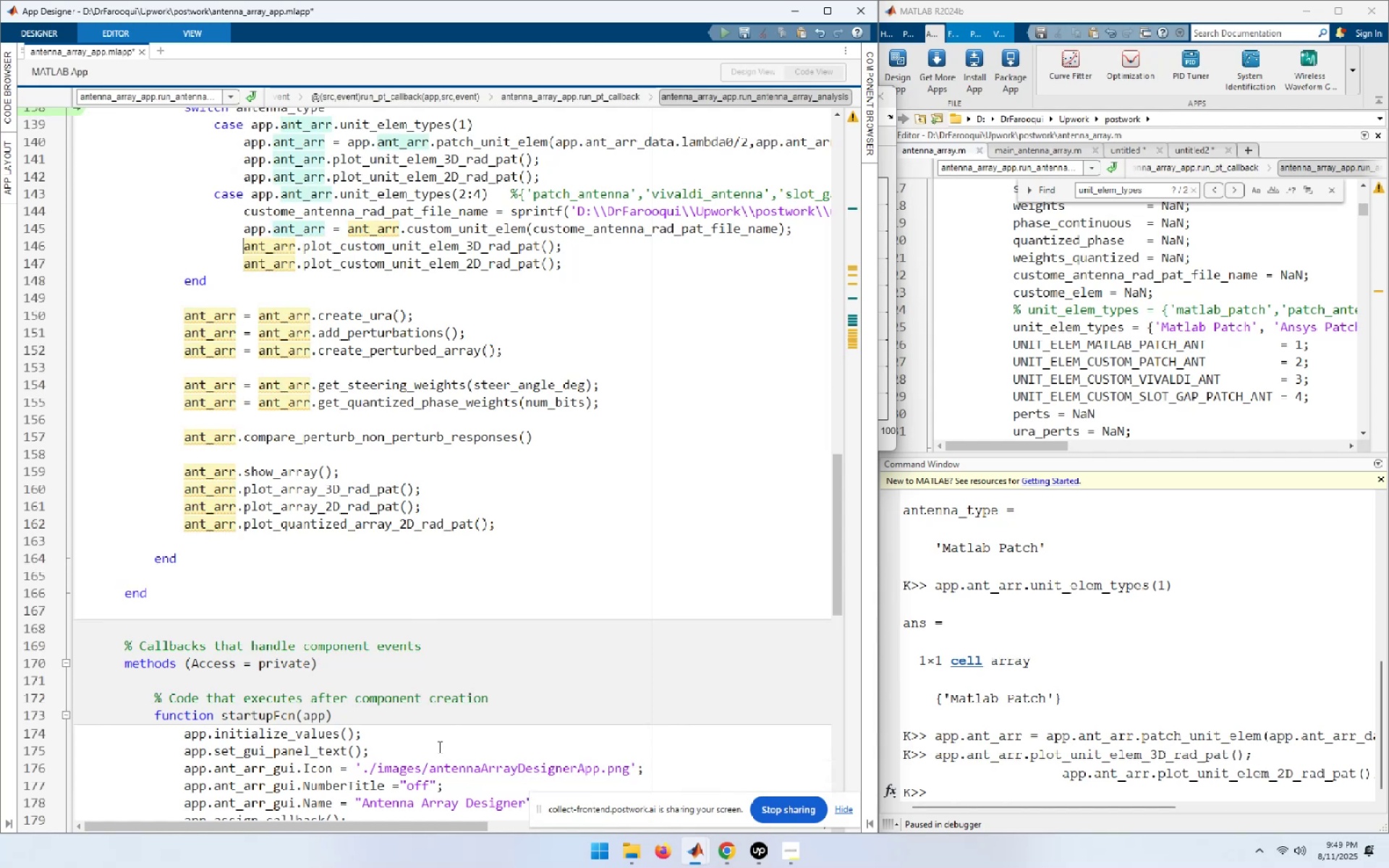 
key(Control+ControlLeft)
 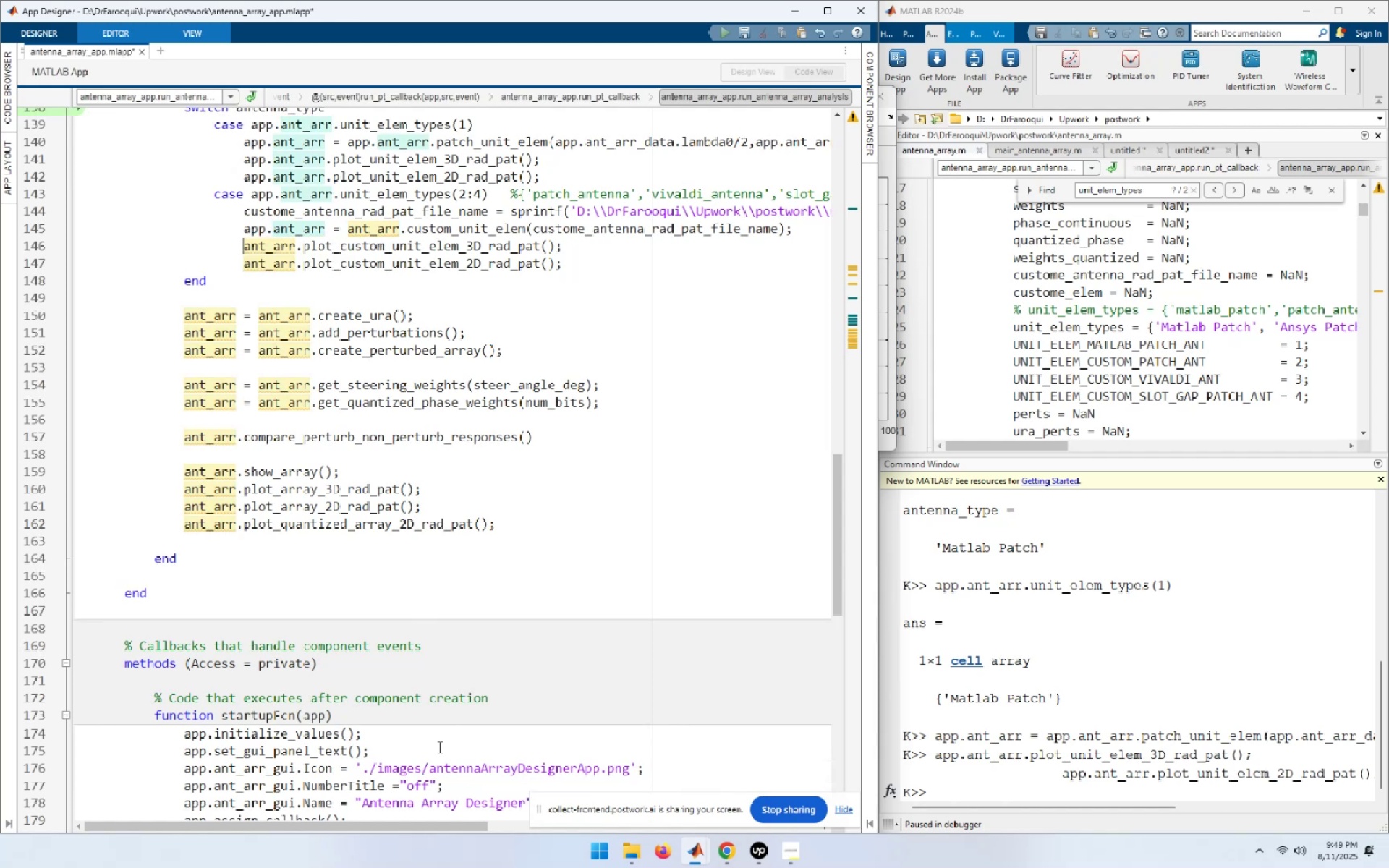 
key(Control+V)
 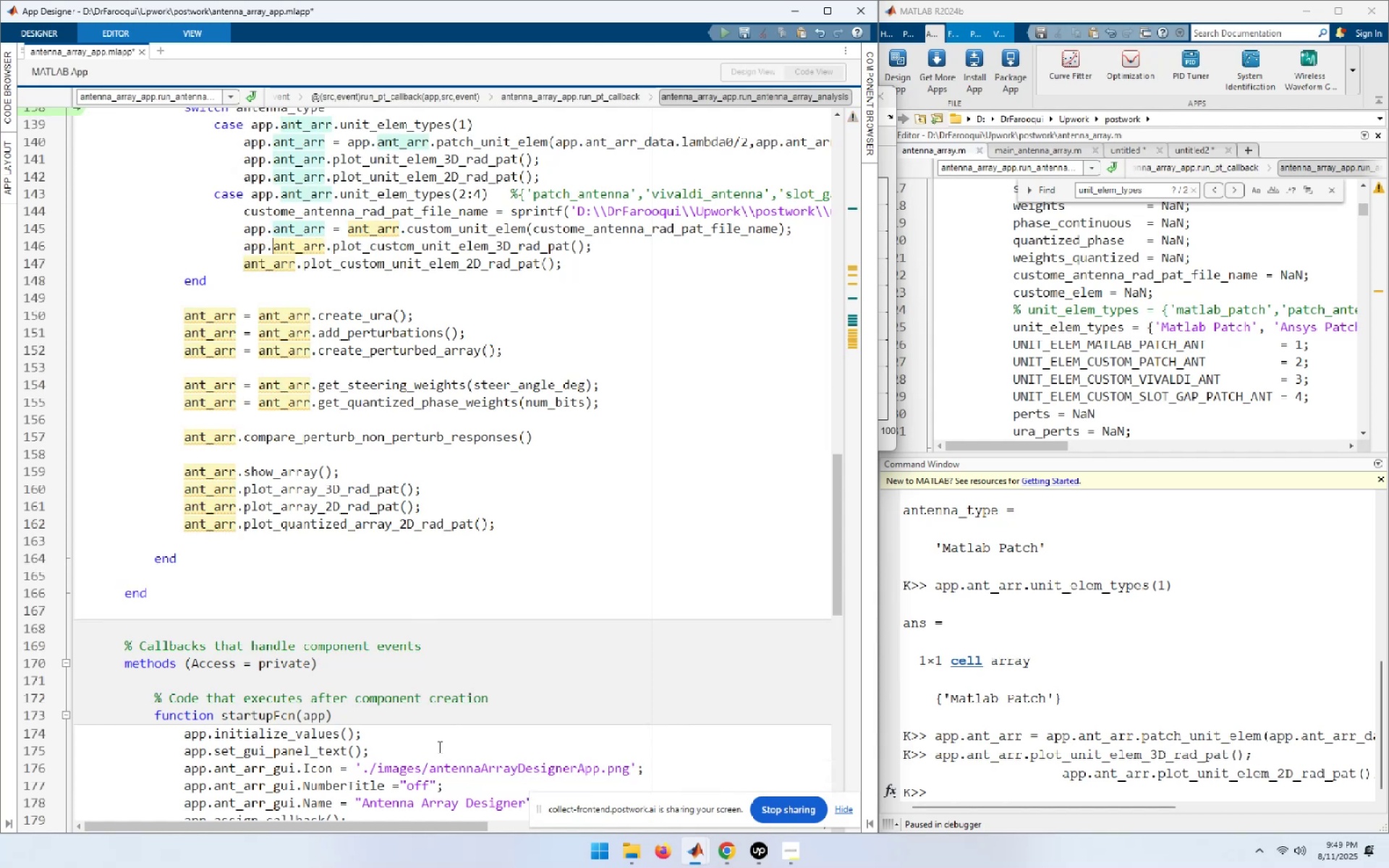 
key(ArrowDown)
 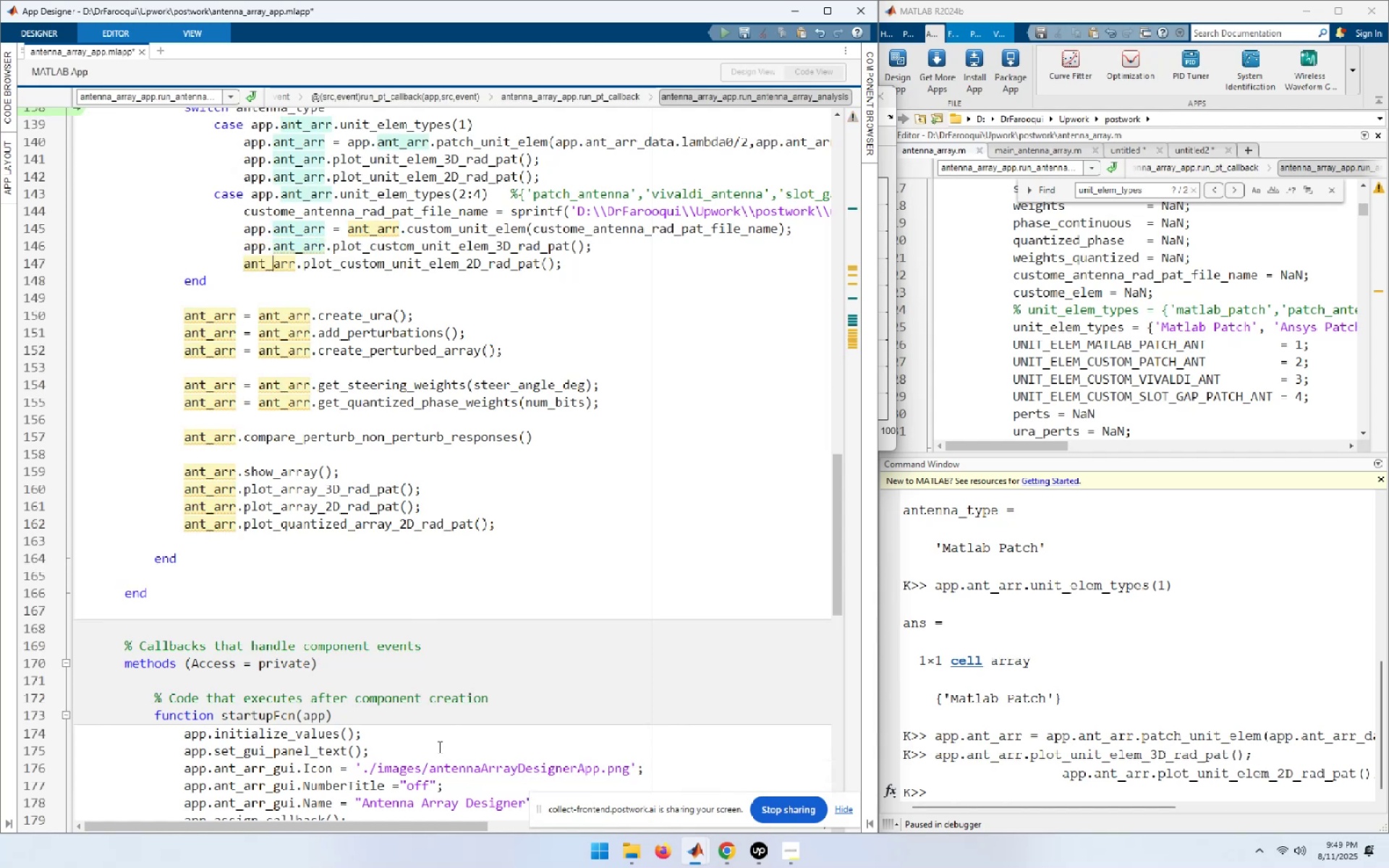 
key(Home)
 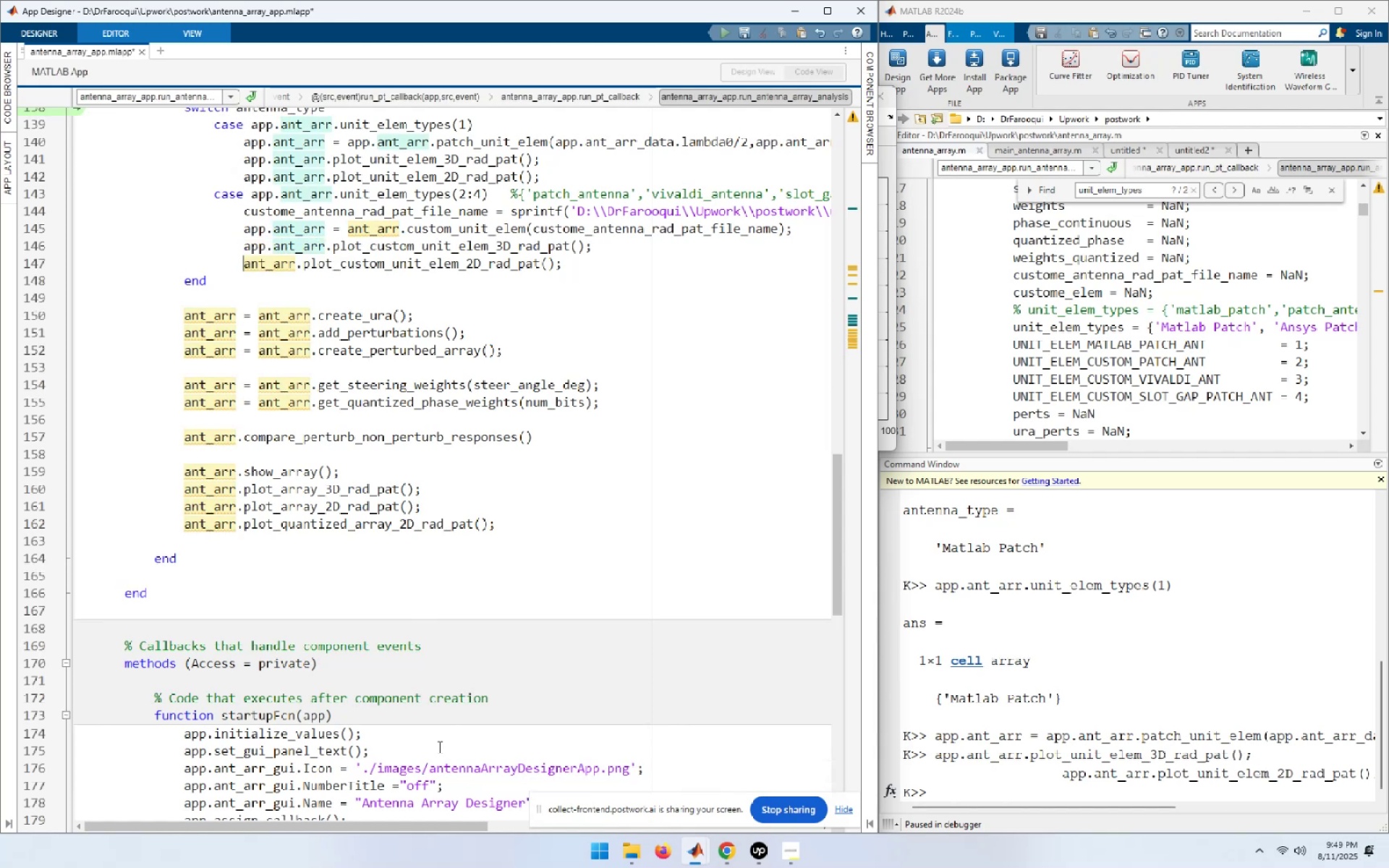 
key(Control+ControlLeft)
 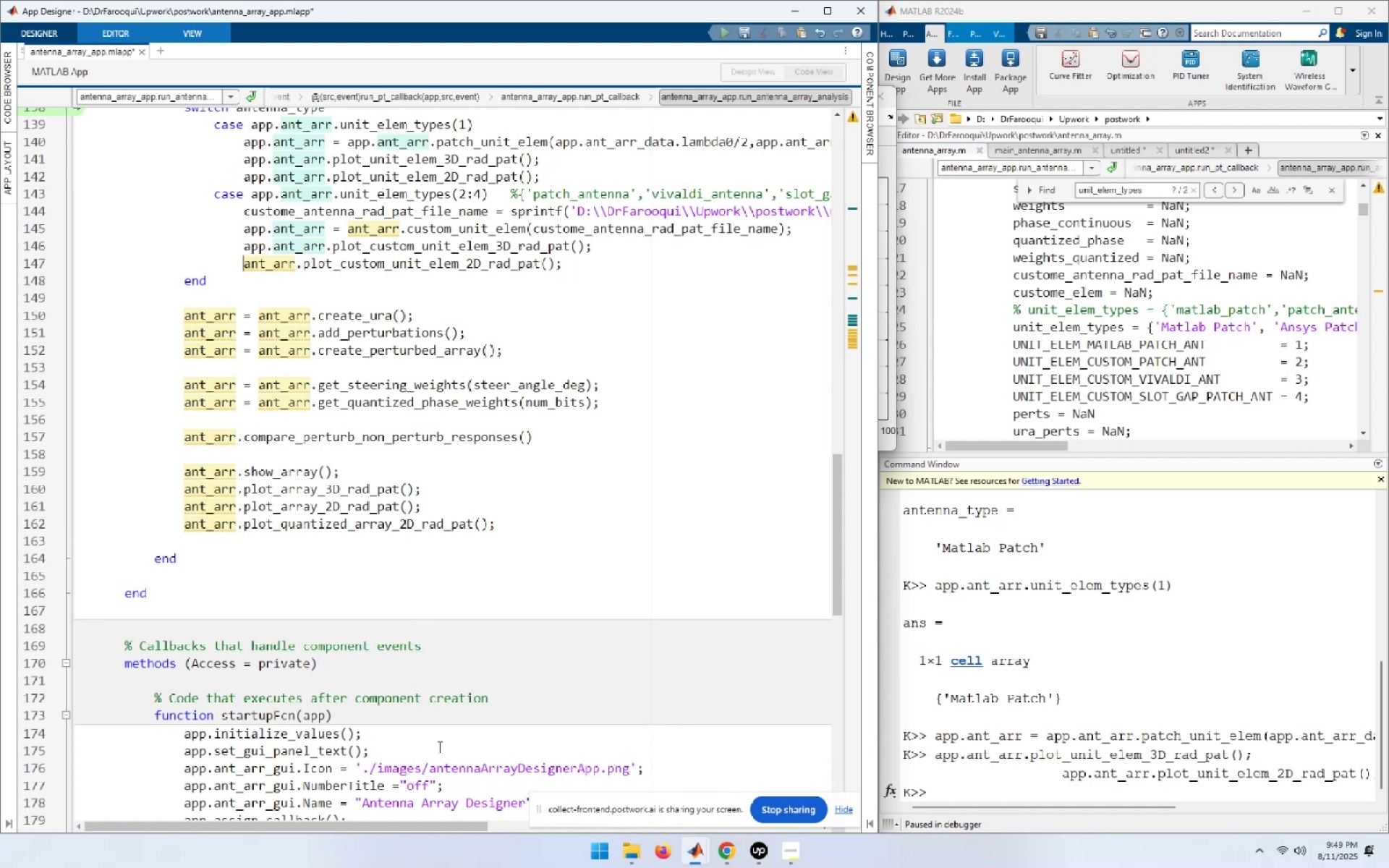 
key(Control+V)
 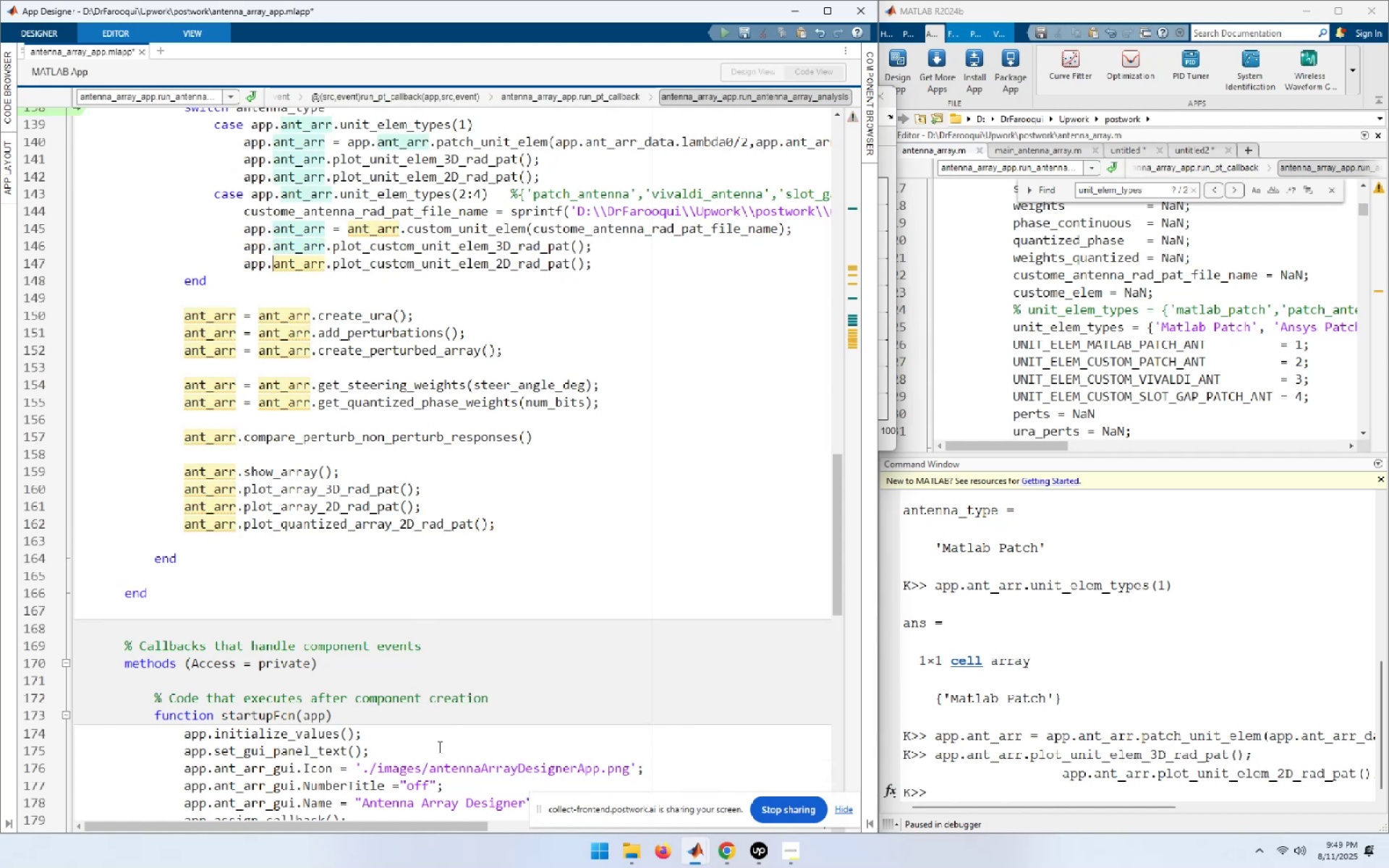 
key(ArrowUp)
 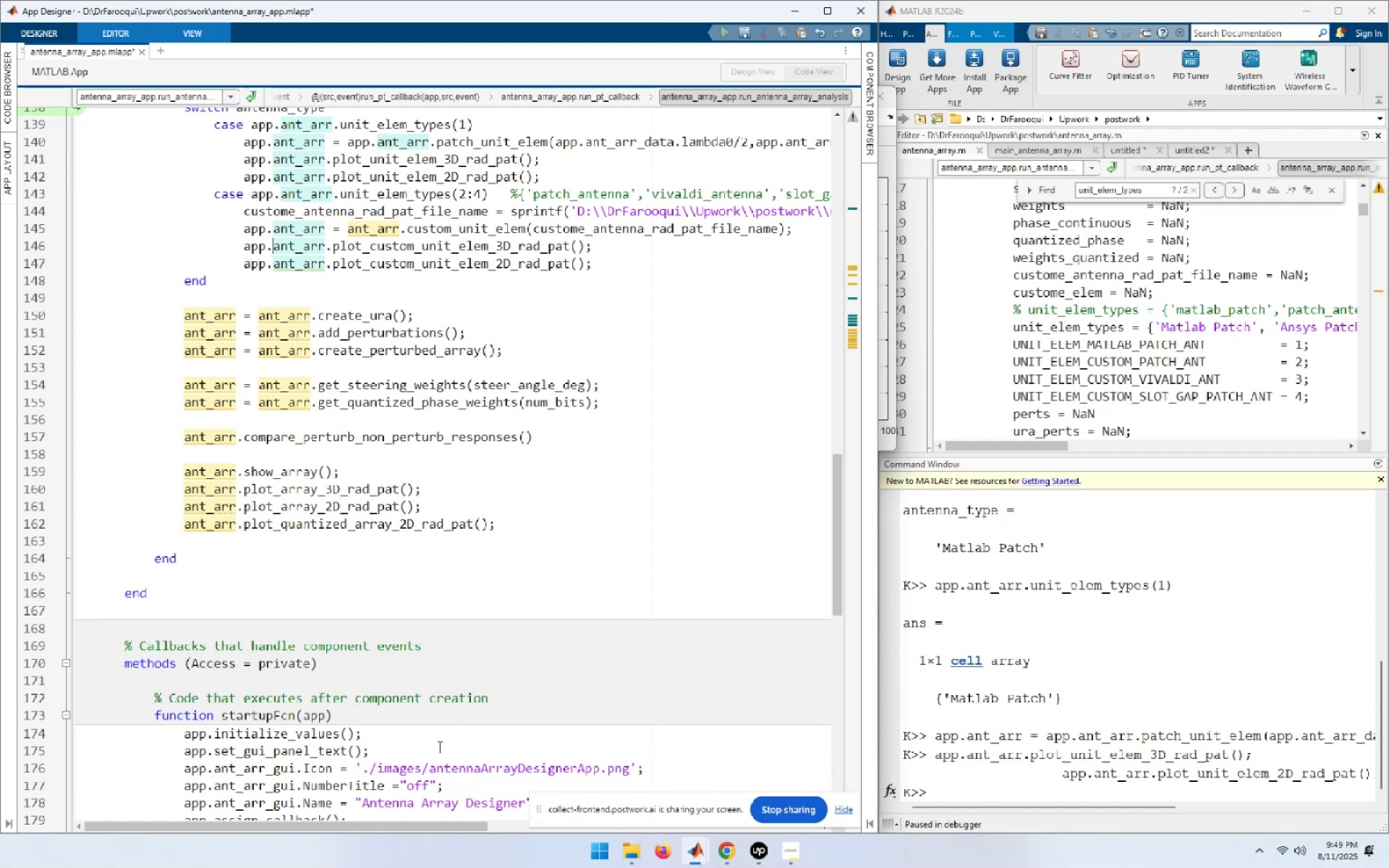 
key(ArrowUp)
 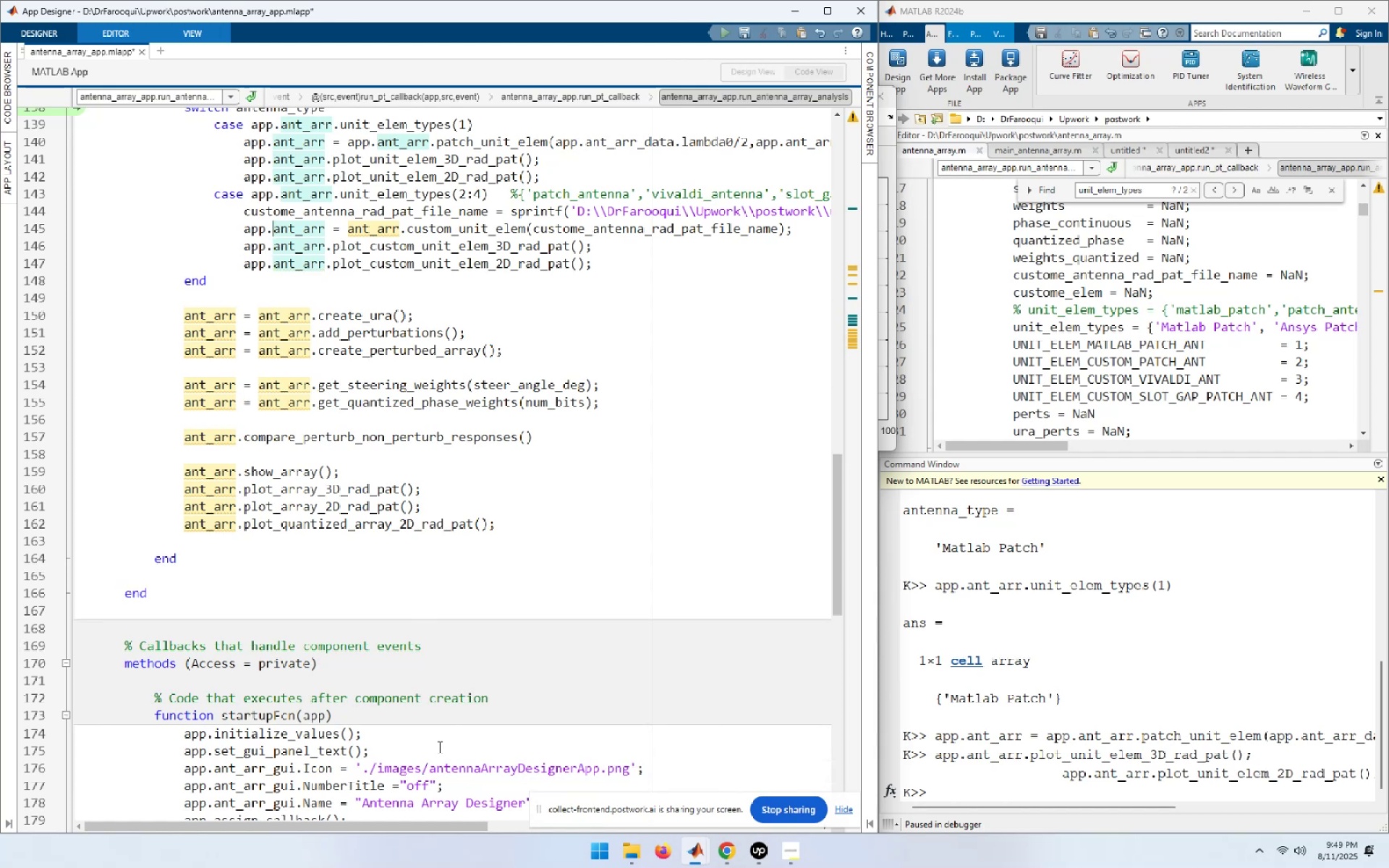 
hold_key(key=ArrowRight, duration=0.77)
 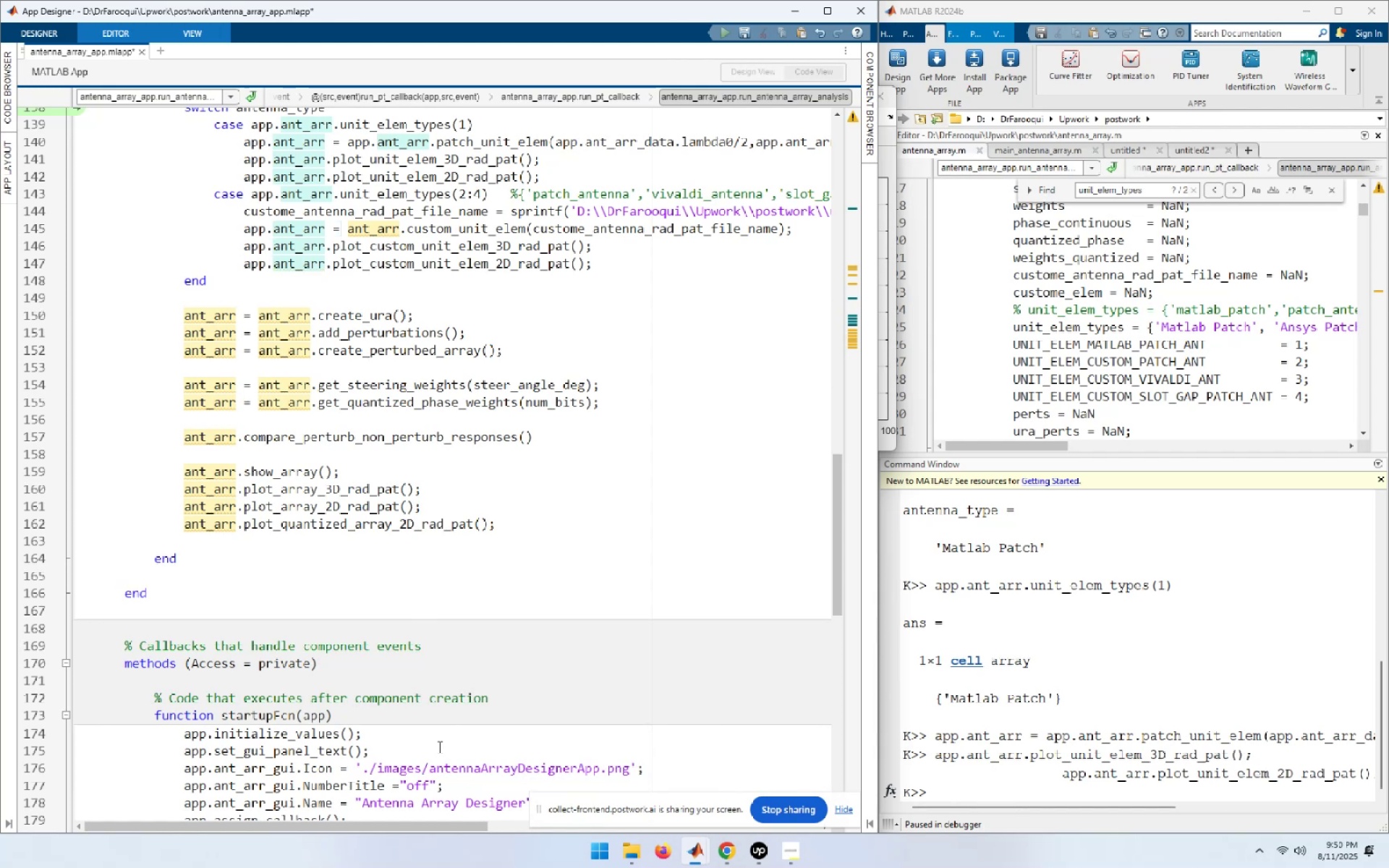 
key(ArrowRight)
 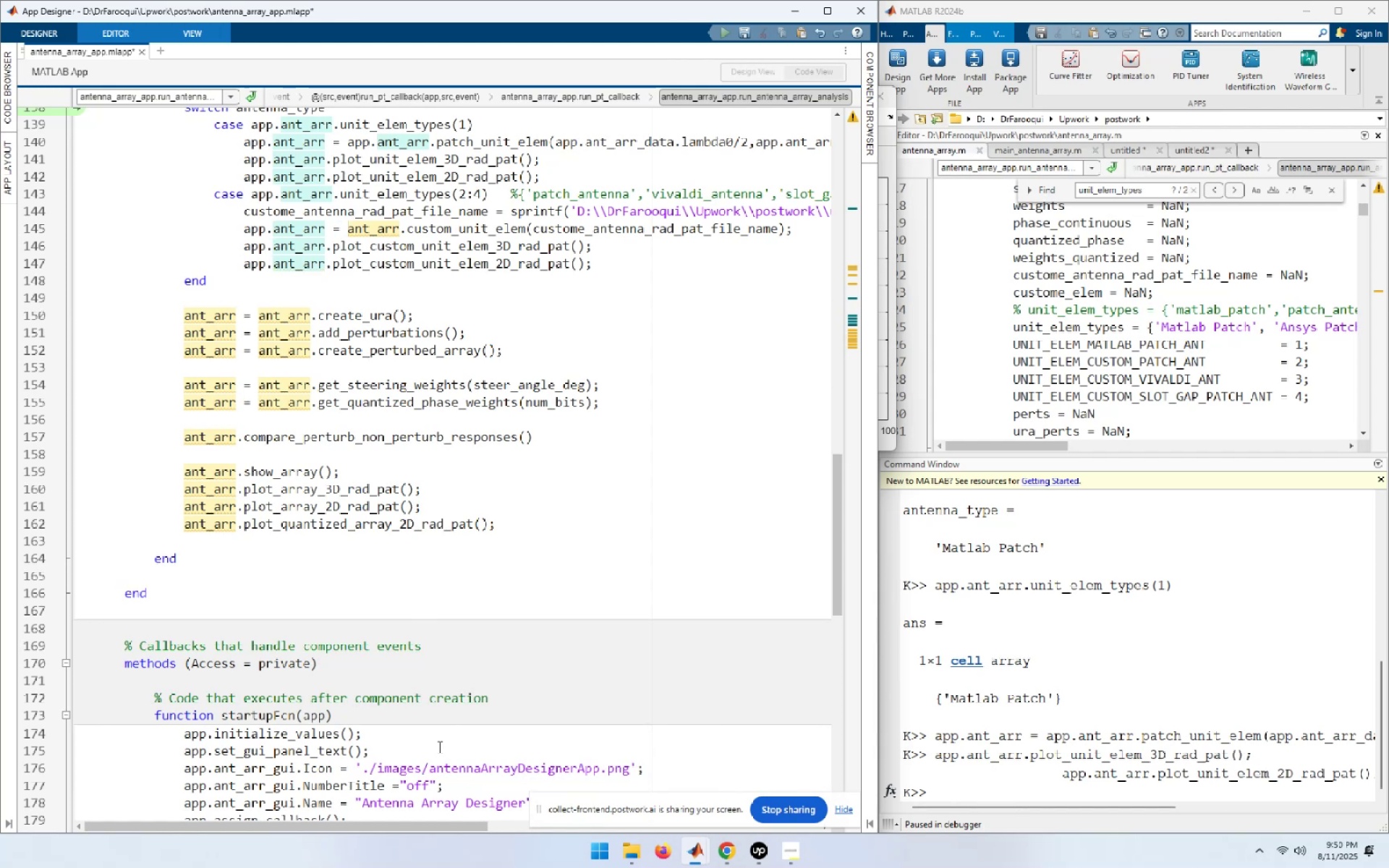 
key(Control+ControlLeft)
 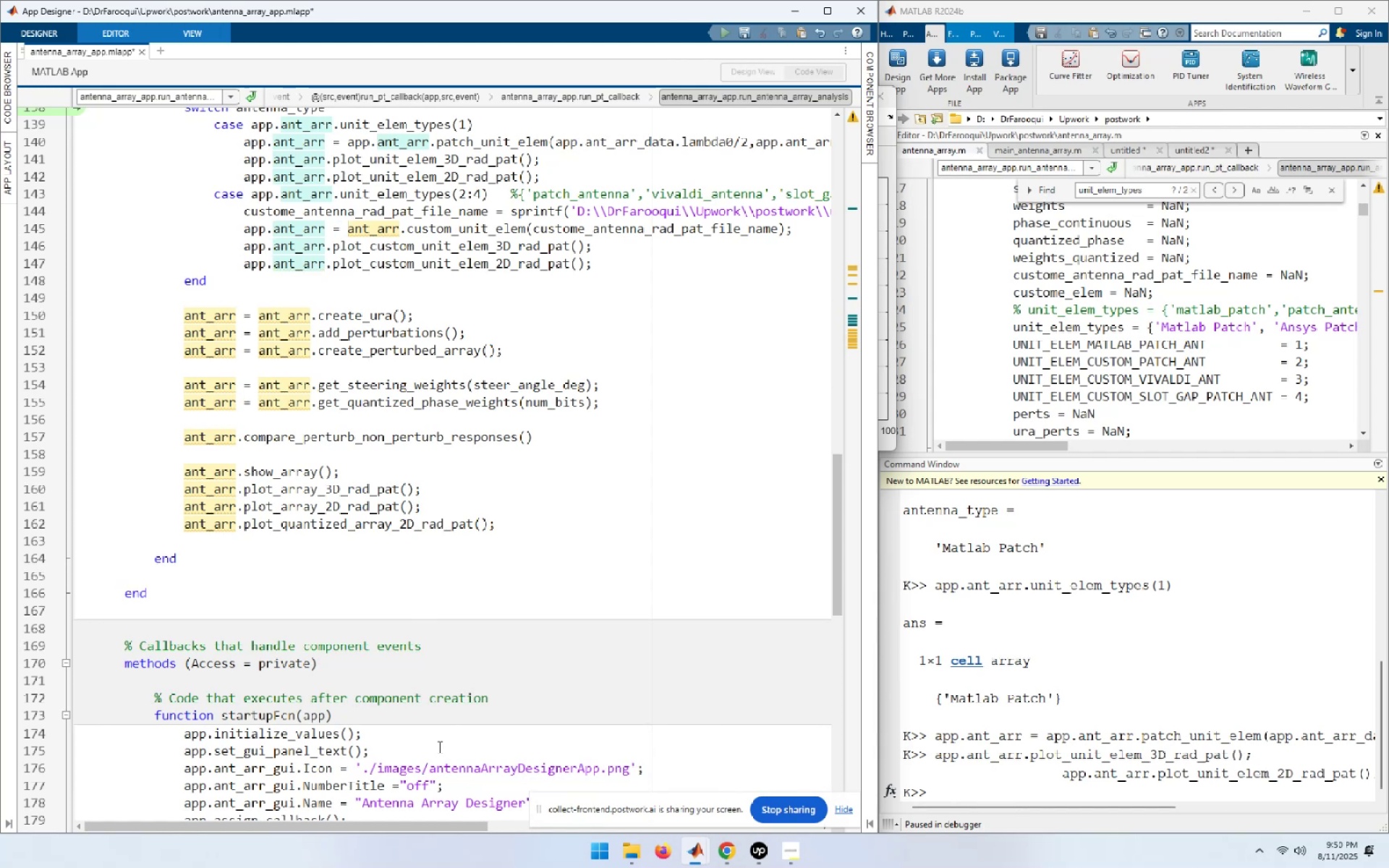 
key(Control+V)
 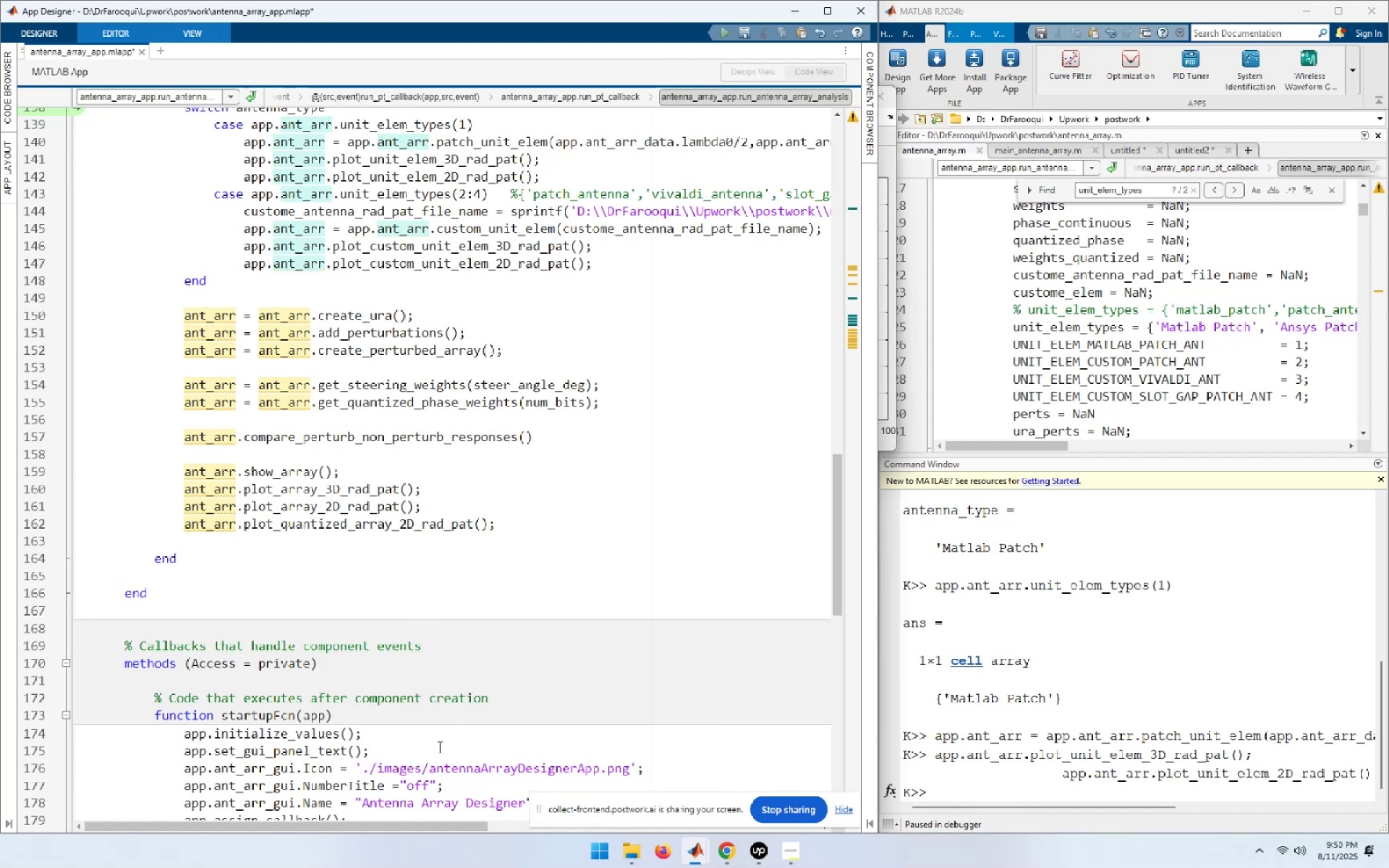 
key(ArrowUp)
 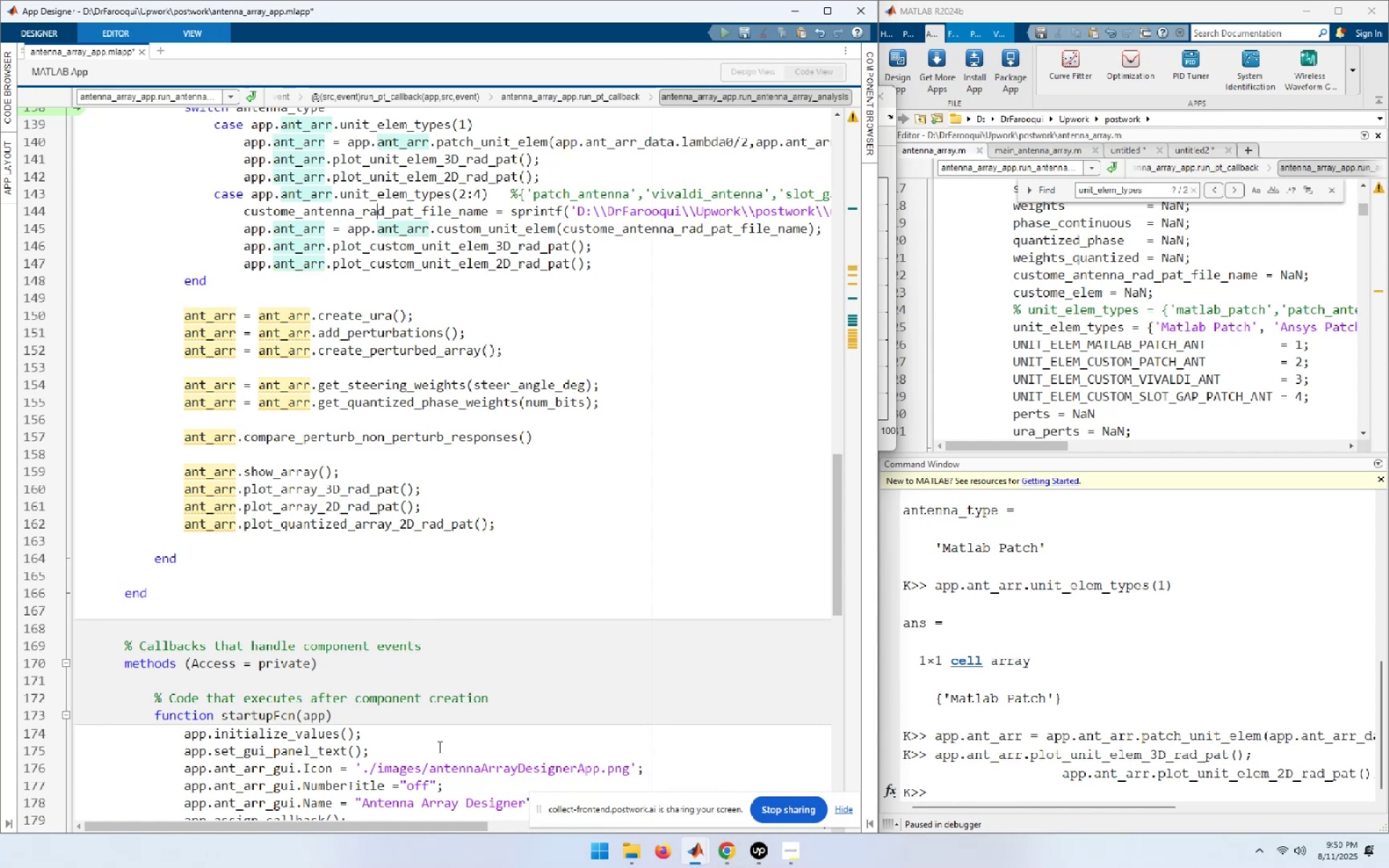 
key(ArrowUp)
 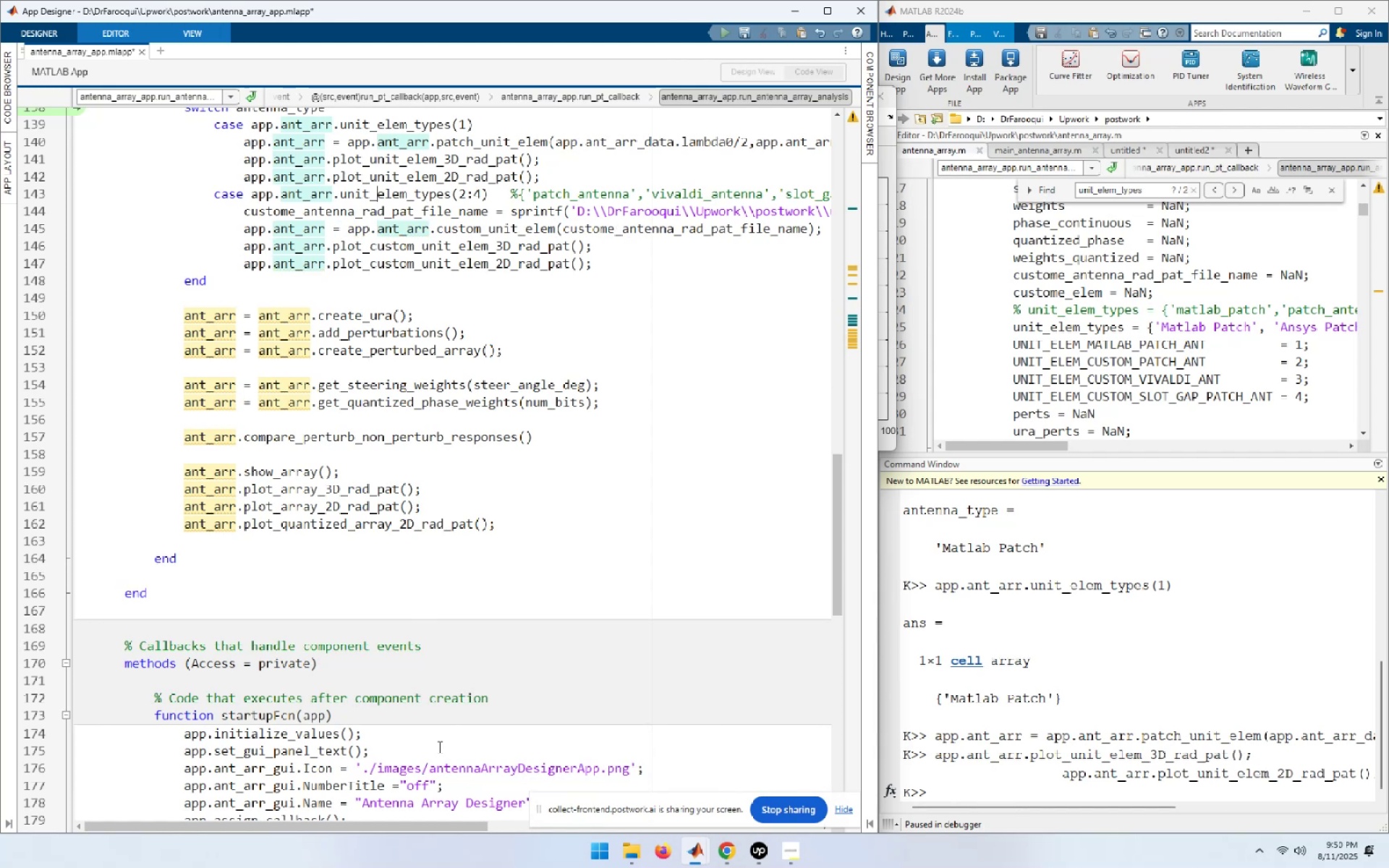 
key(ArrowDown)
 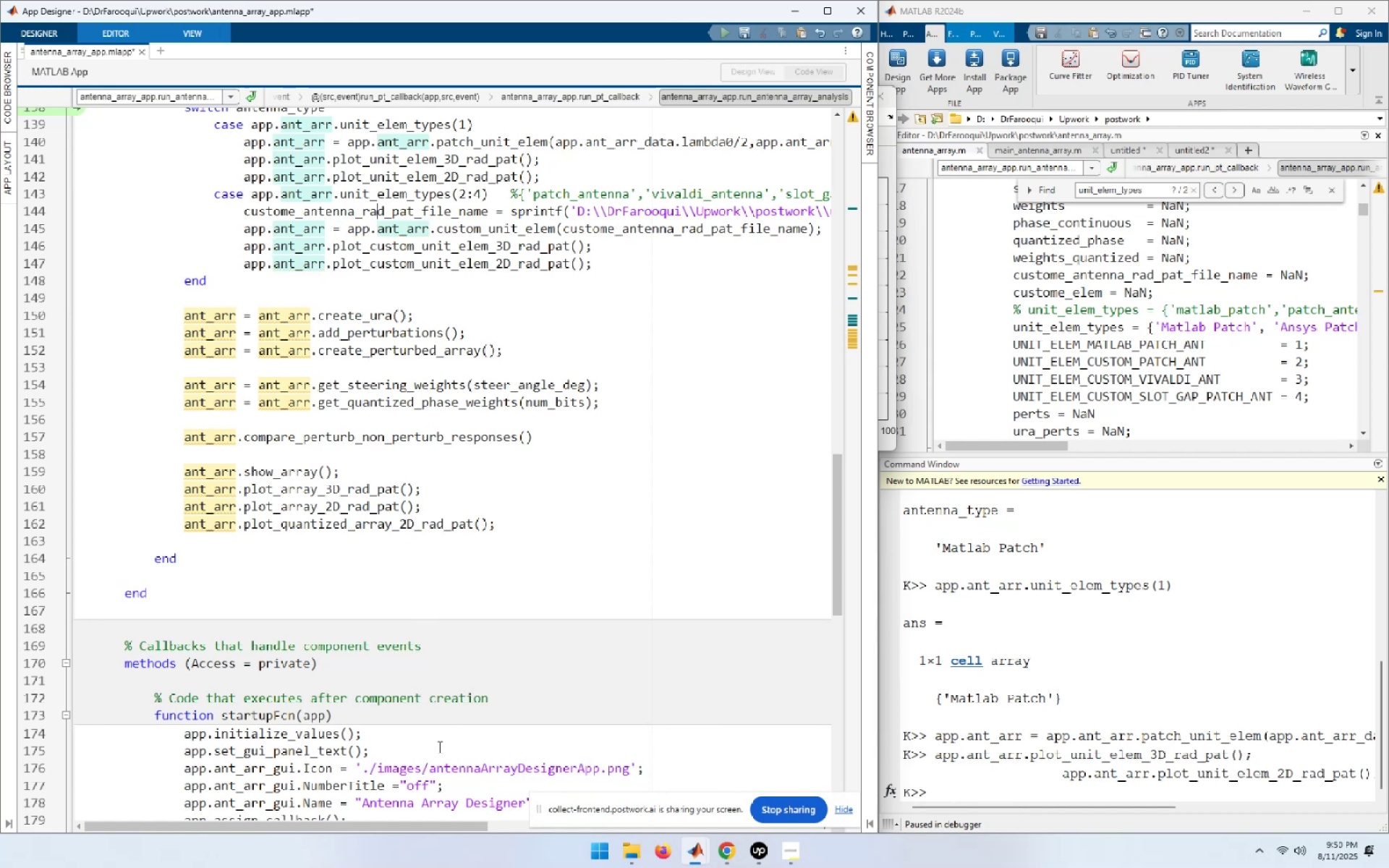 
key(Home)
 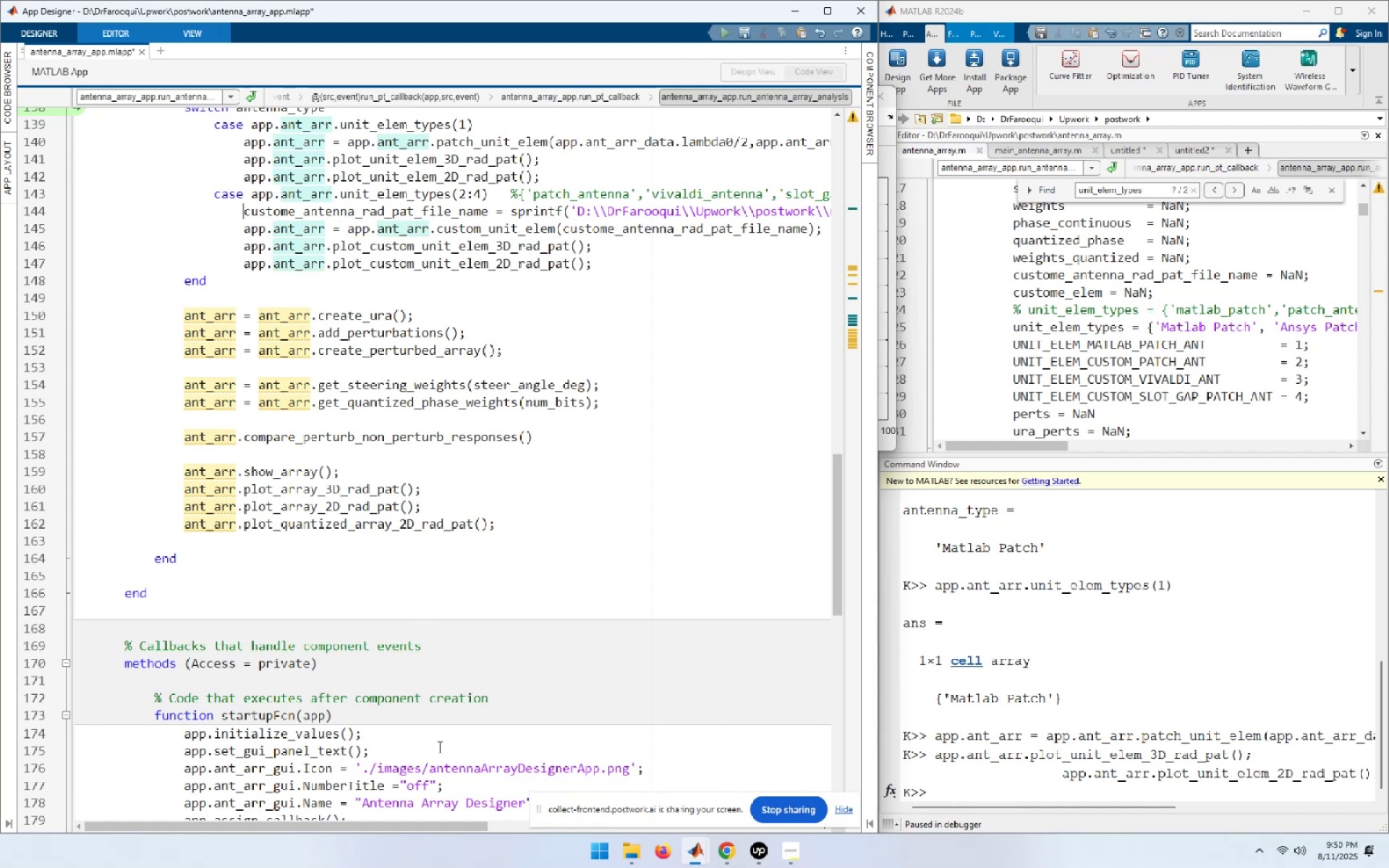 
key(Control+ControlLeft)
 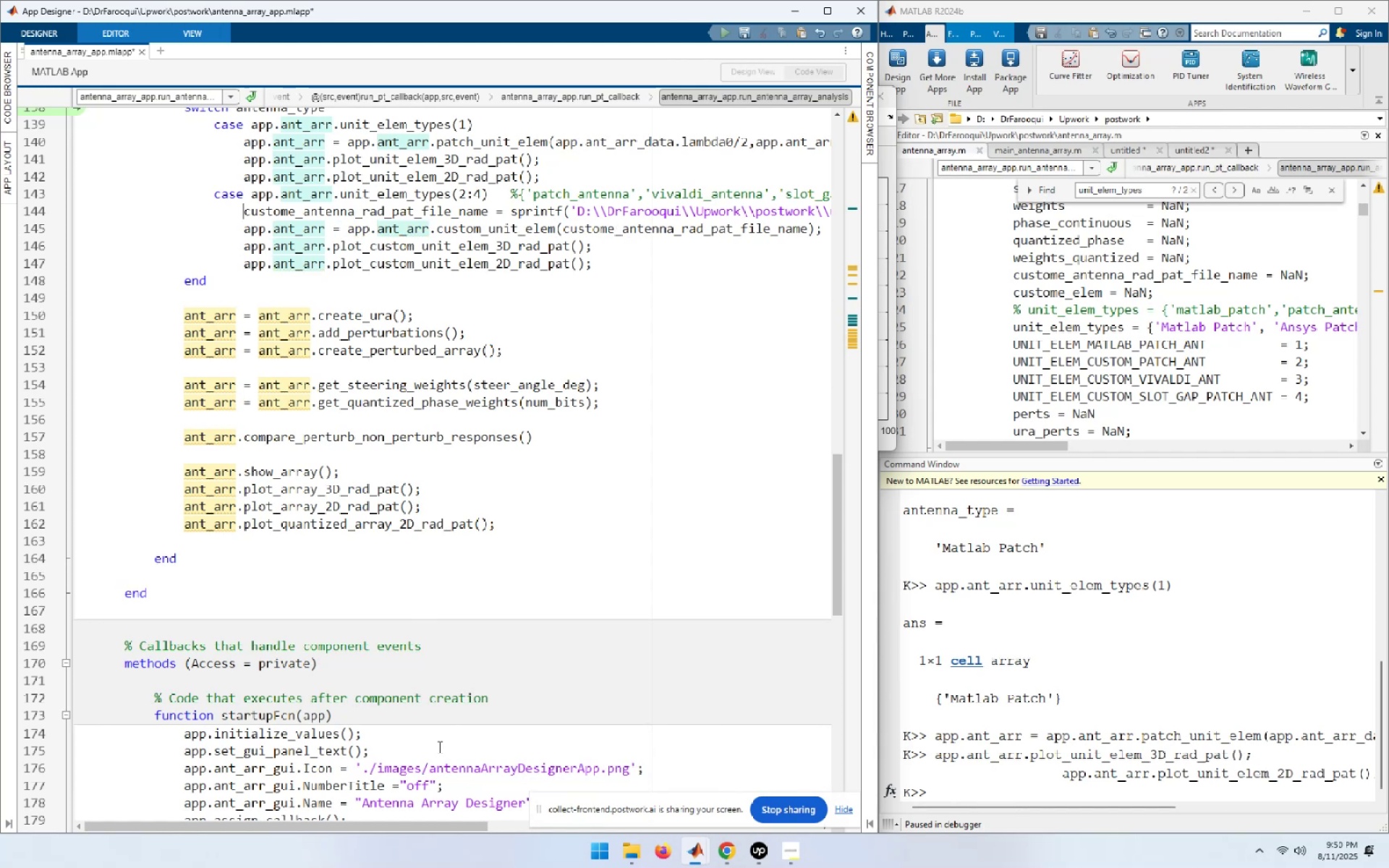 
key(Control+V)
 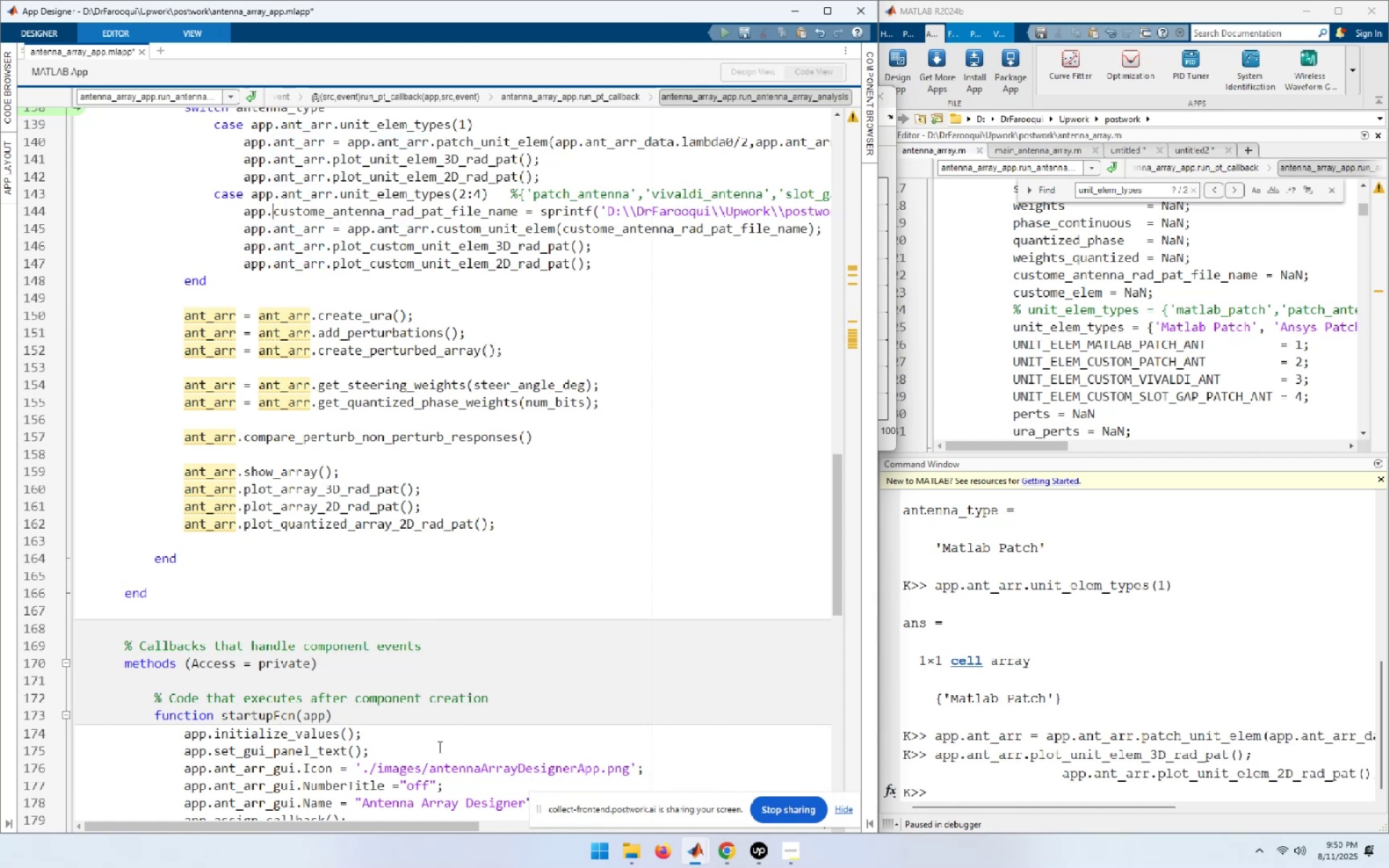 
key(ArrowDown)
 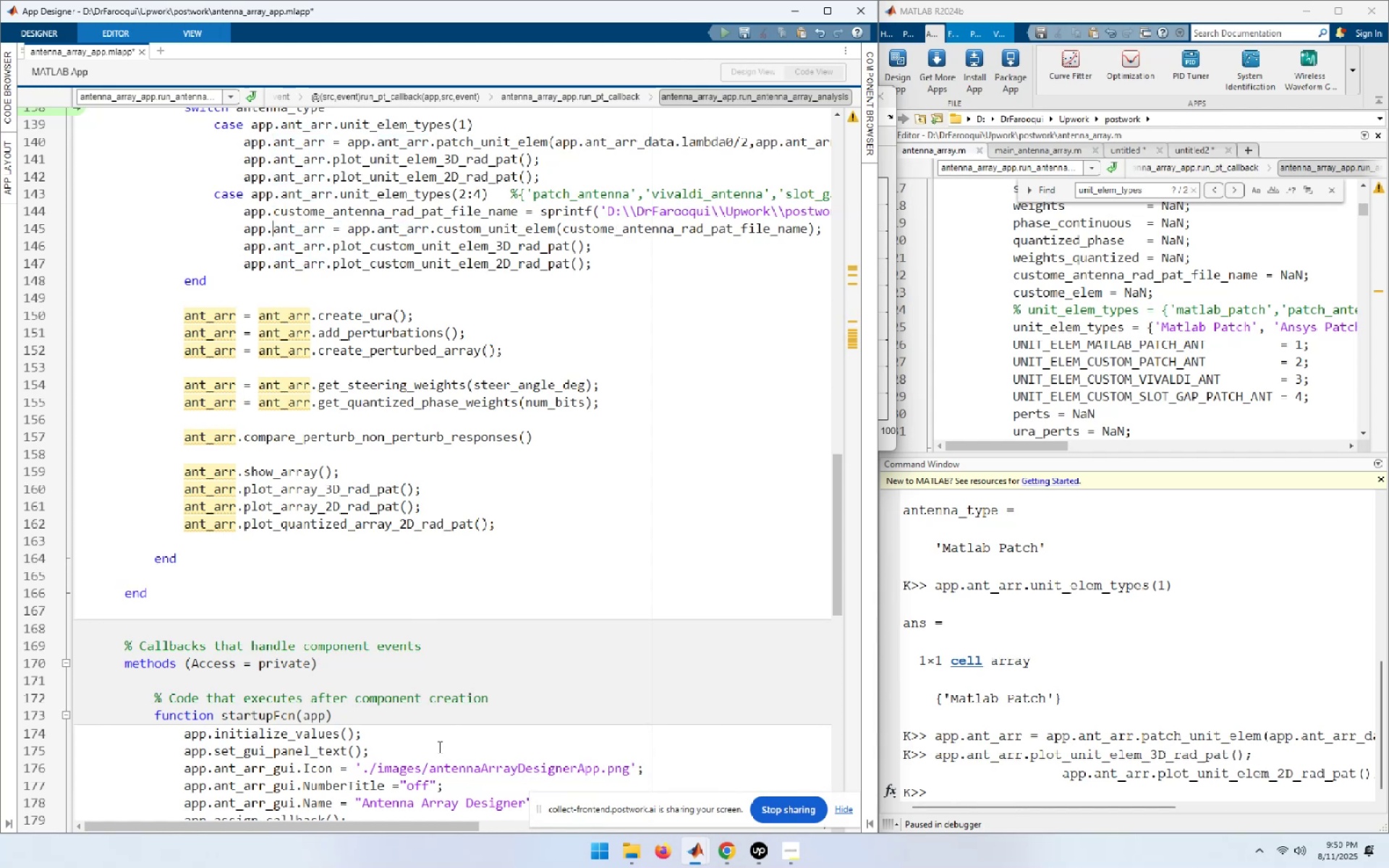 
key(ArrowDown)
 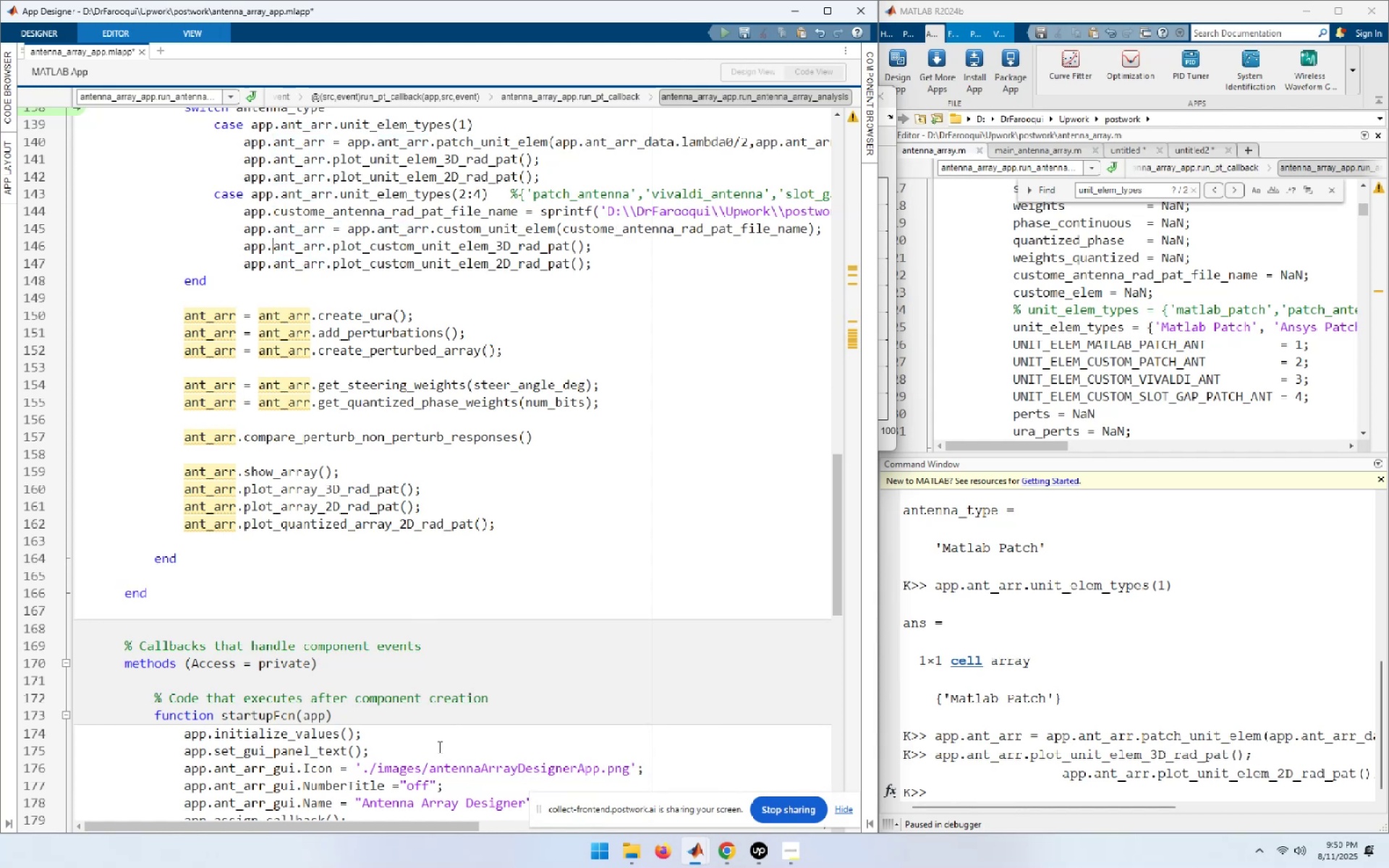 
key(ArrowDown)
 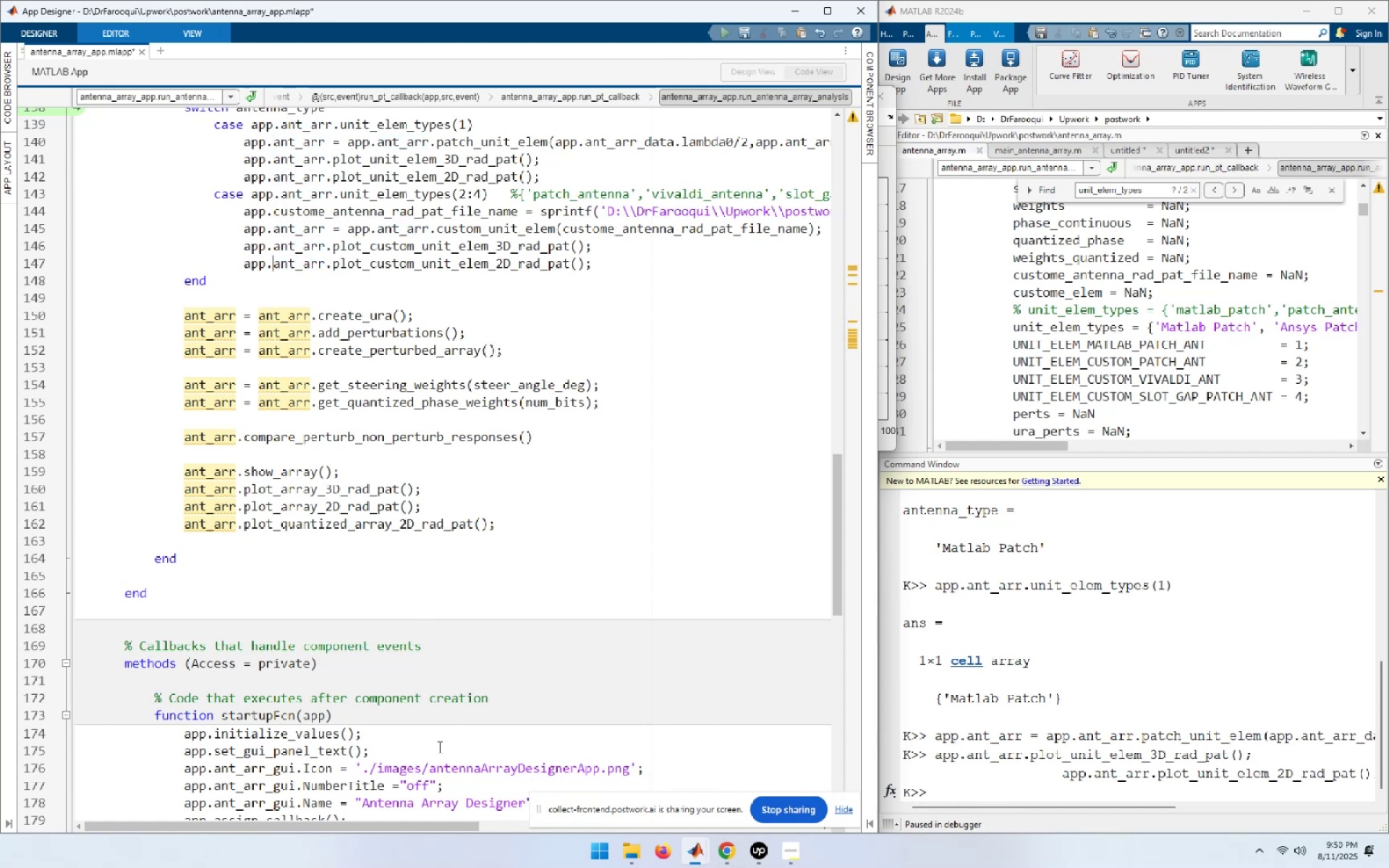 
key(ArrowDown)
 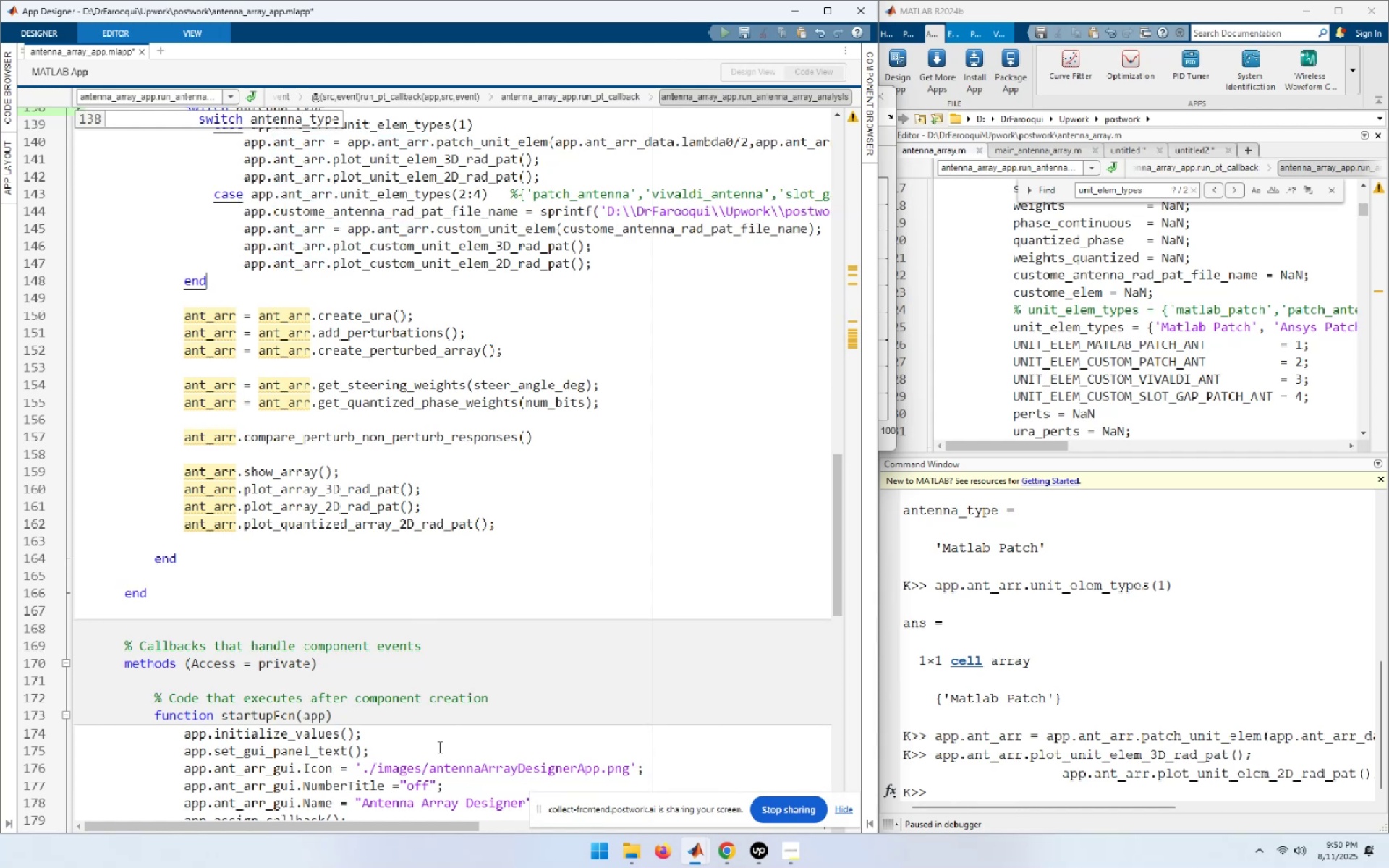 
key(ArrowDown)
 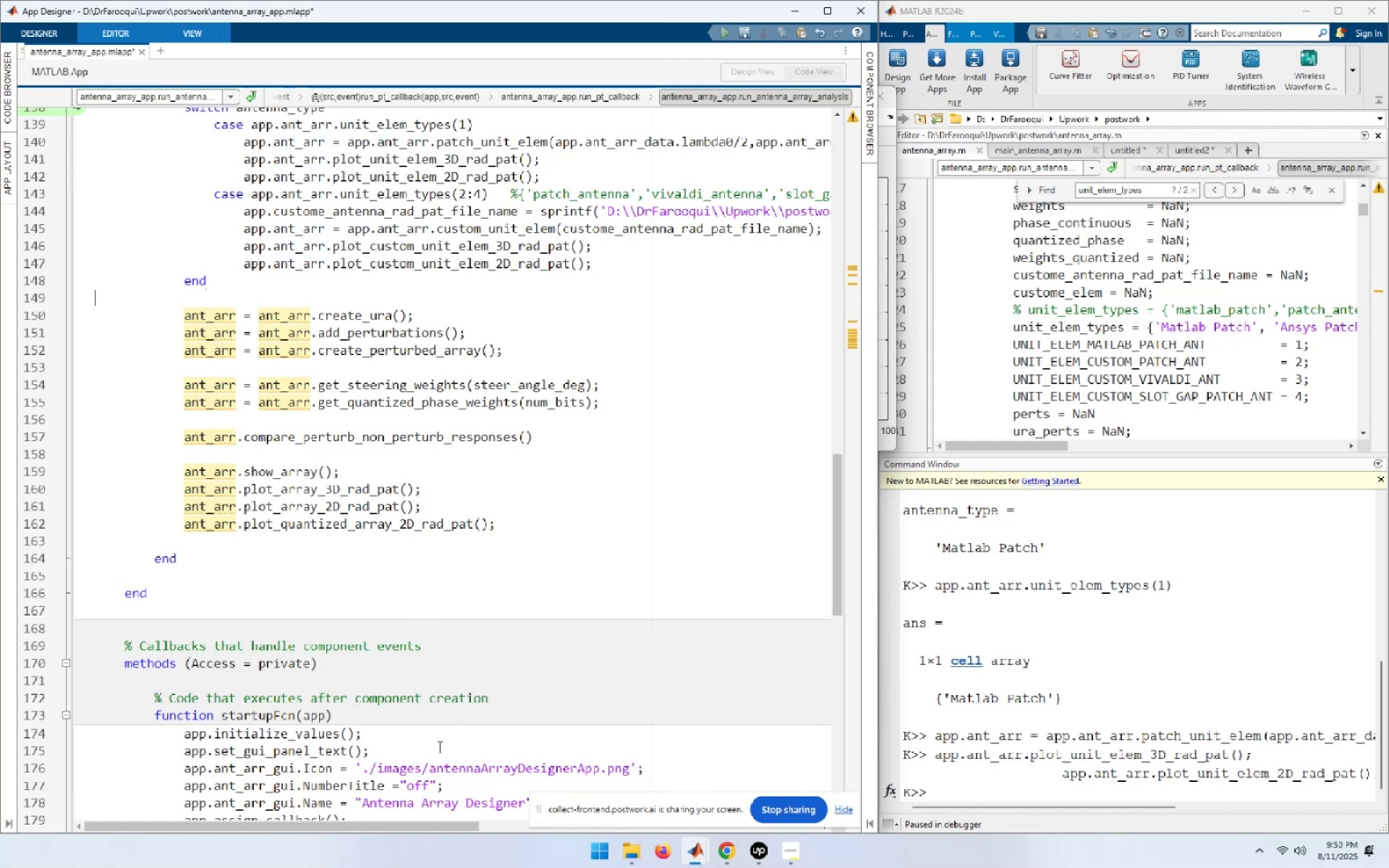 
key(ArrowDown)
 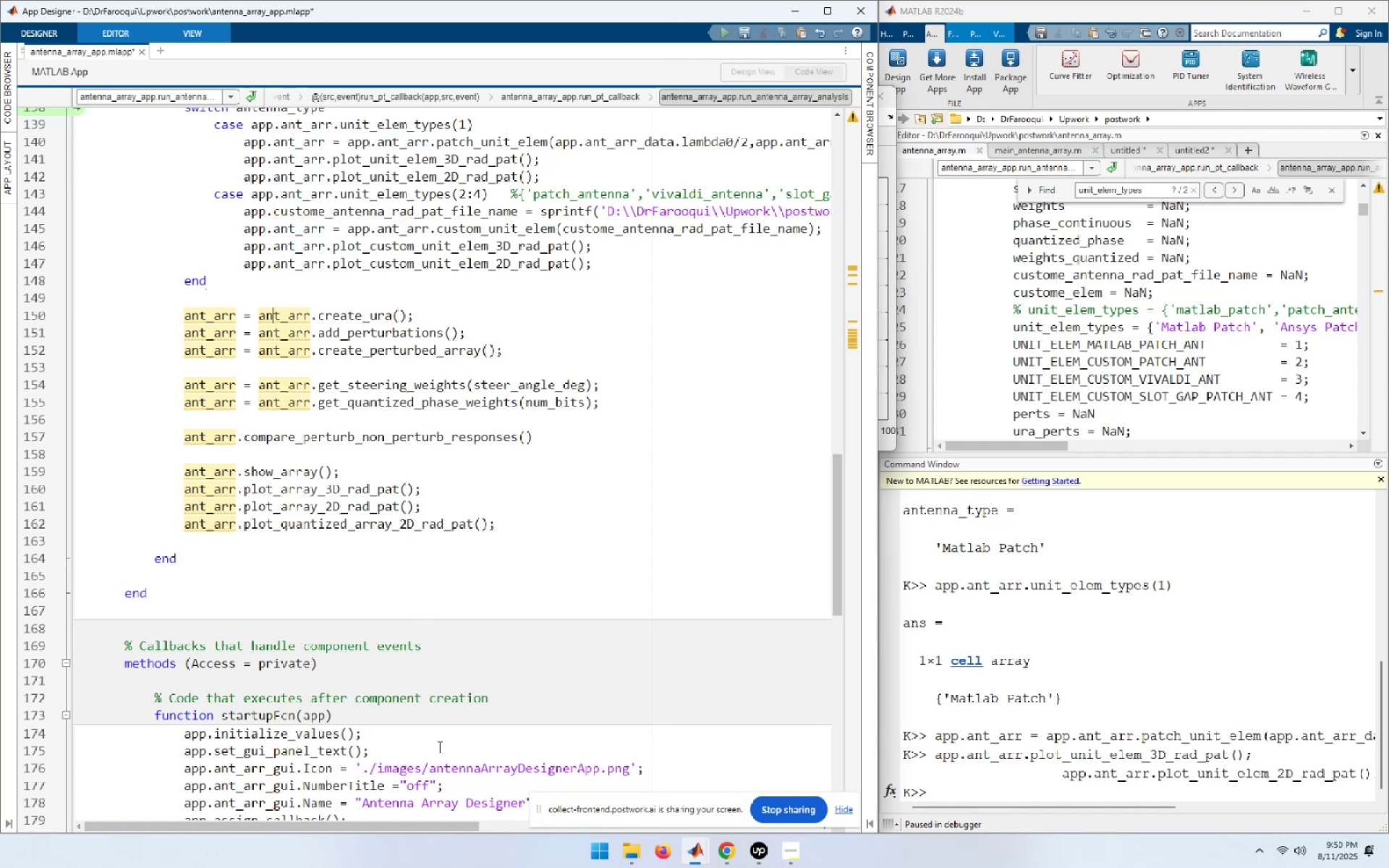 
key(Home)
 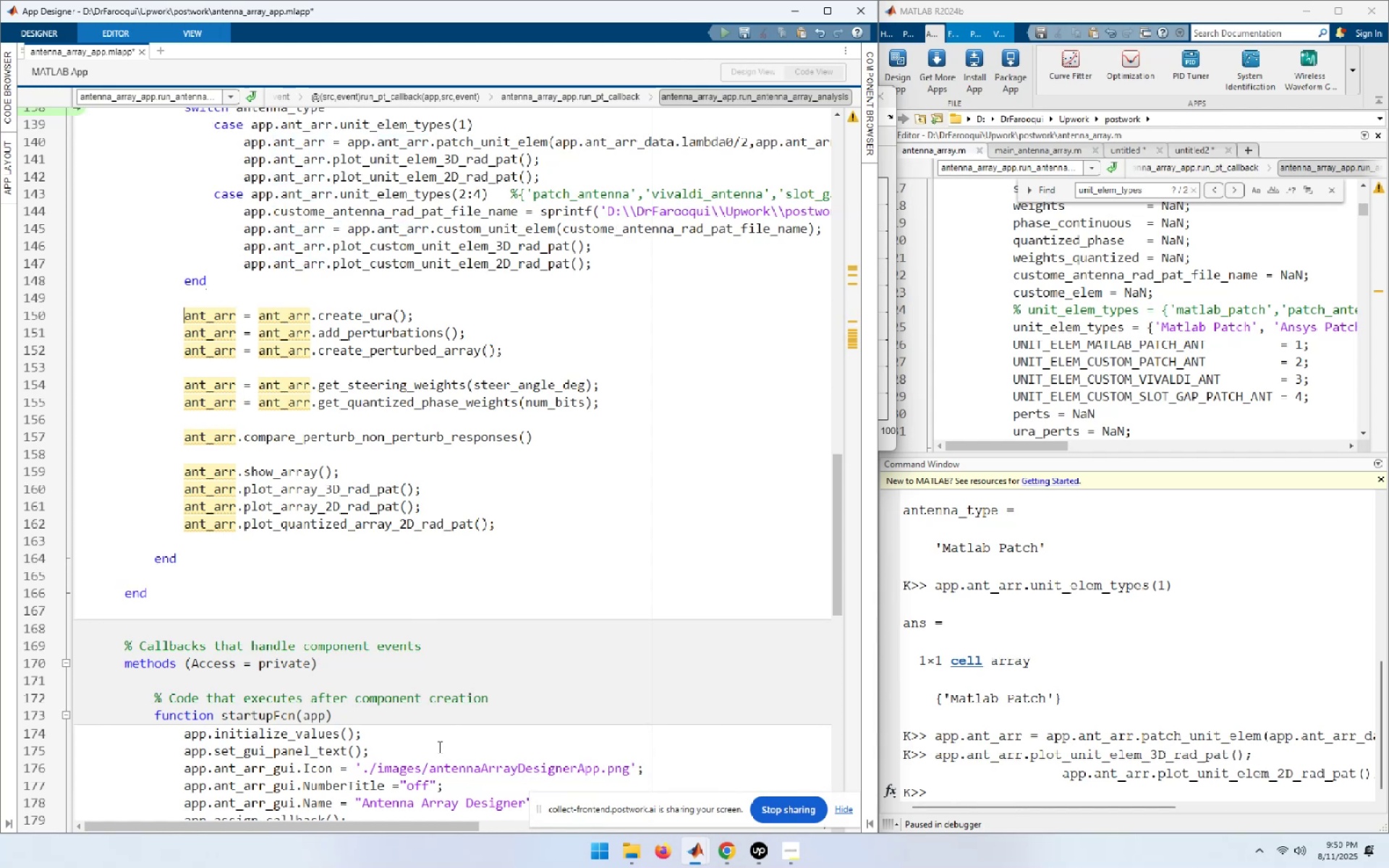 
key(Control+ControlLeft)
 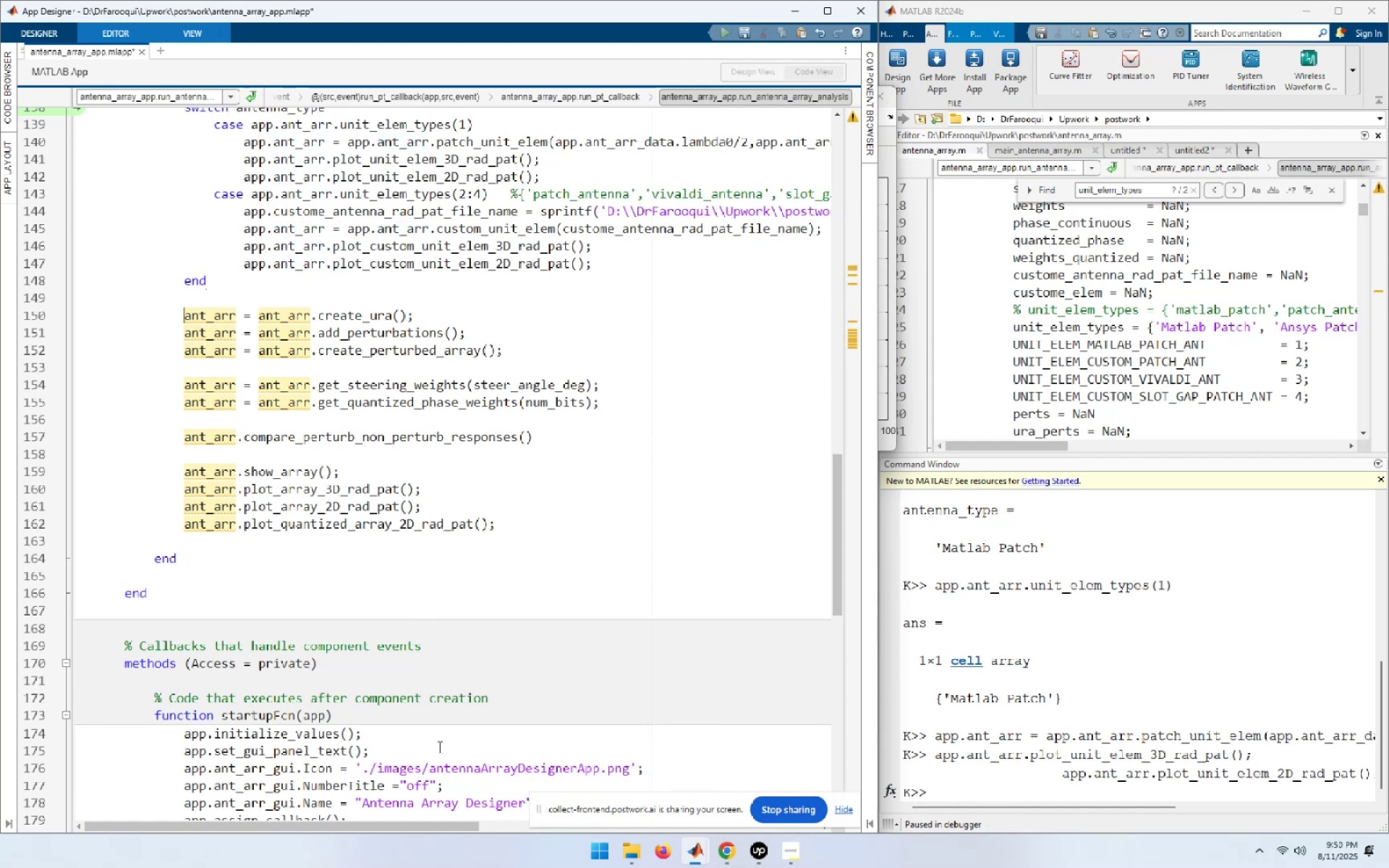 
key(Control+V)
 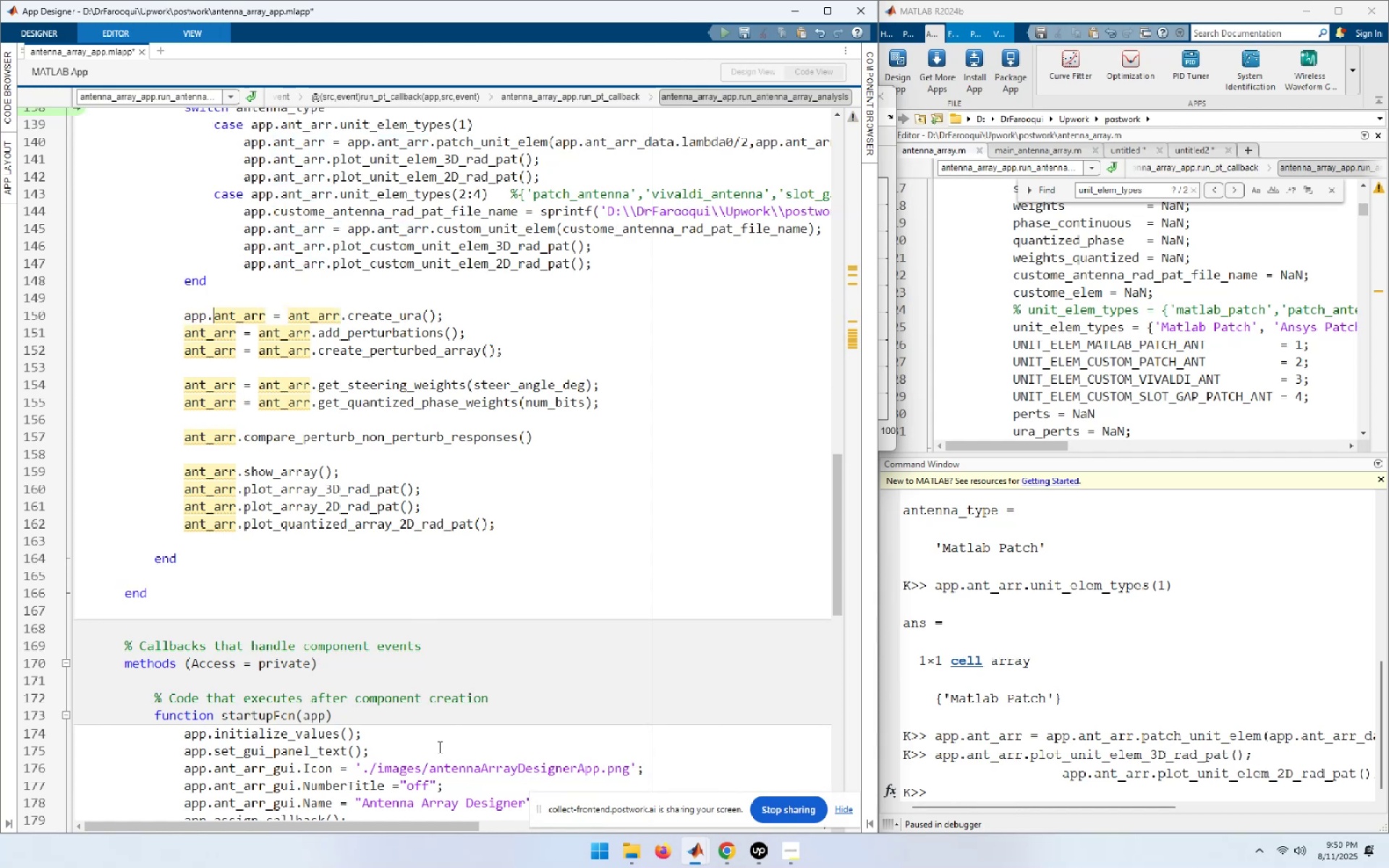 
key(ArrowDown)
 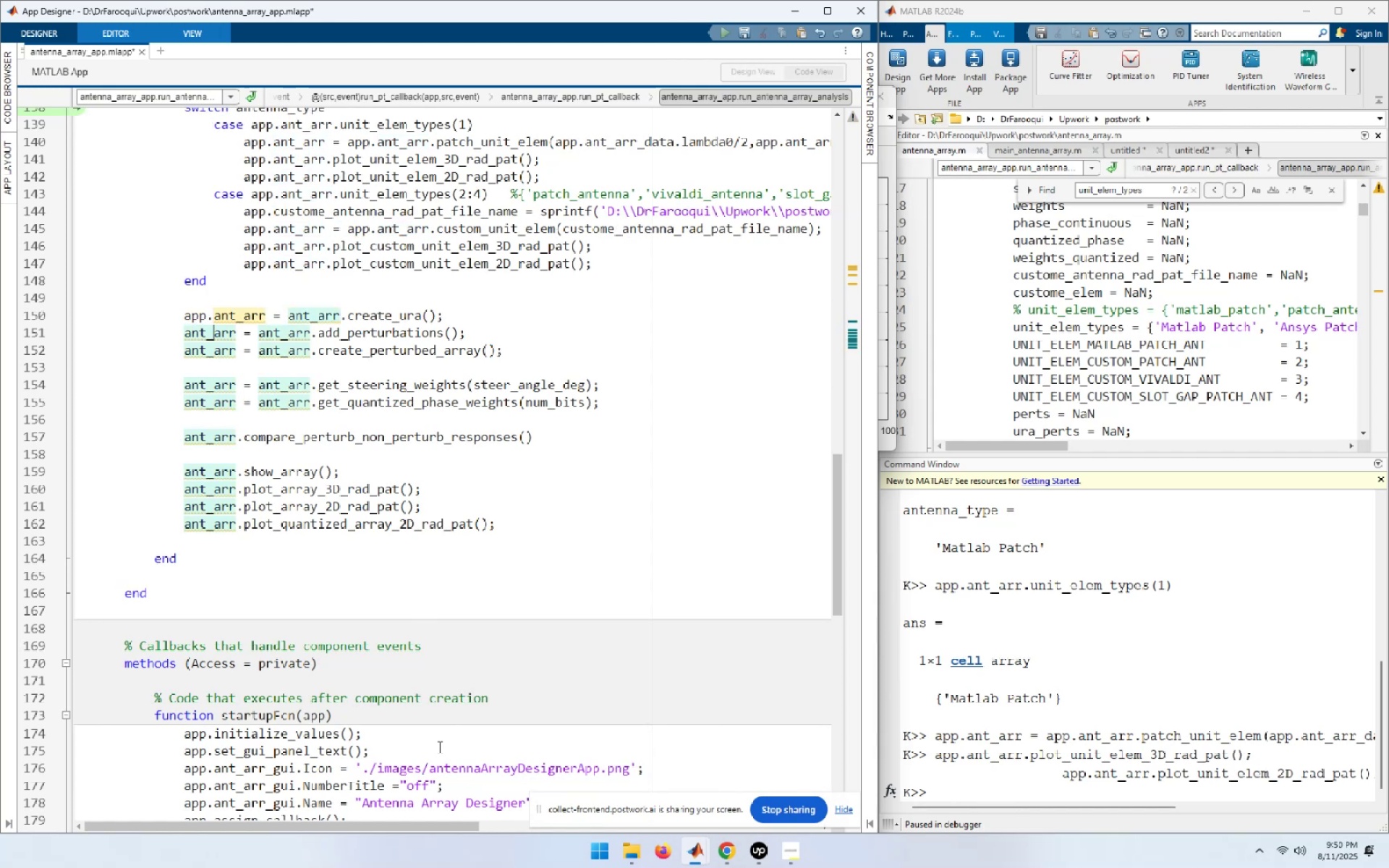 
key(Home)
 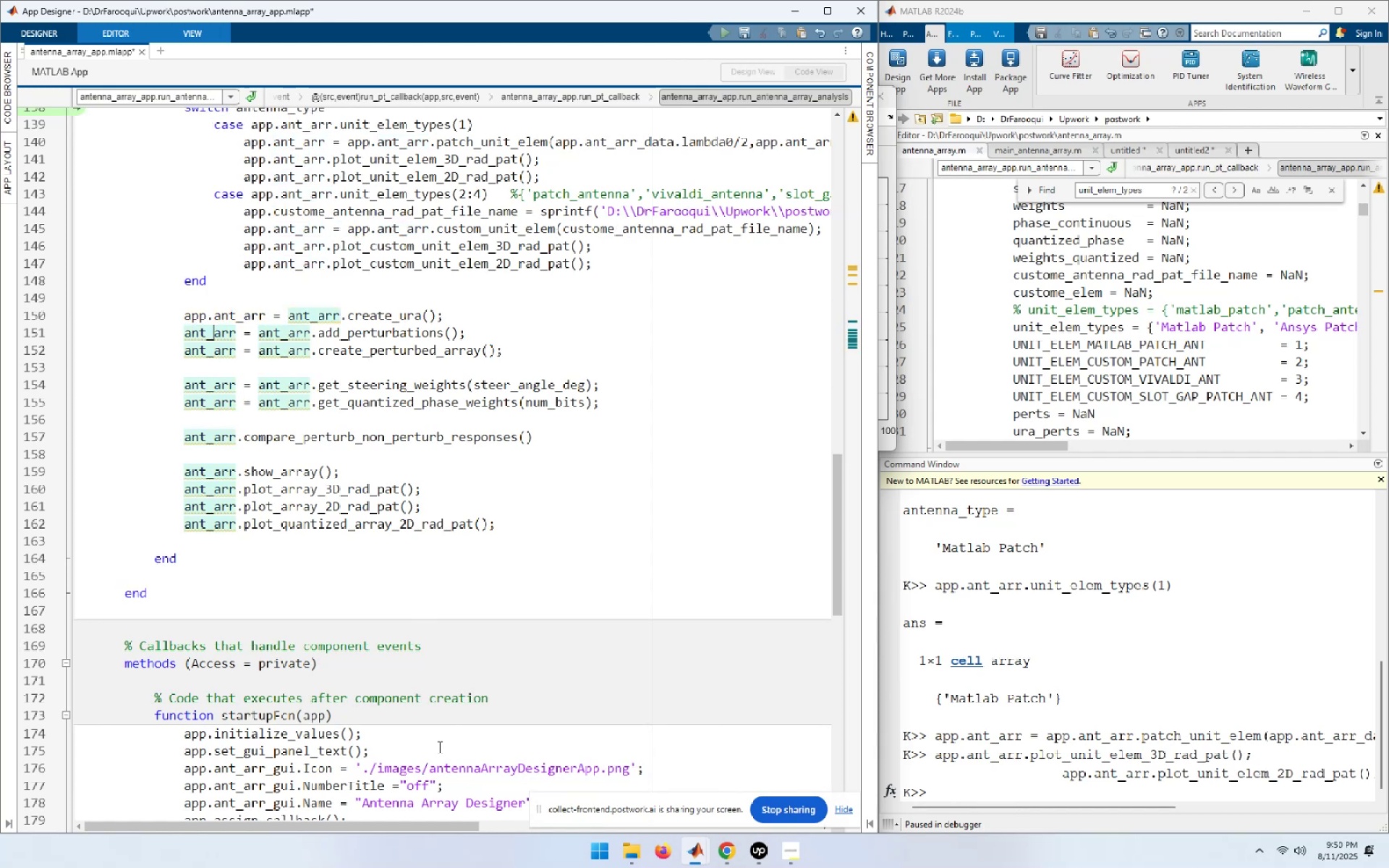 
key(Control+ControlLeft)
 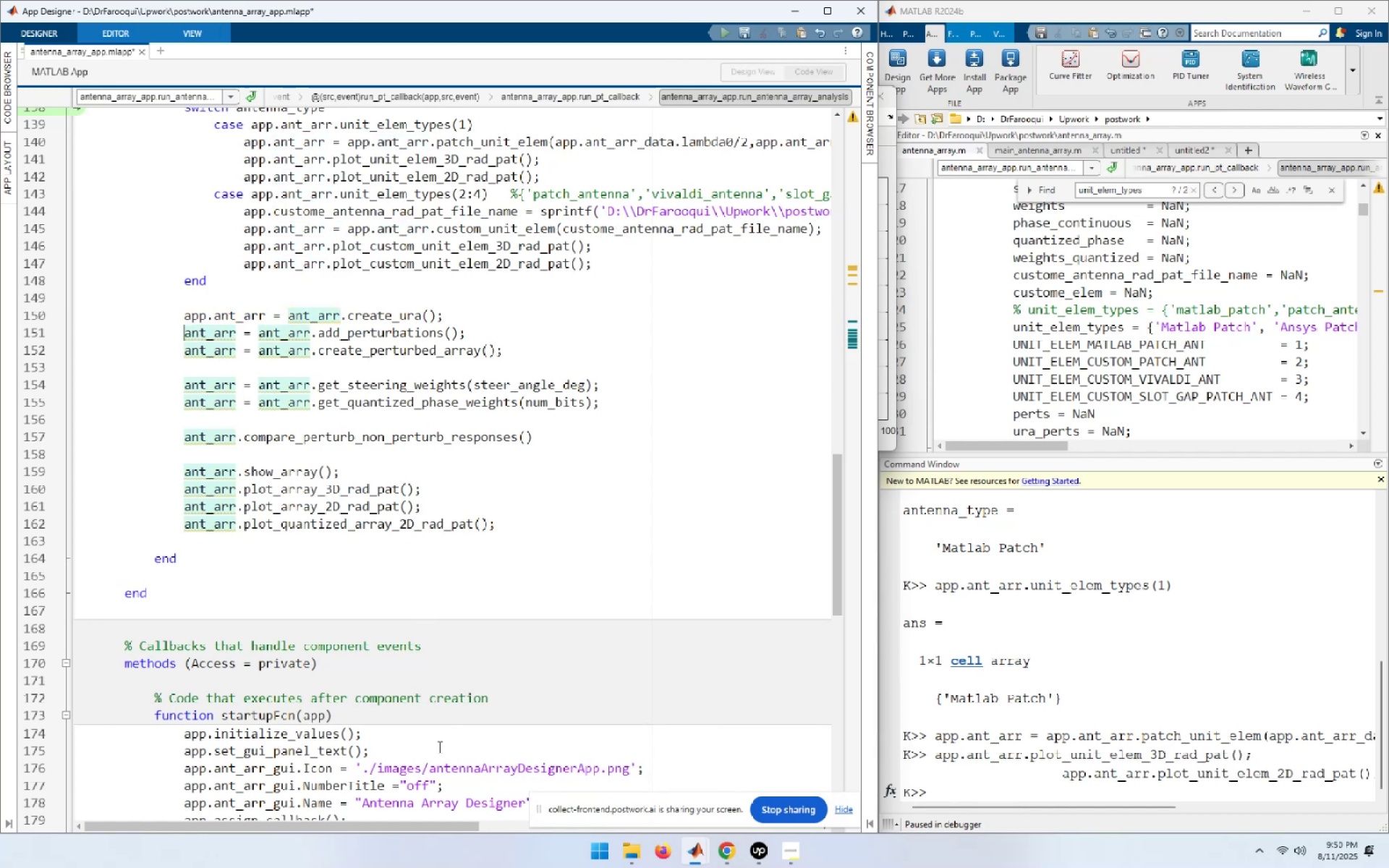 
key(Control+V)
 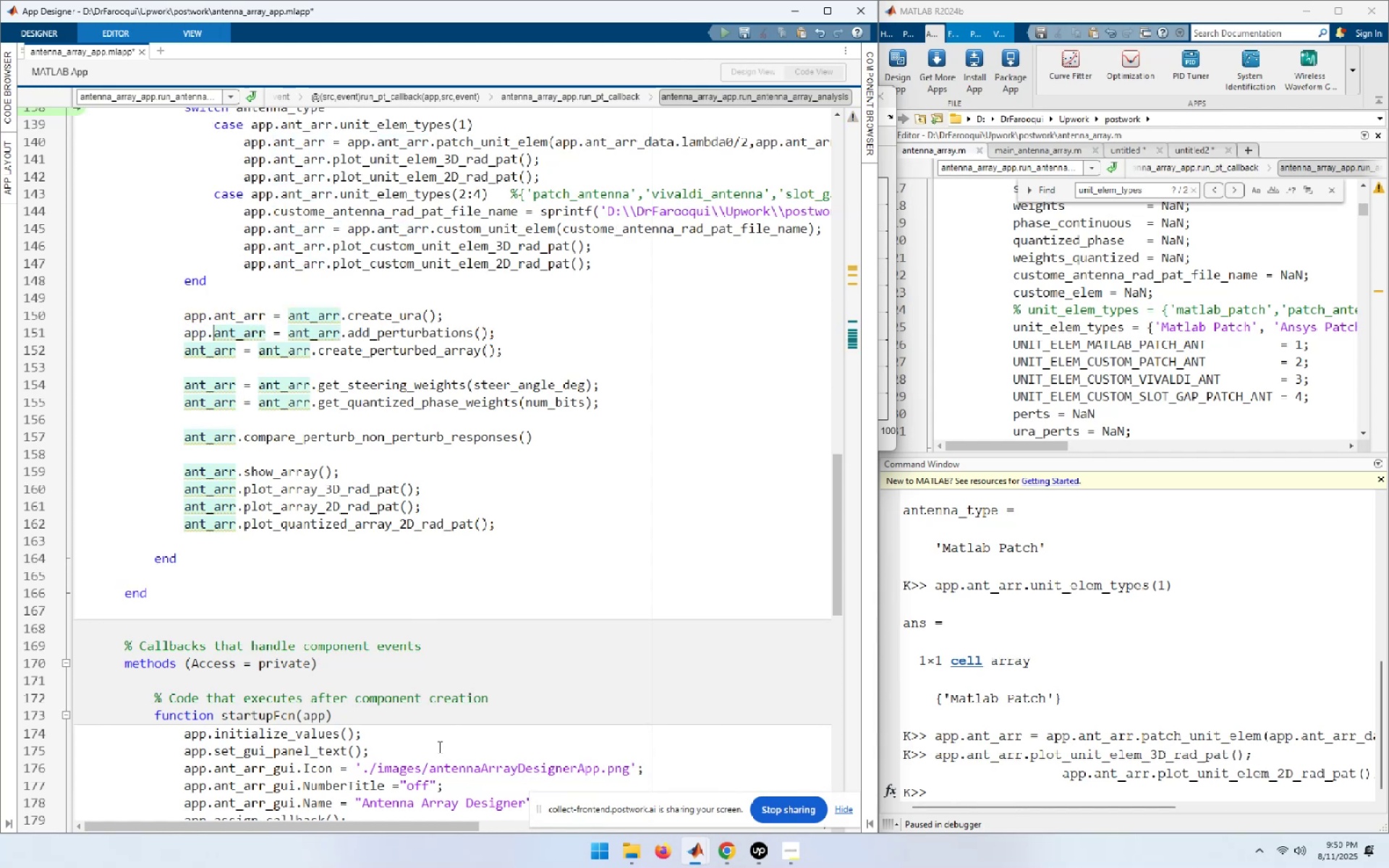 
key(ArrowDown)
 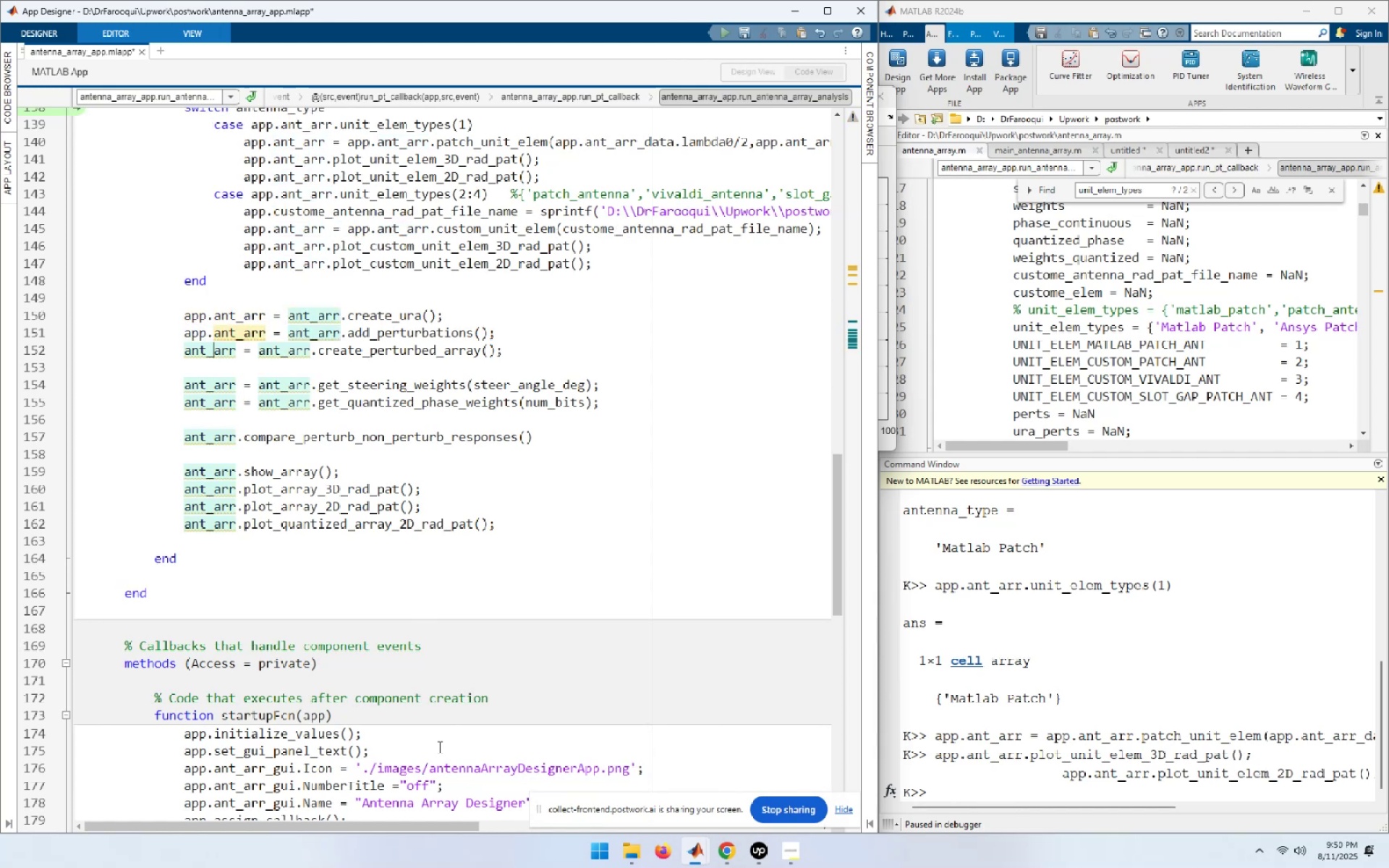 
key(Home)
 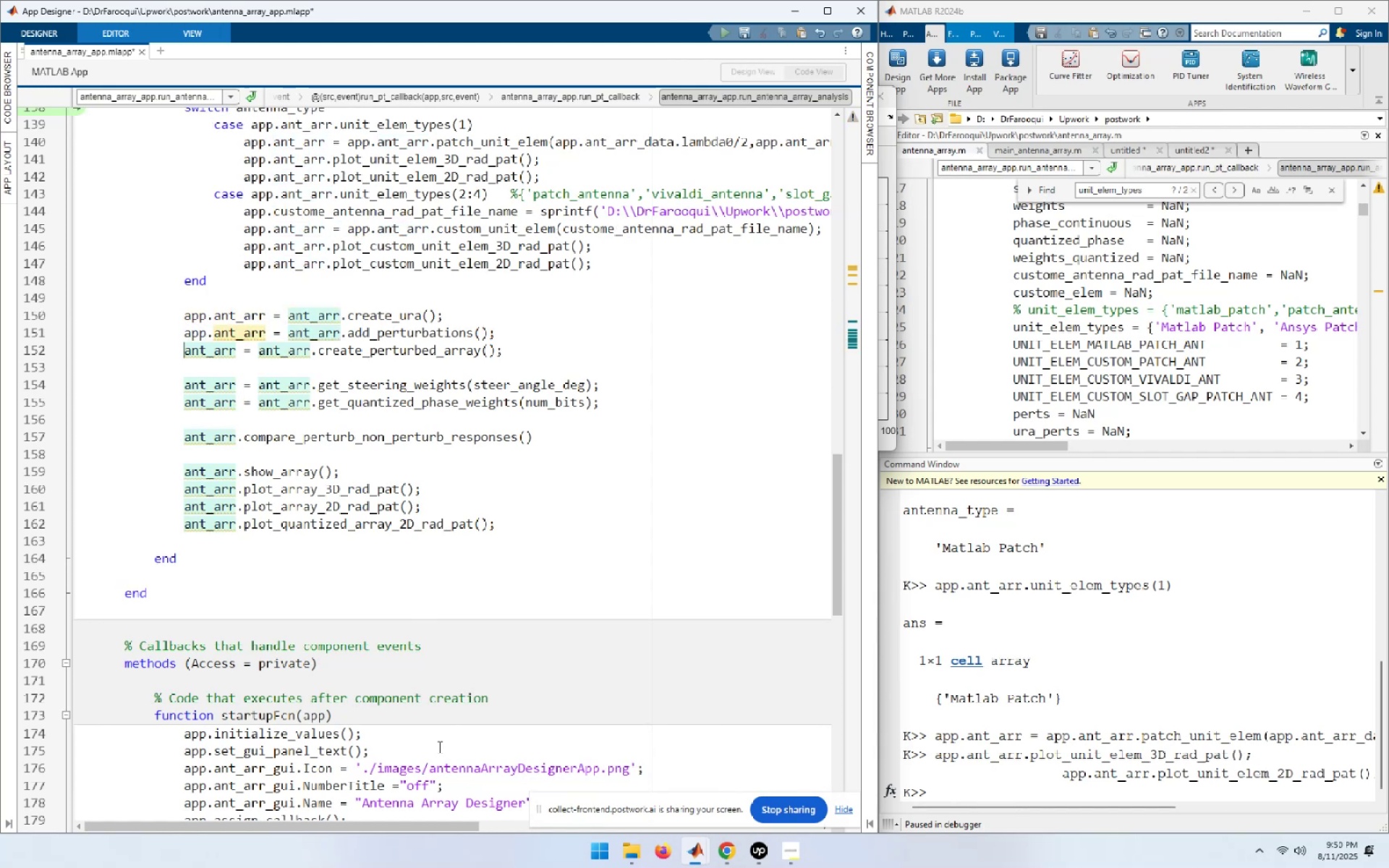 
key(Control+ControlLeft)
 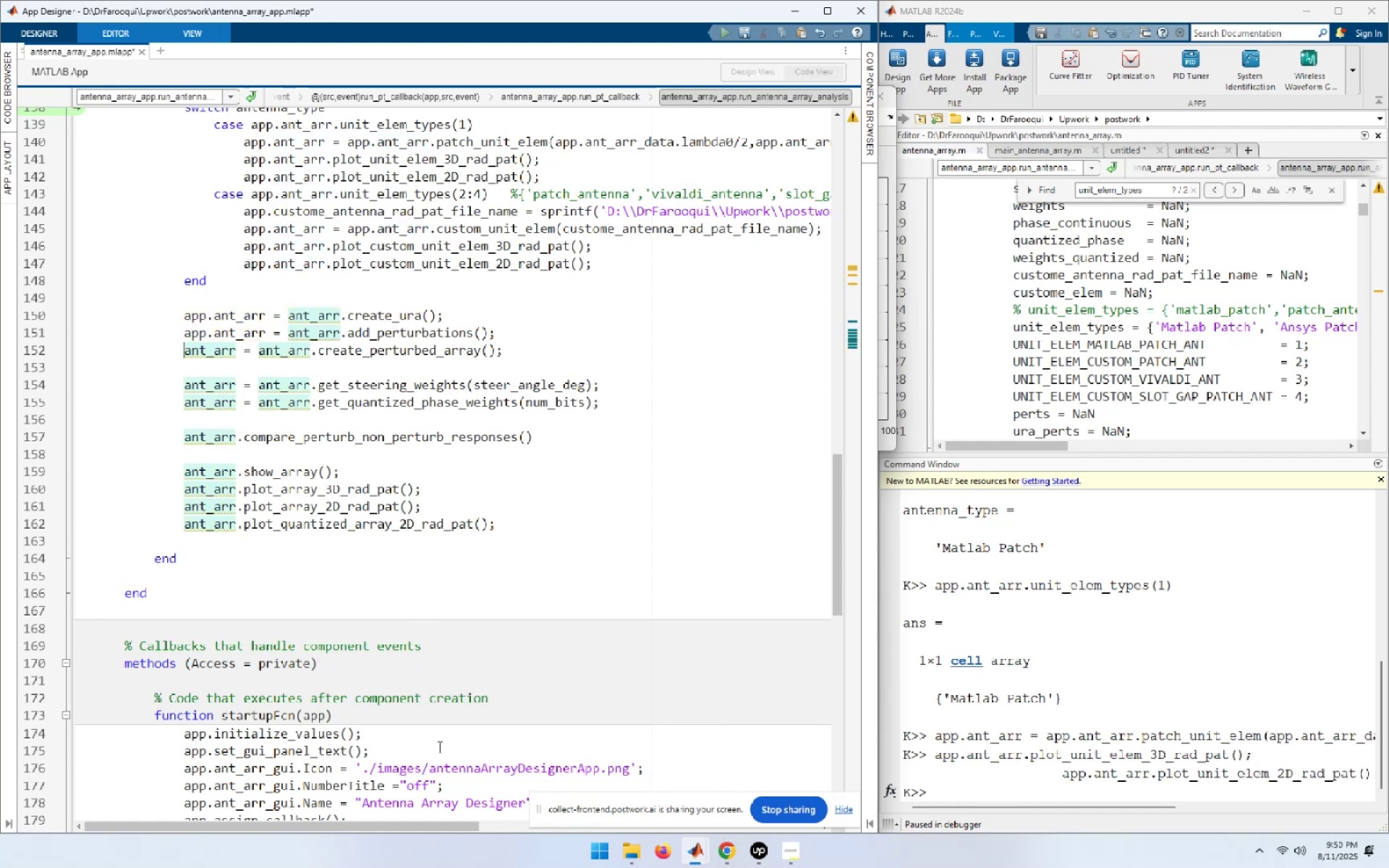 
key(Control+V)
 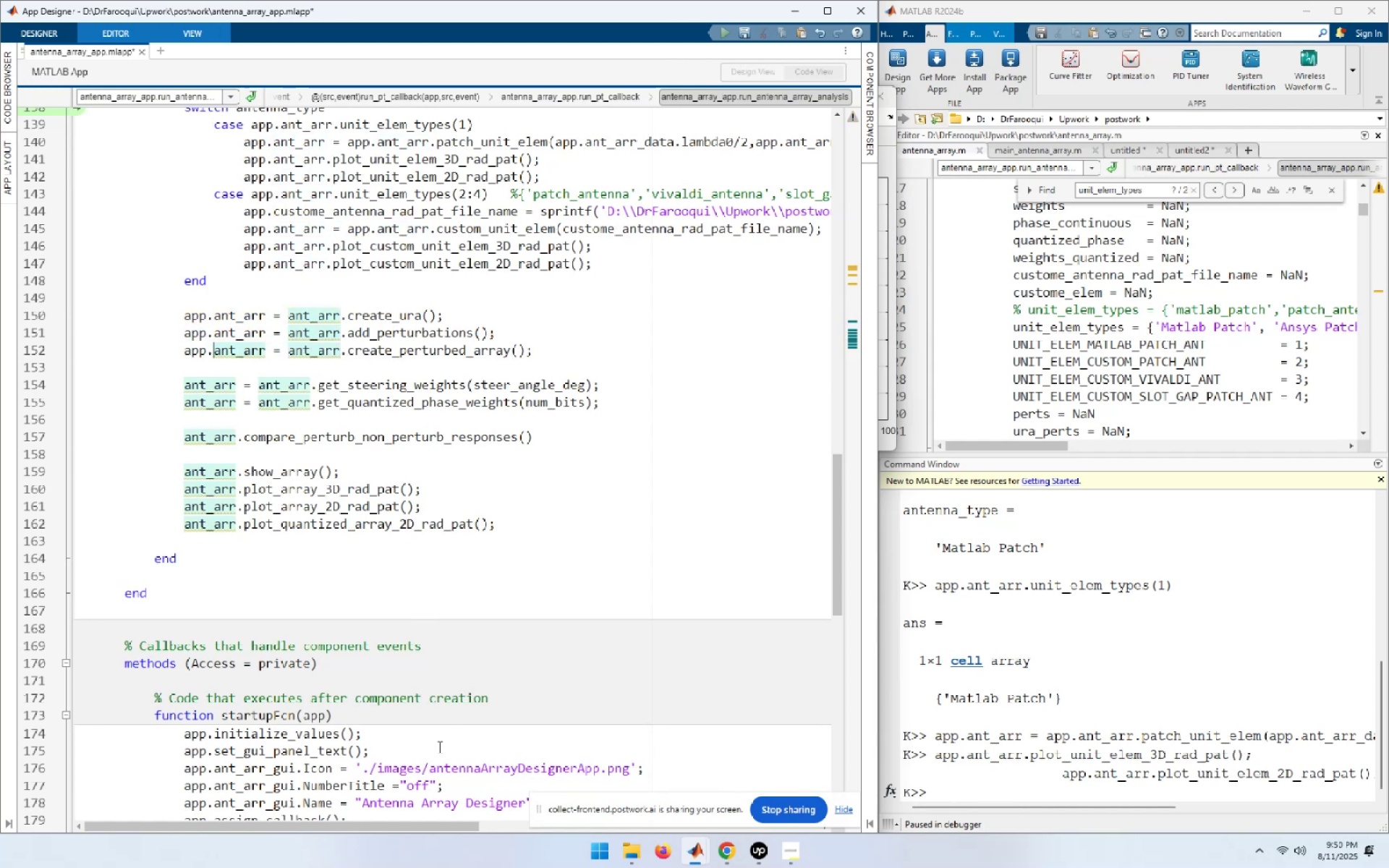 
key(ArrowDown)
 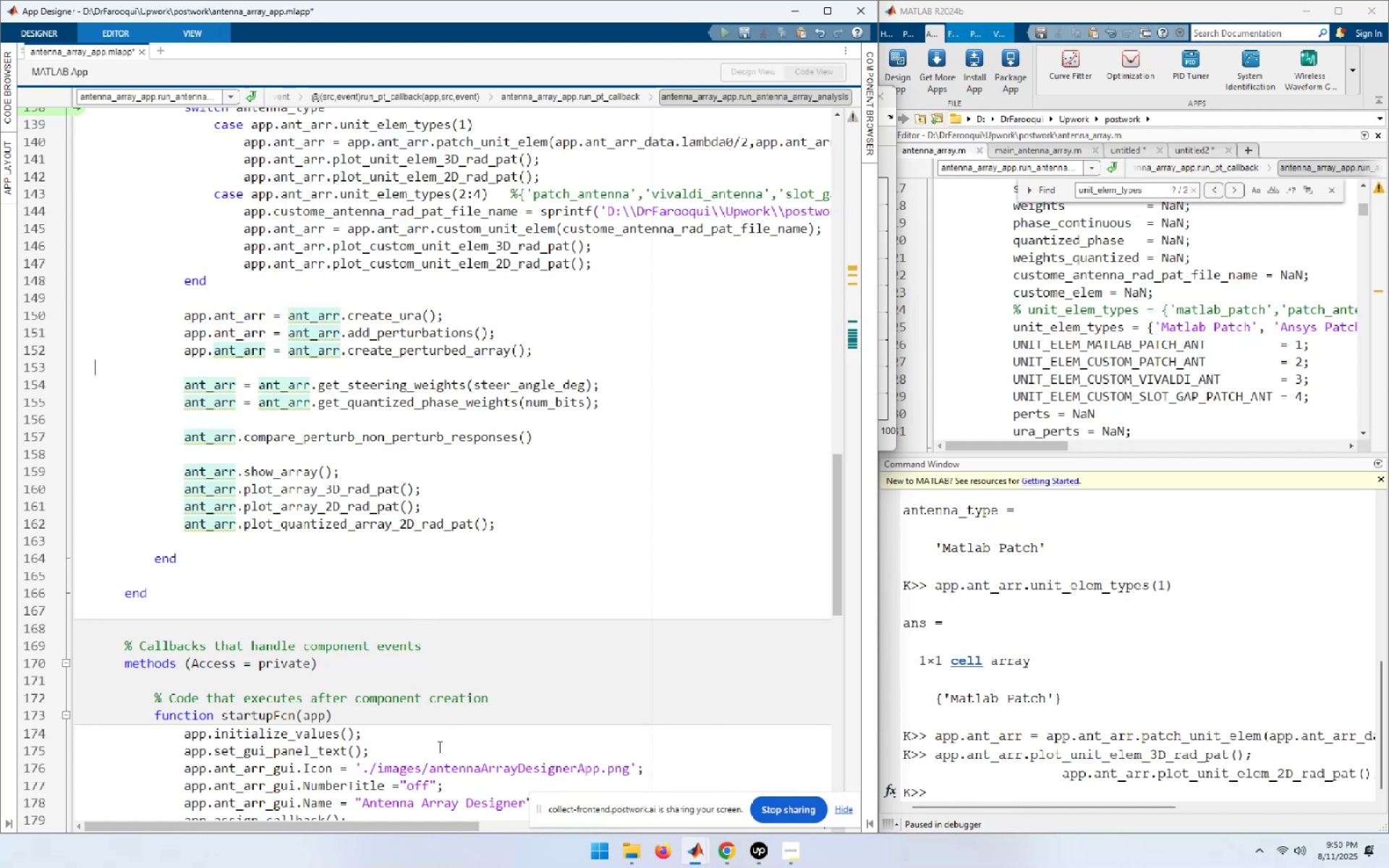 
key(ArrowDown)
 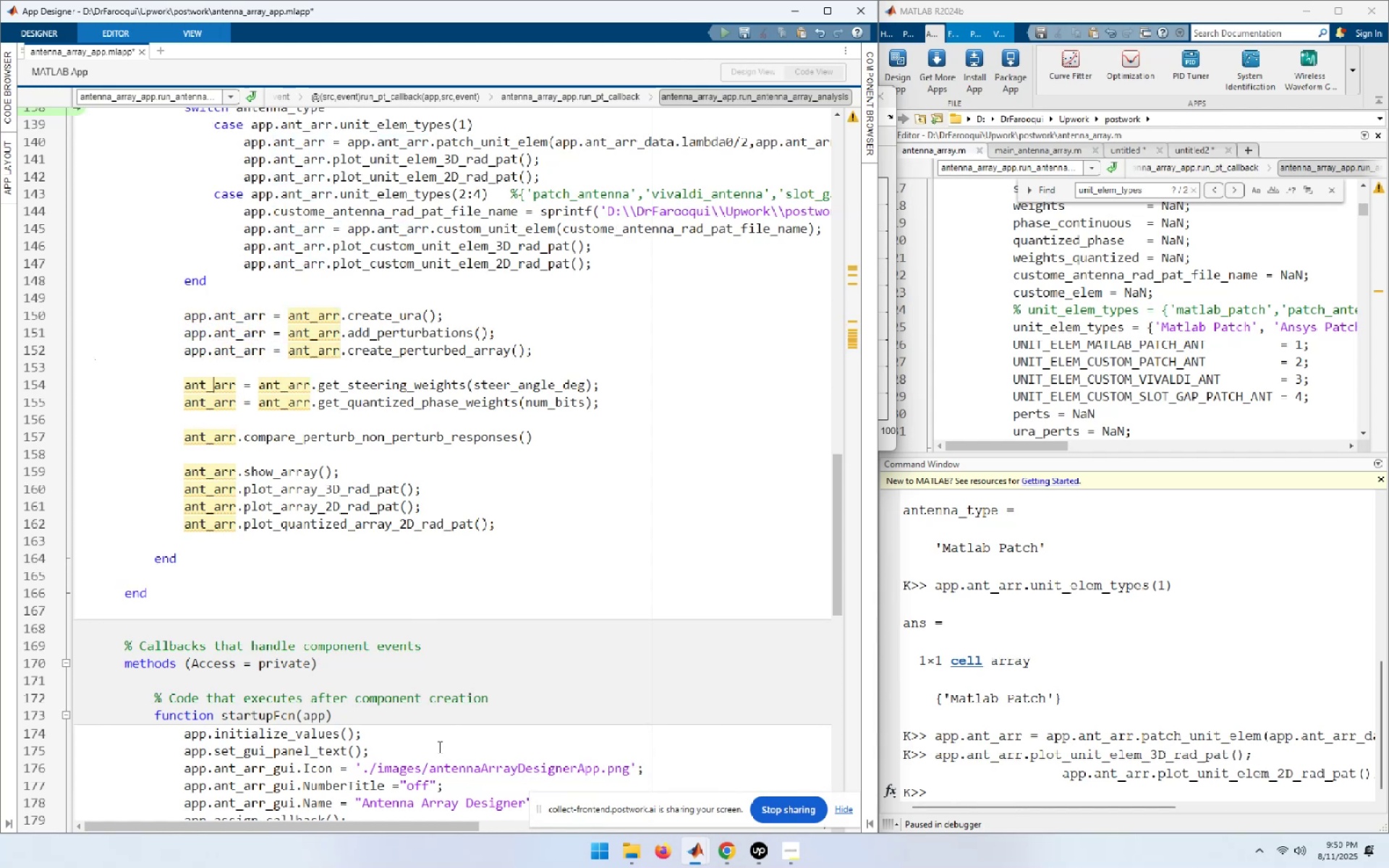 
key(Home)
 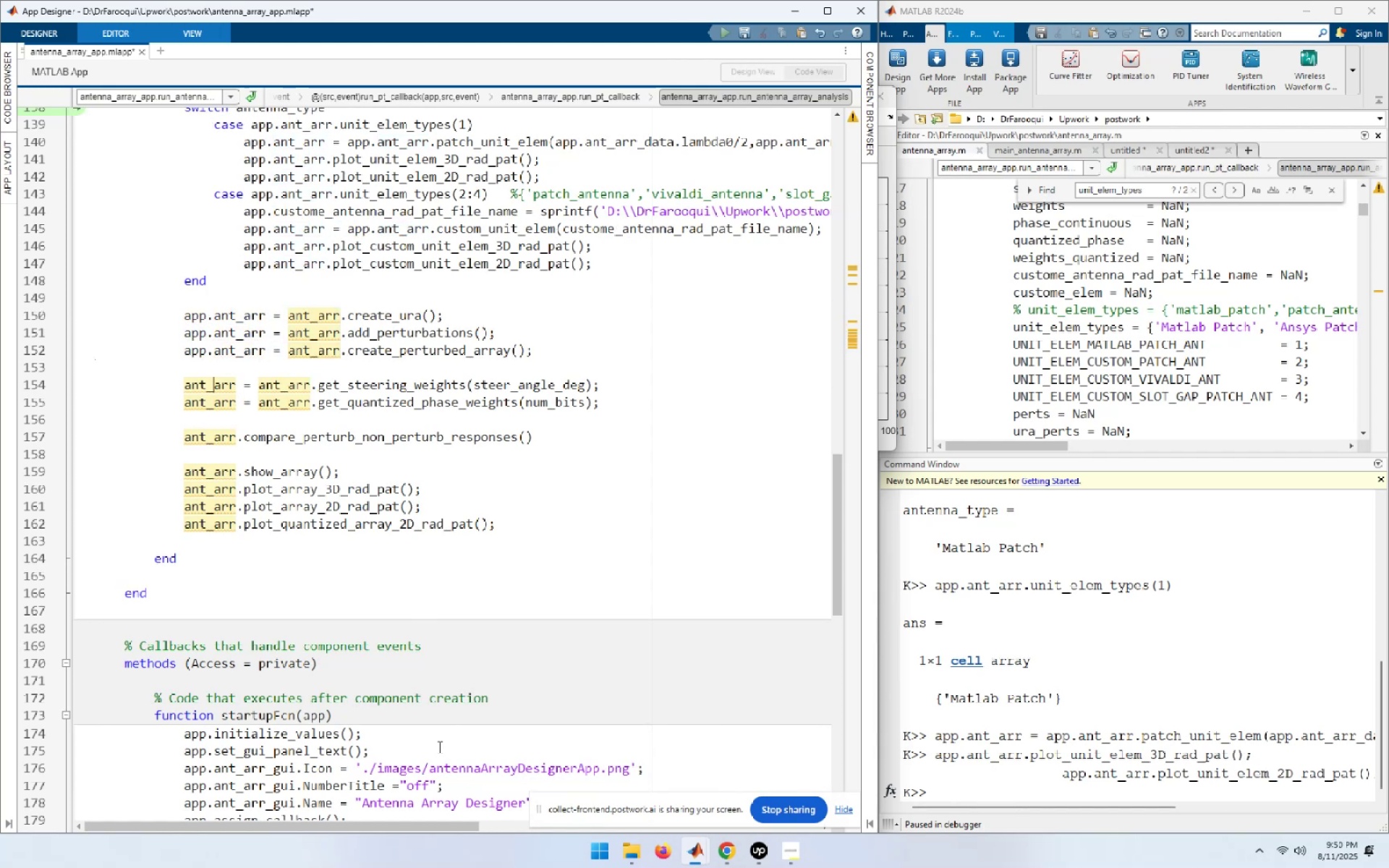 
key(Control+ControlLeft)
 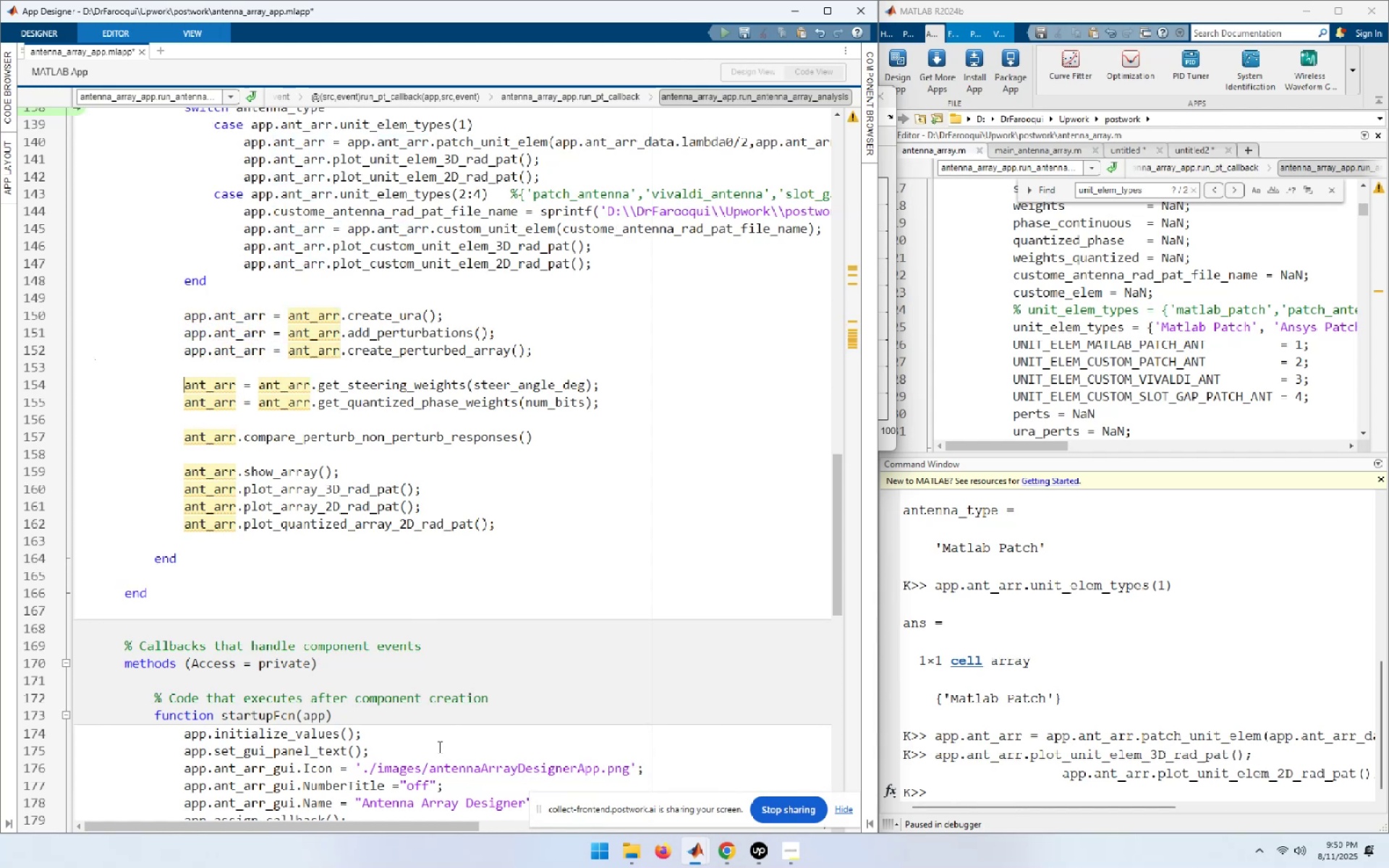 
key(Control+V)
 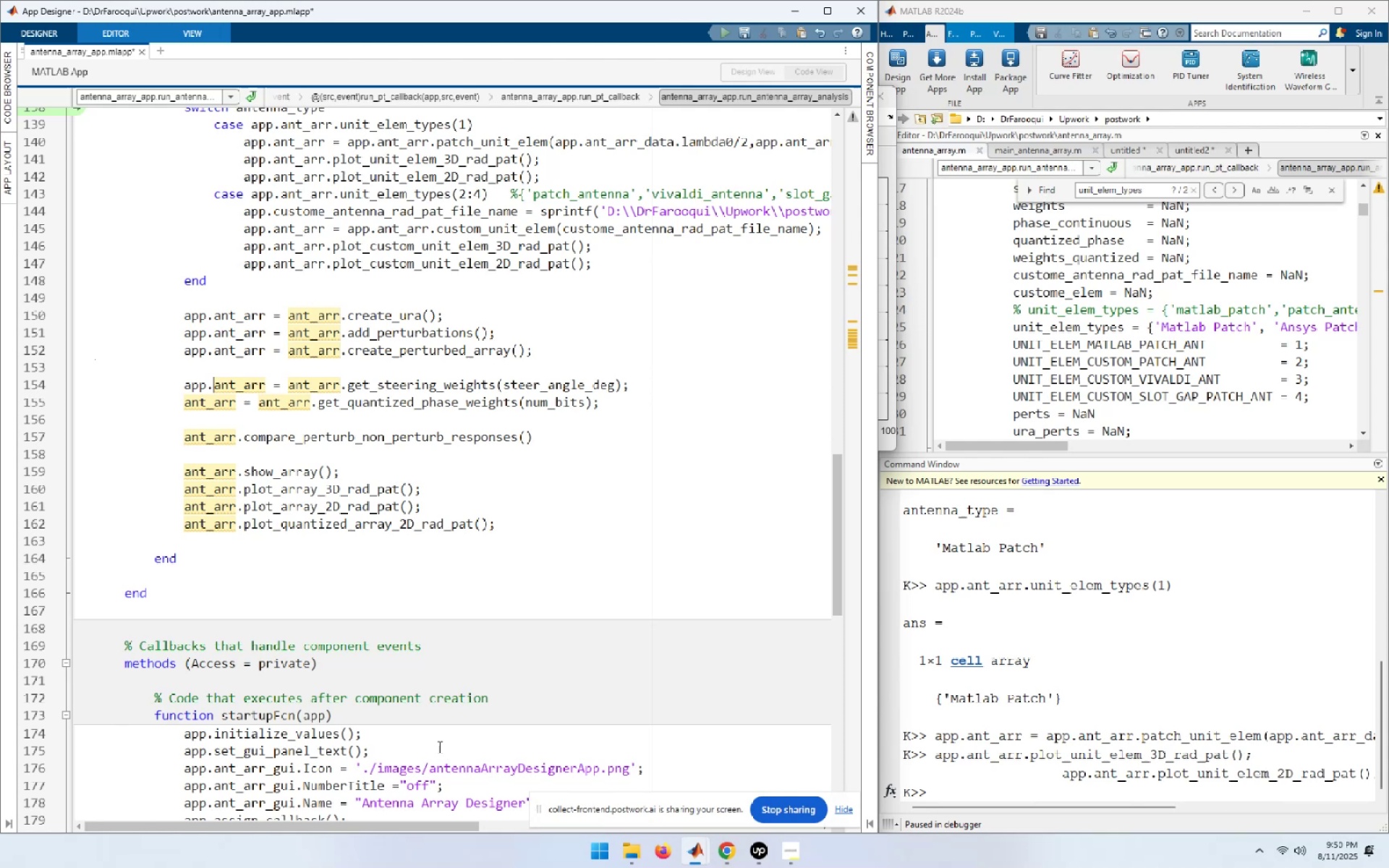 
key(ArrowDown)
 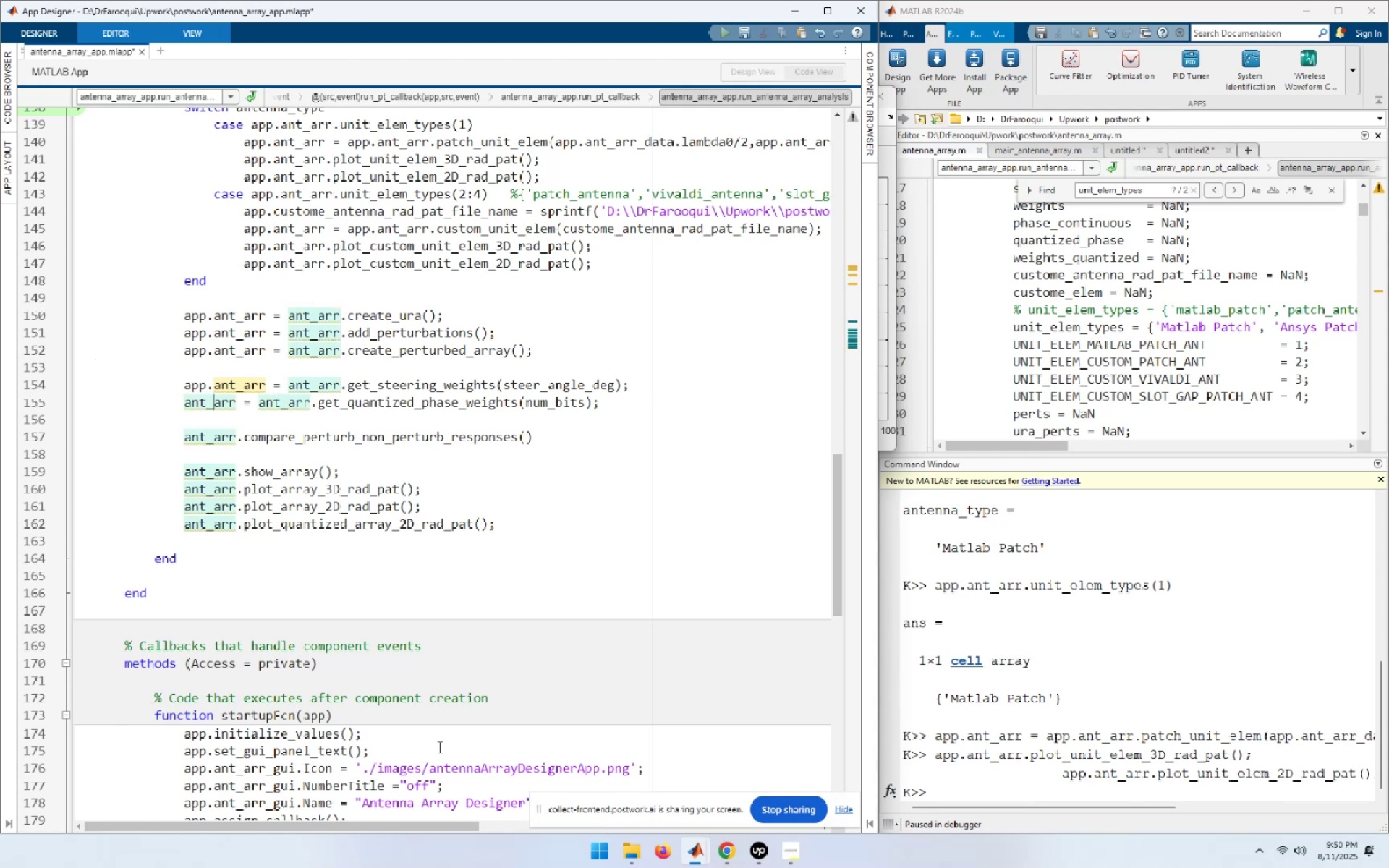 
key(Home)
 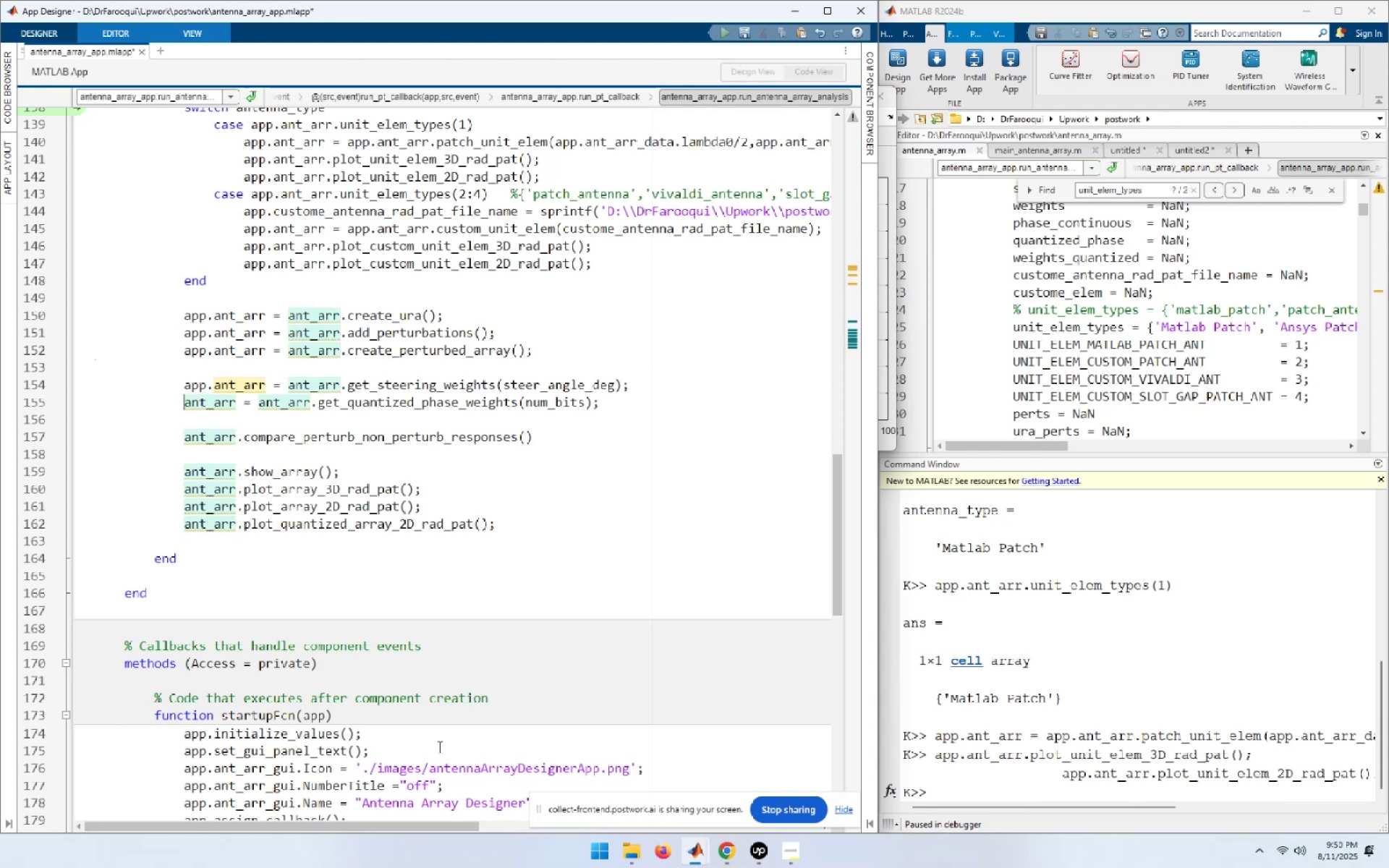 
key(Control+ControlLeft)
 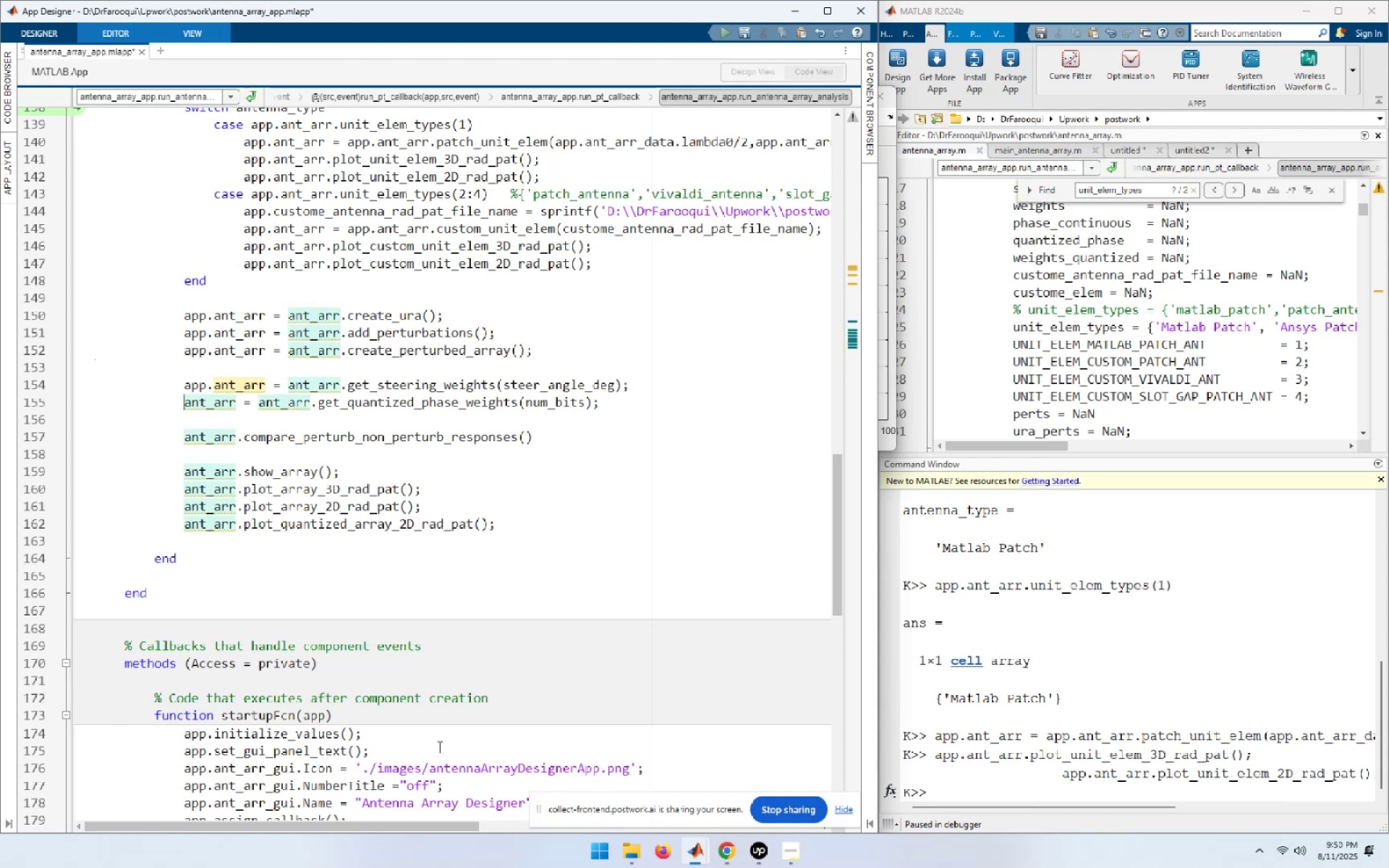 
key(Control+V)
 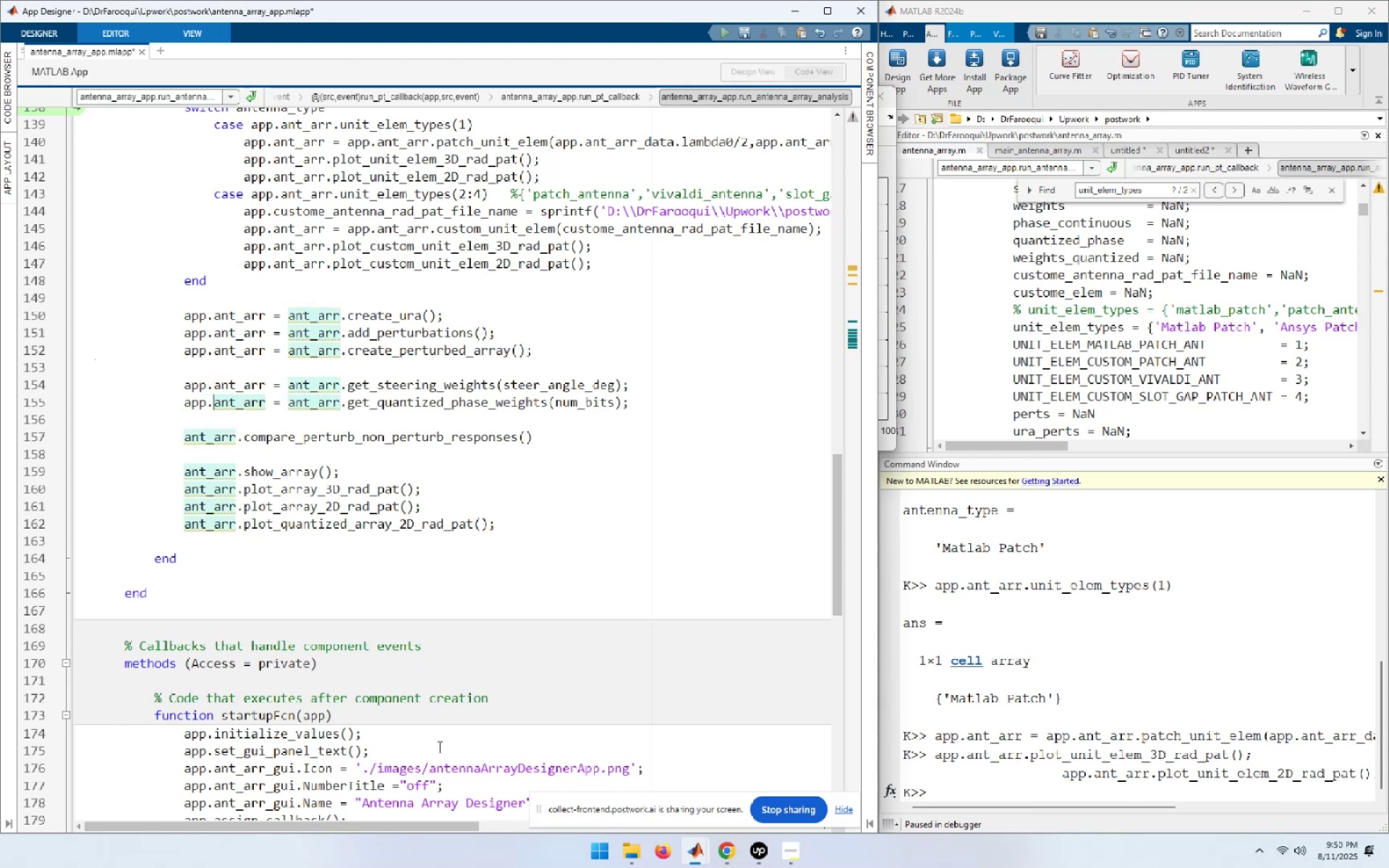 
key(ArrowDown)
 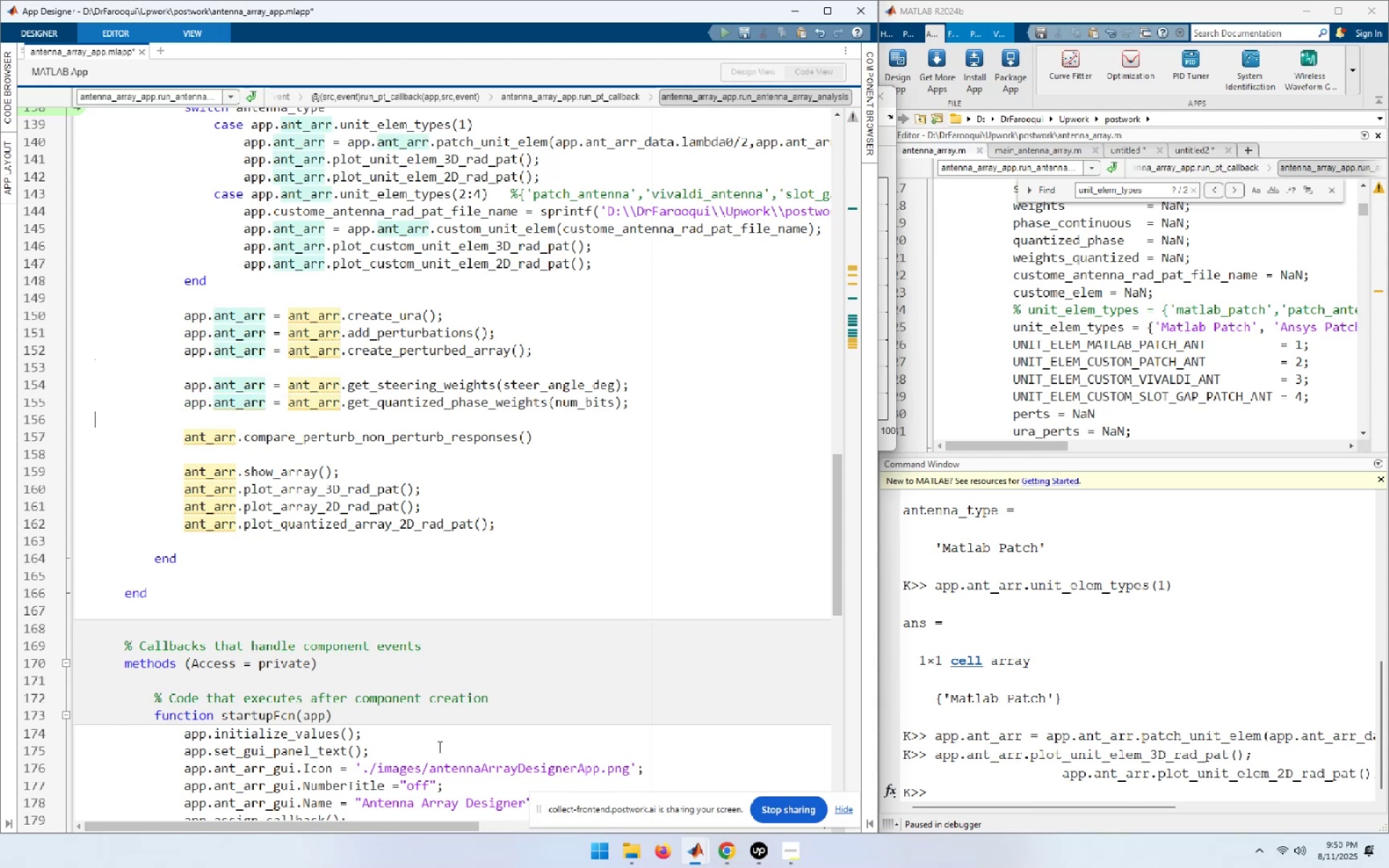 
key(ArrowDown)
 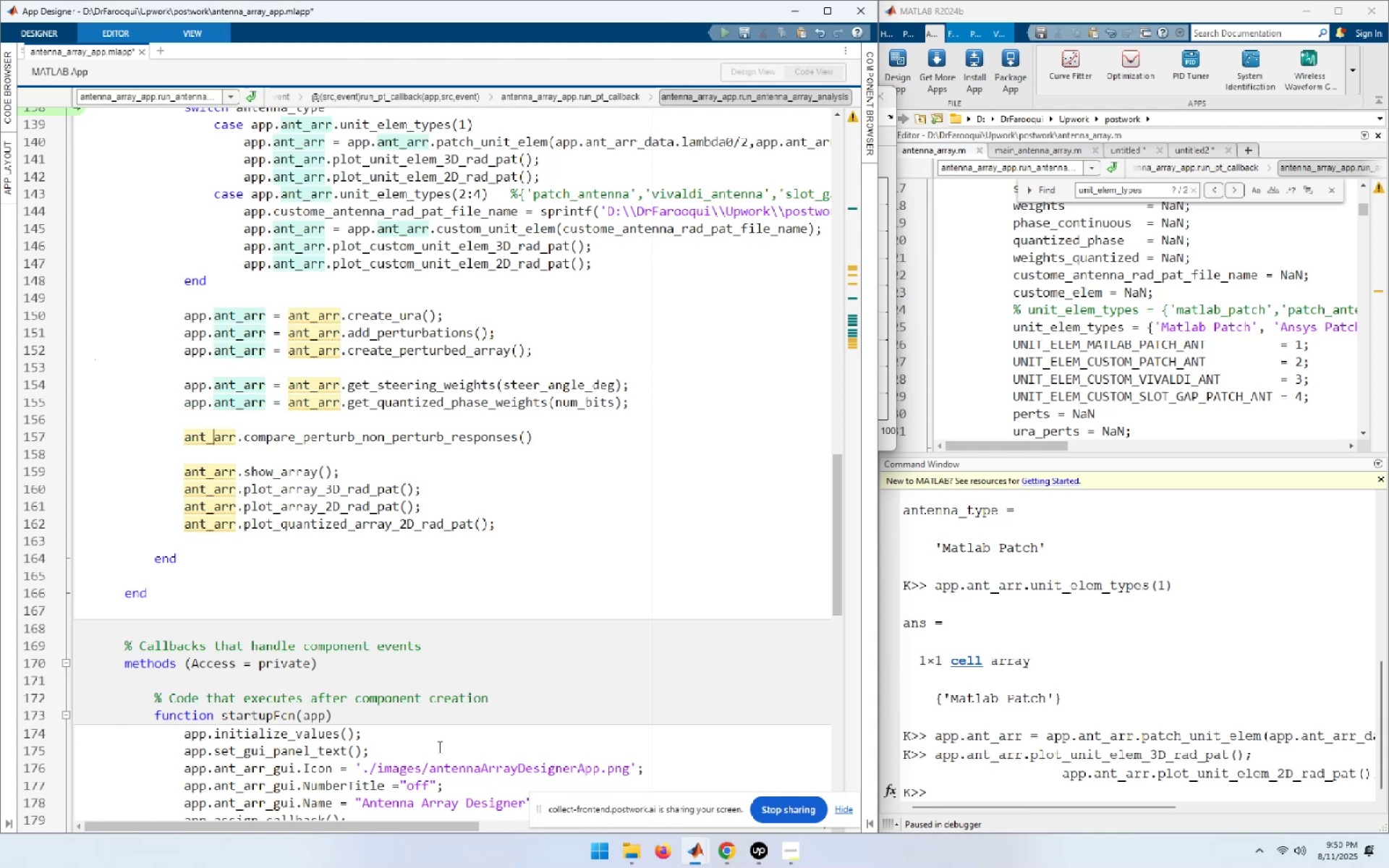 
key(Home)
 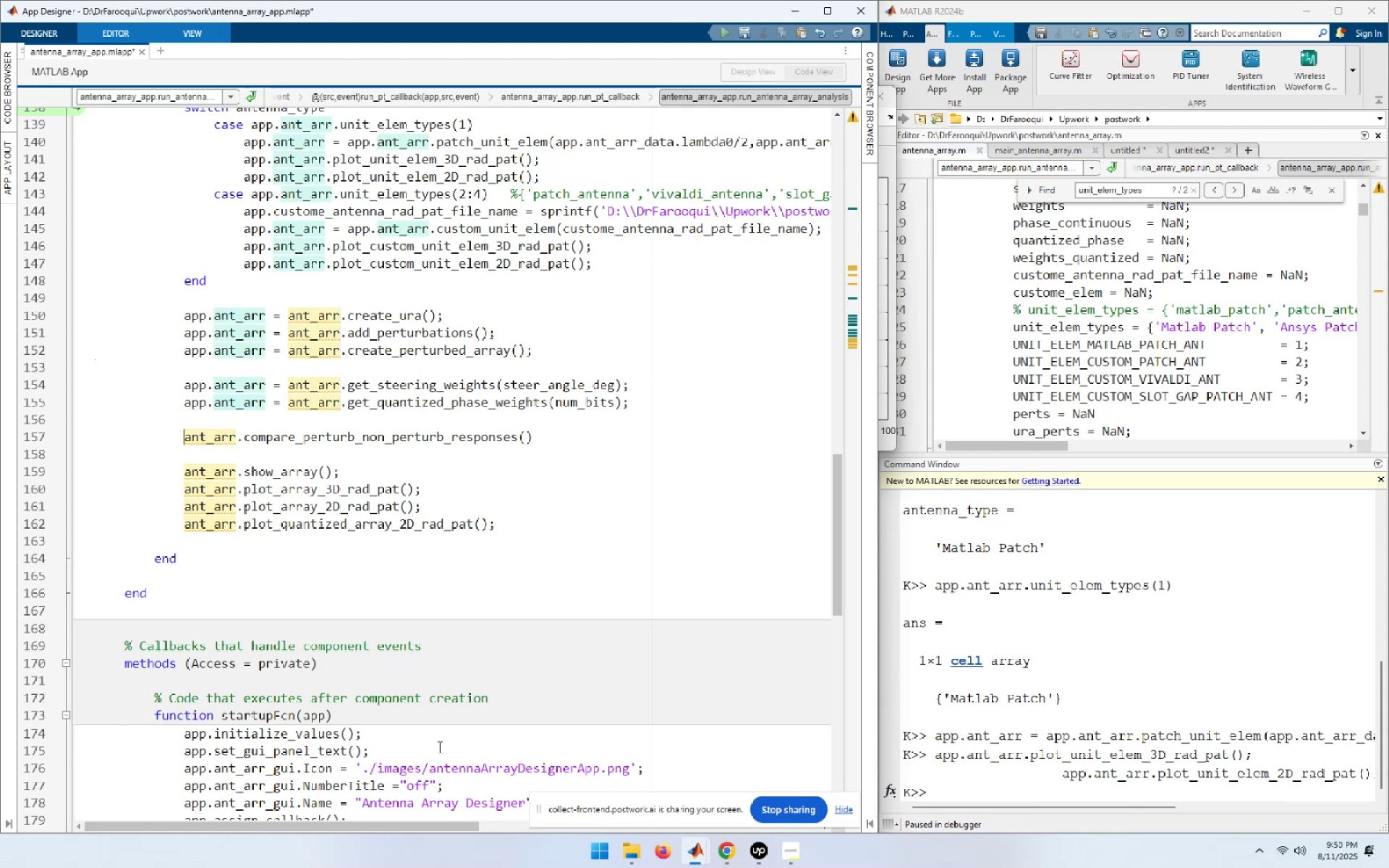 
key(Control+ControlLeft)
 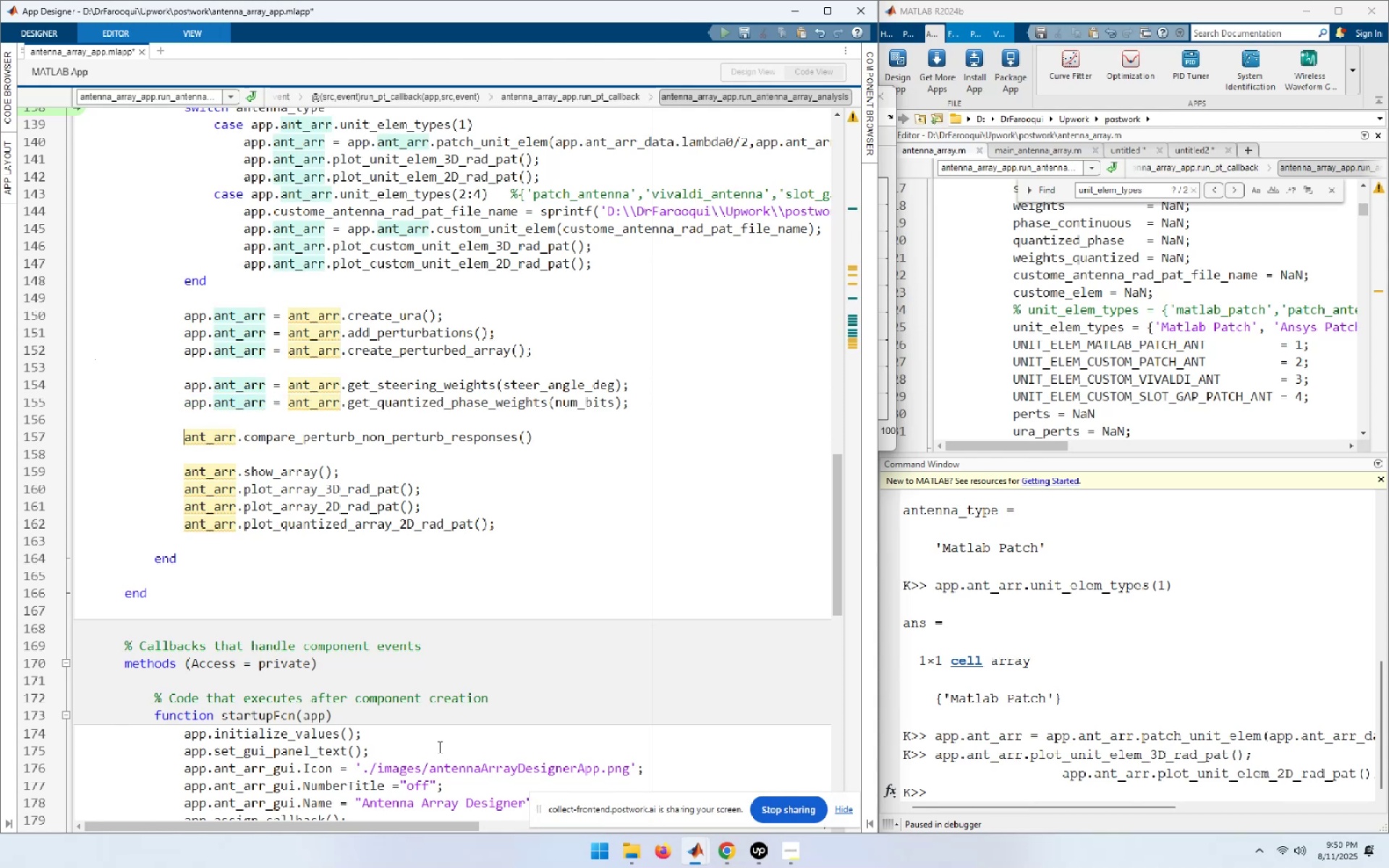 
key(Control+V)
 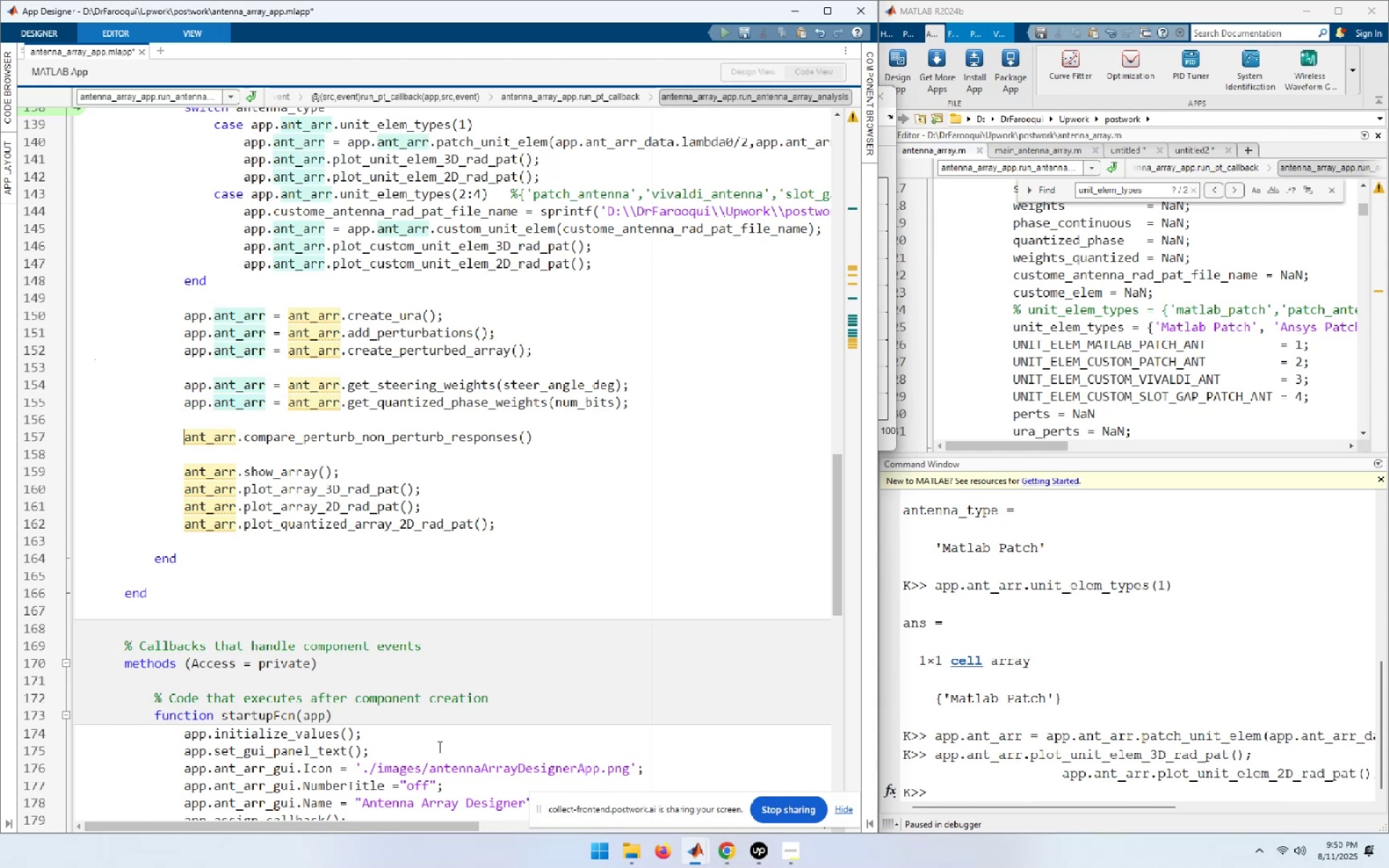 
key(ArrowDown)
 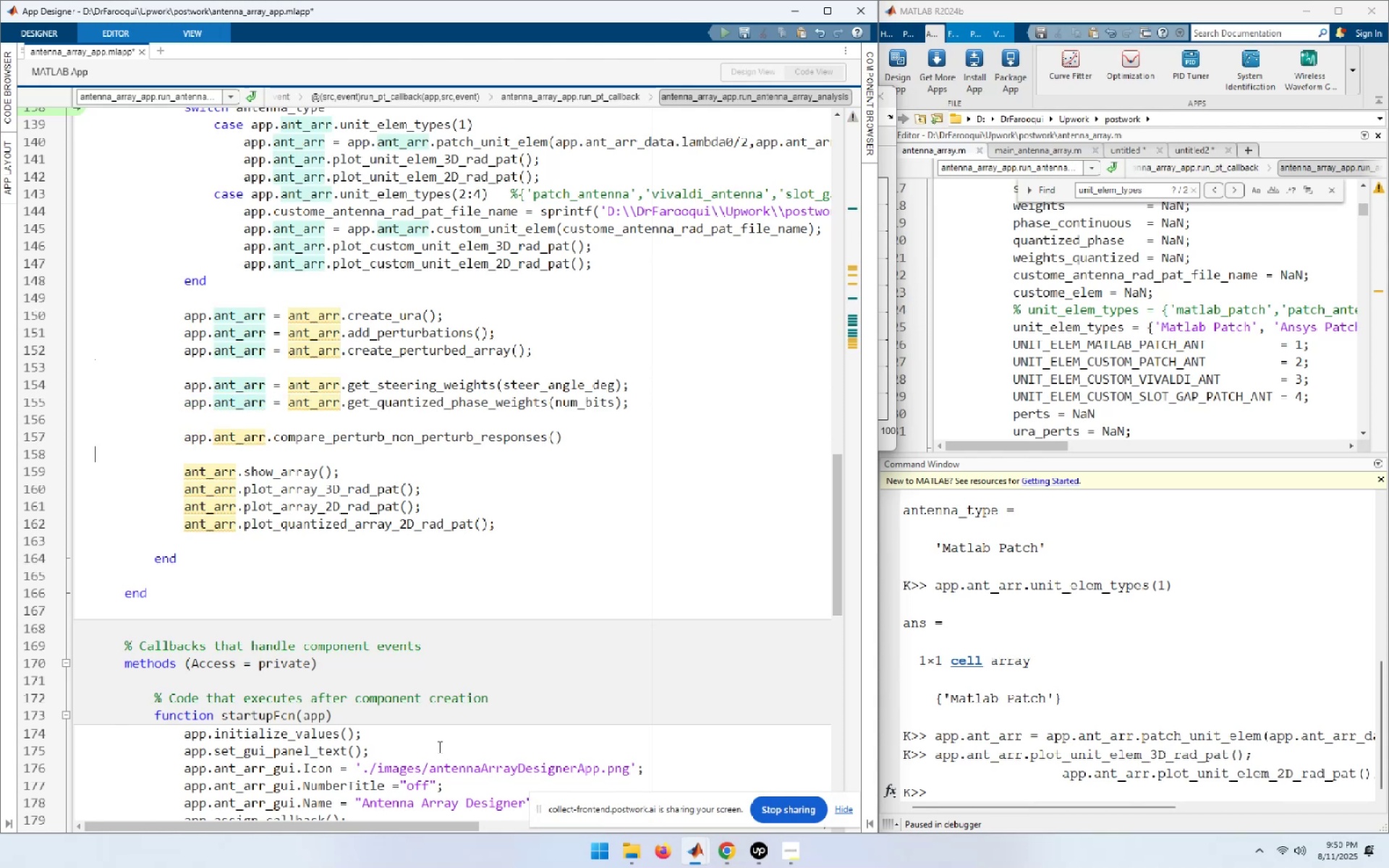 
key(ArrowDown)
 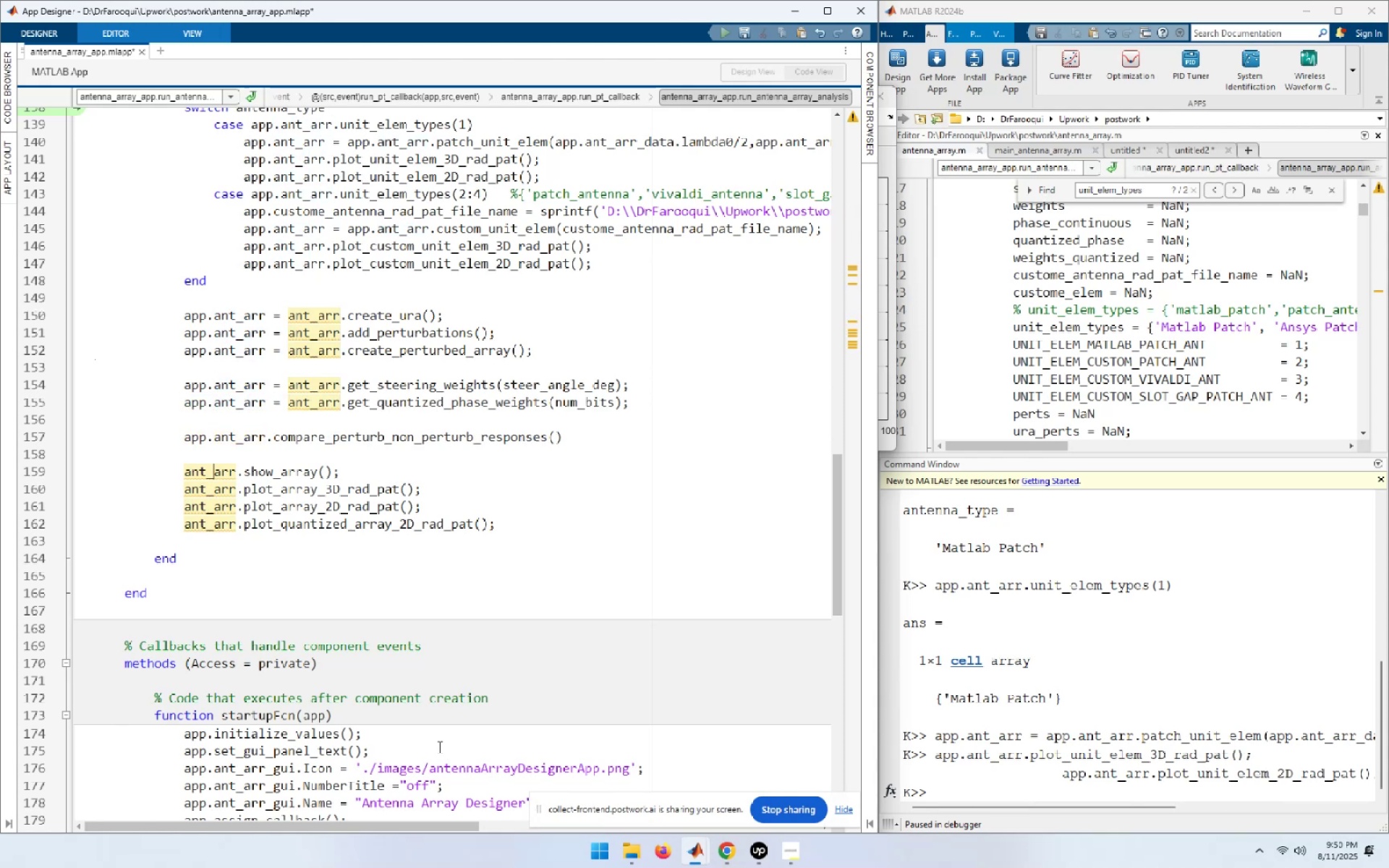 
key(Home)
 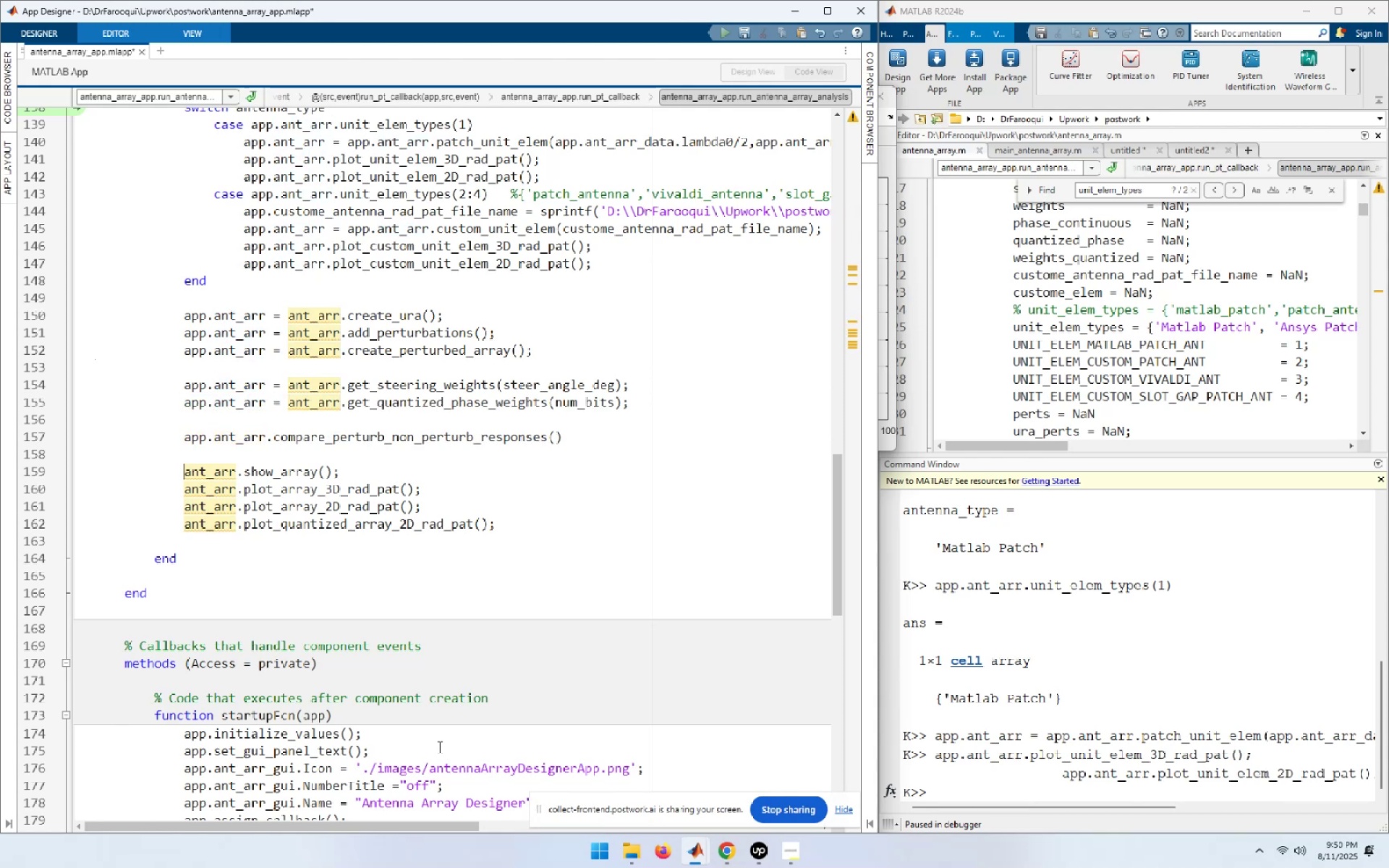 
key(Control+ControlLeft)
 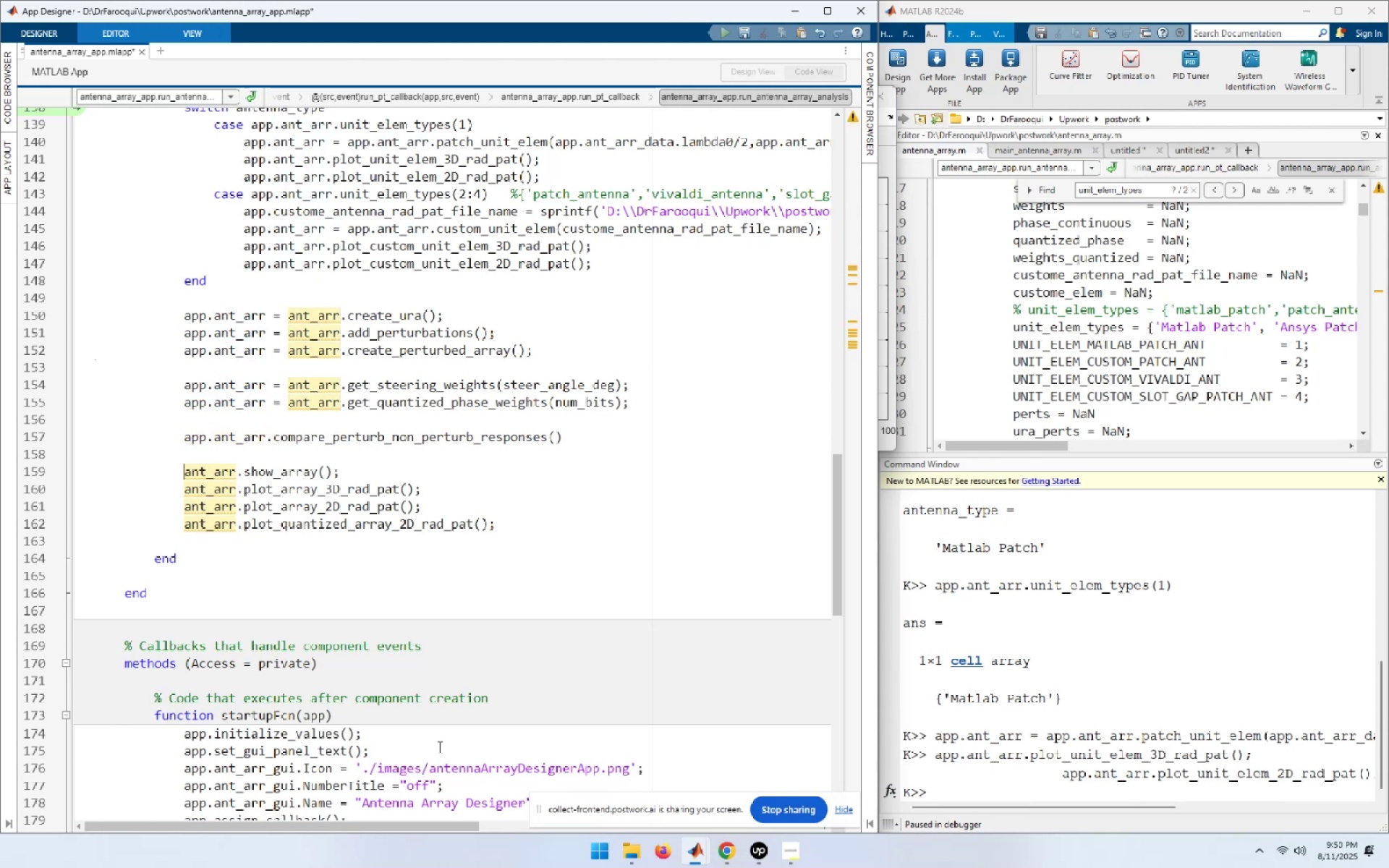 
key(Control+V)
 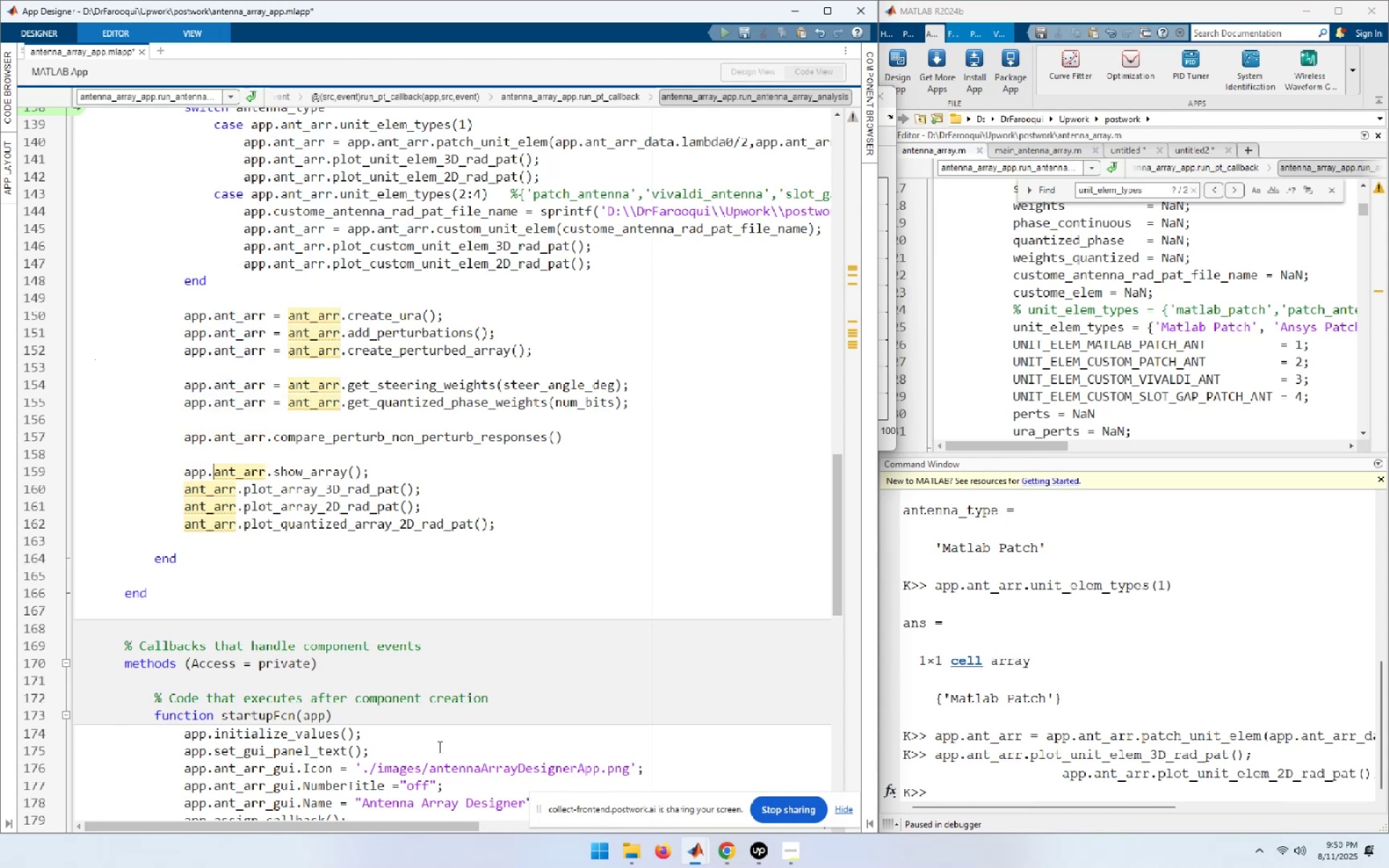 
key(ArrowDown)
 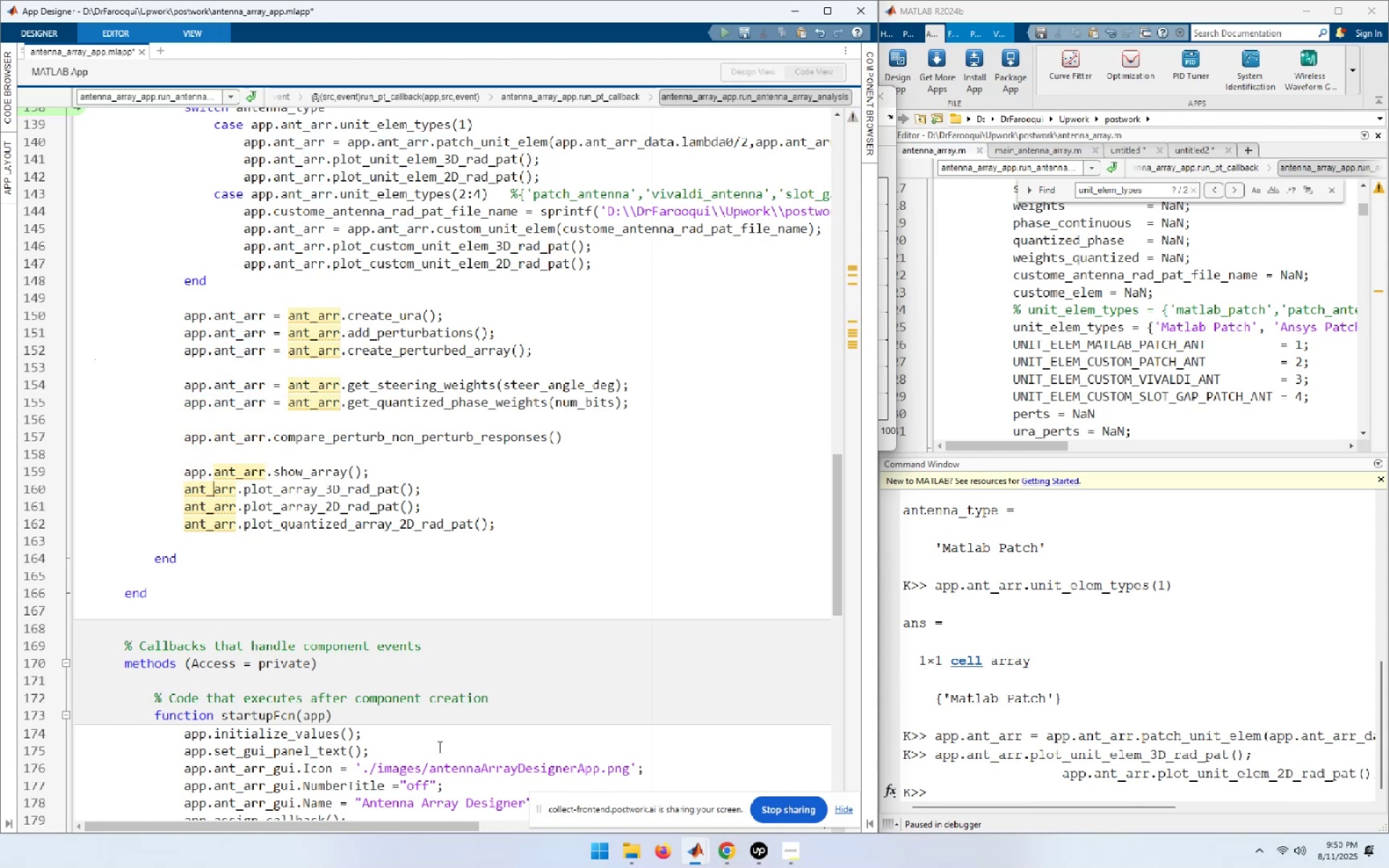 
key(Home)
 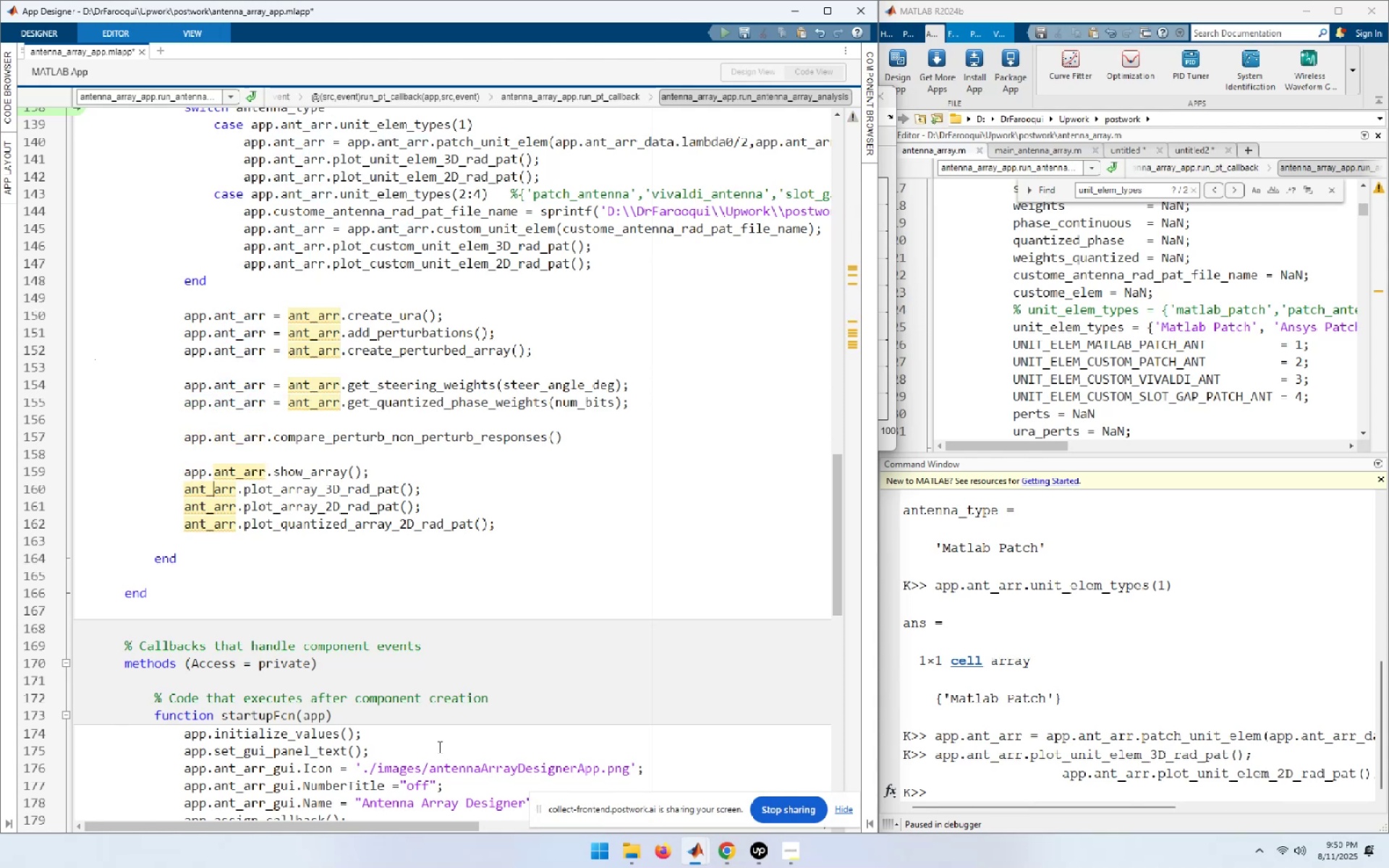 
key(Control+ControlLeft)
 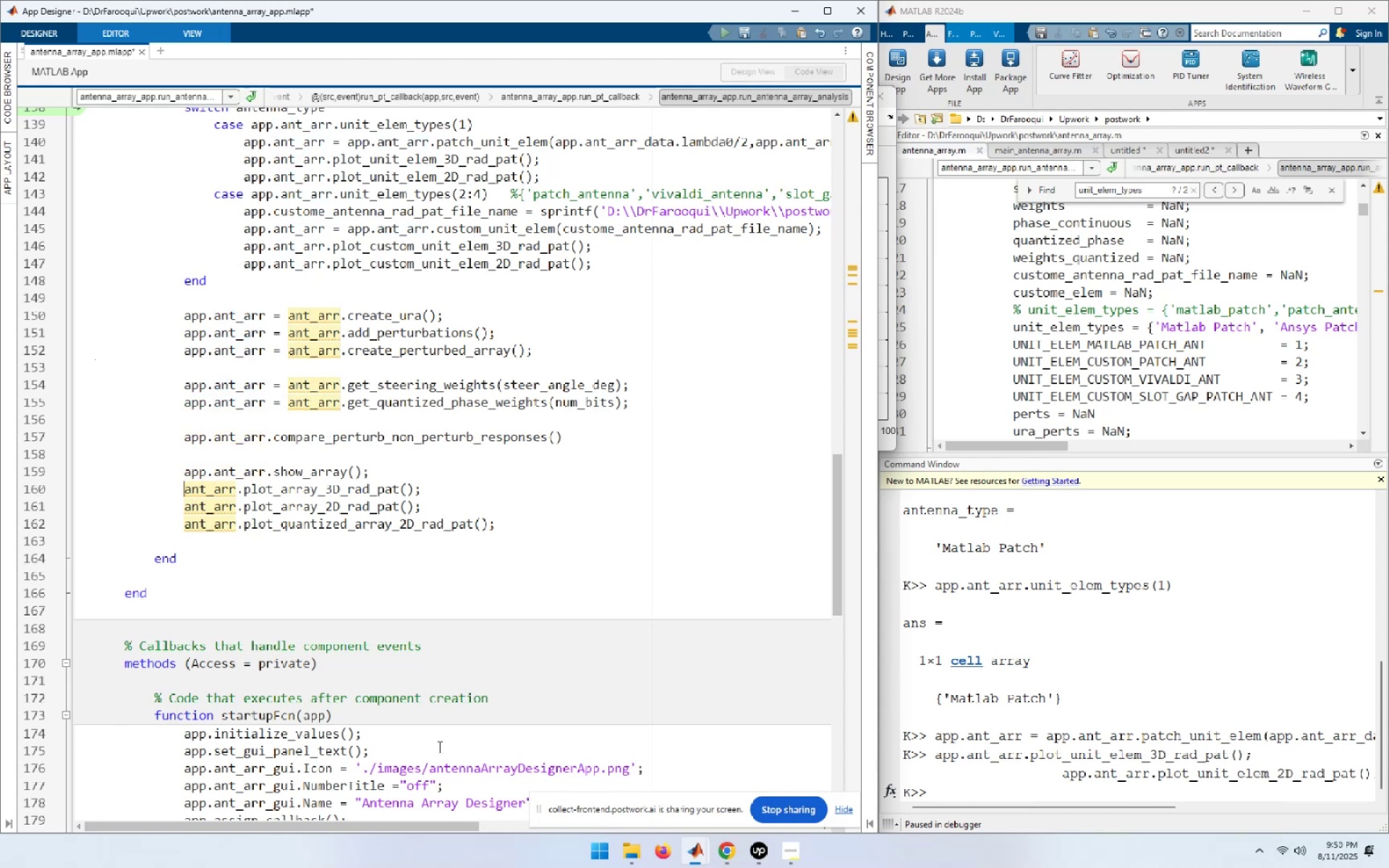 
key(Control+V)
 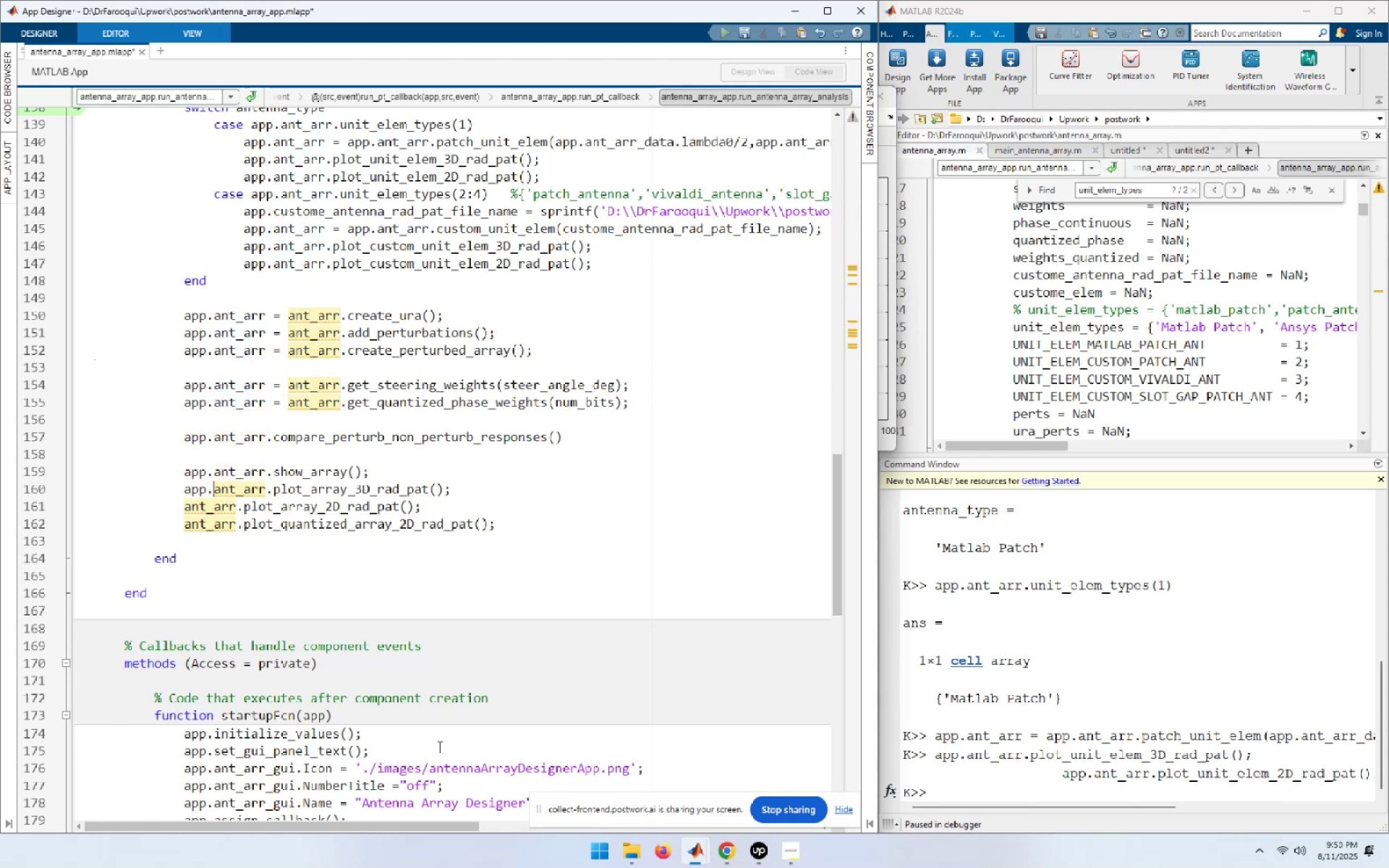 
key(ArrowDown)
 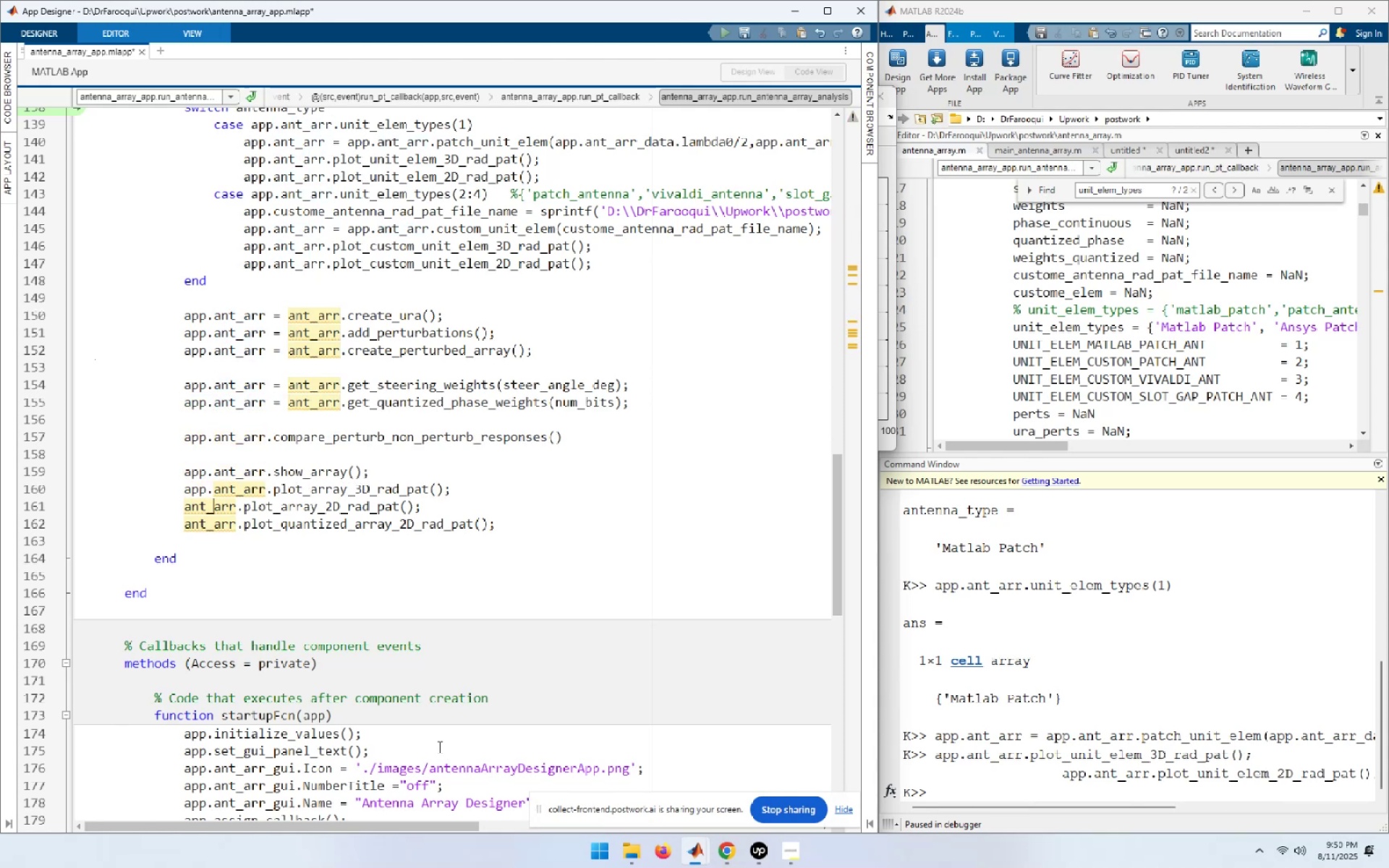 
key(Home)
 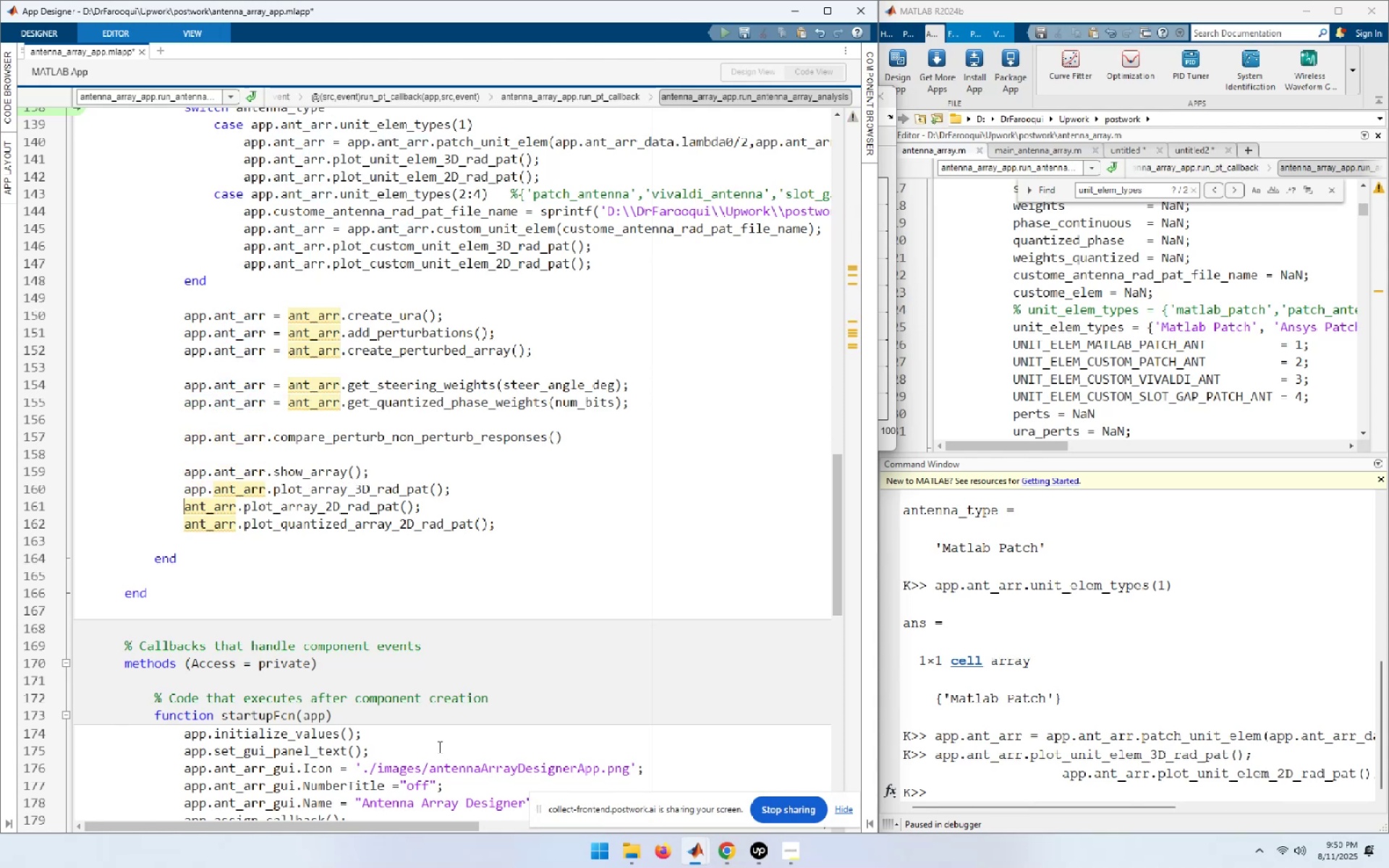 
key(Control+ControlLeft)
 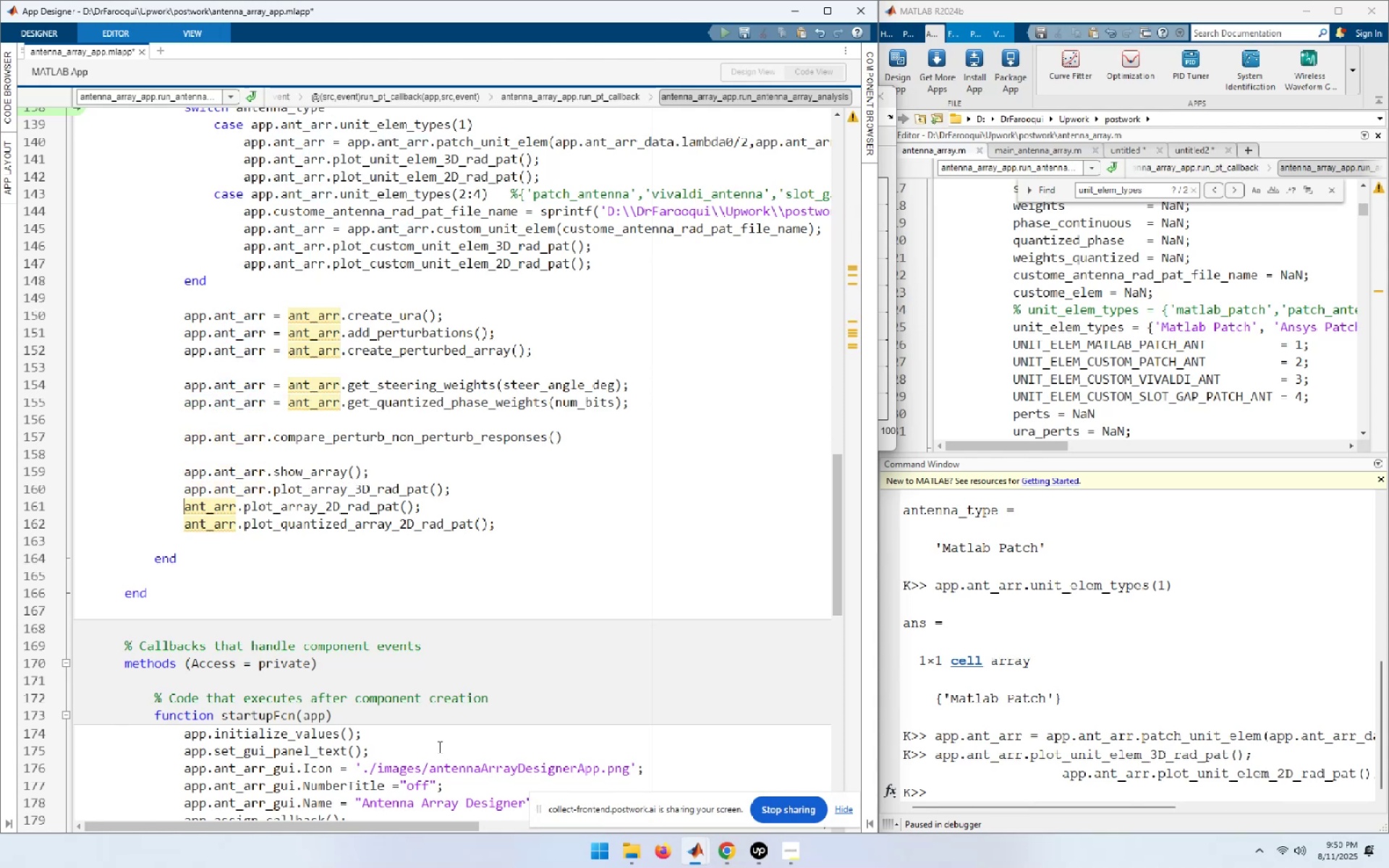 
key(Control+V)
 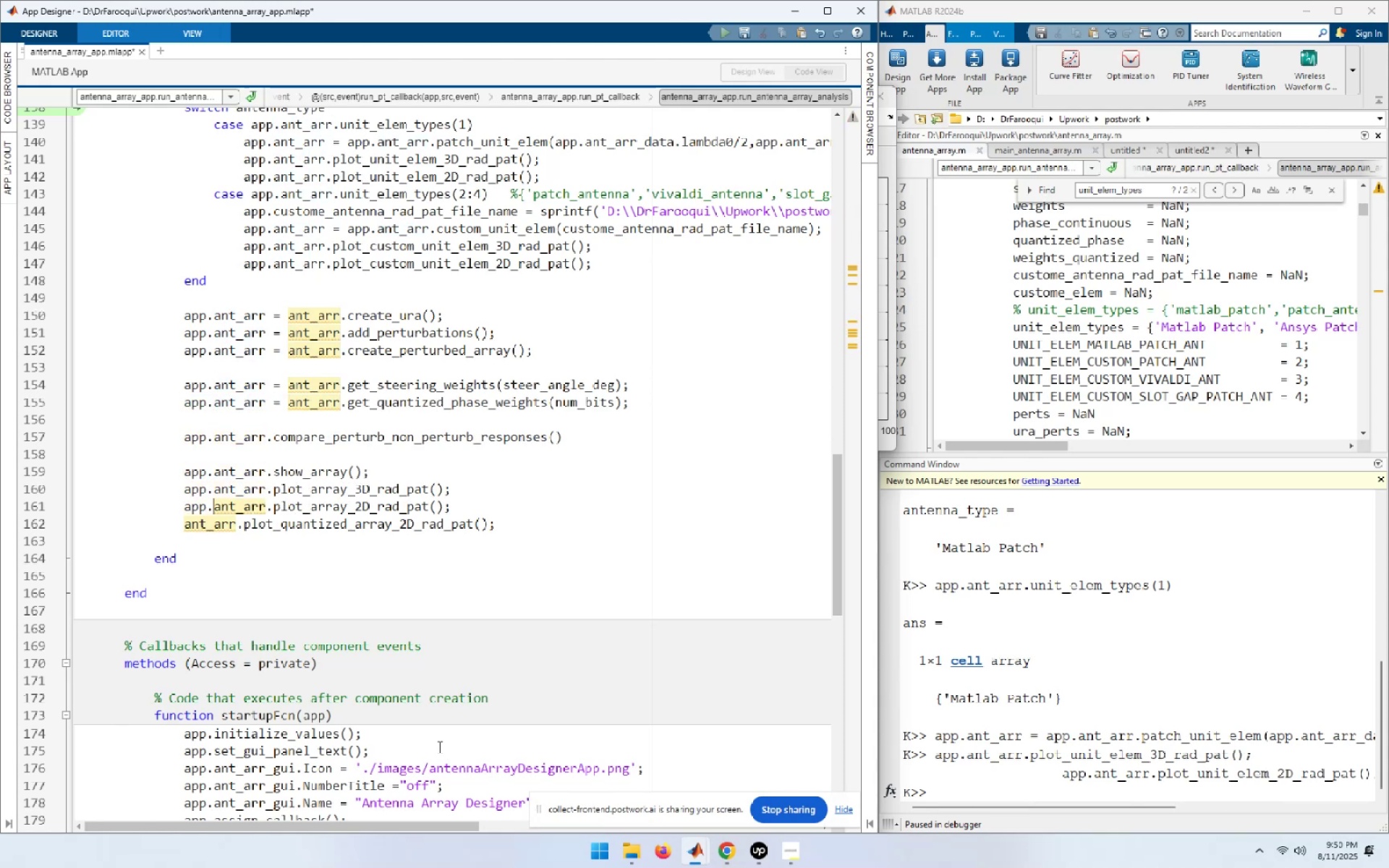 
key(ArrowDown)
 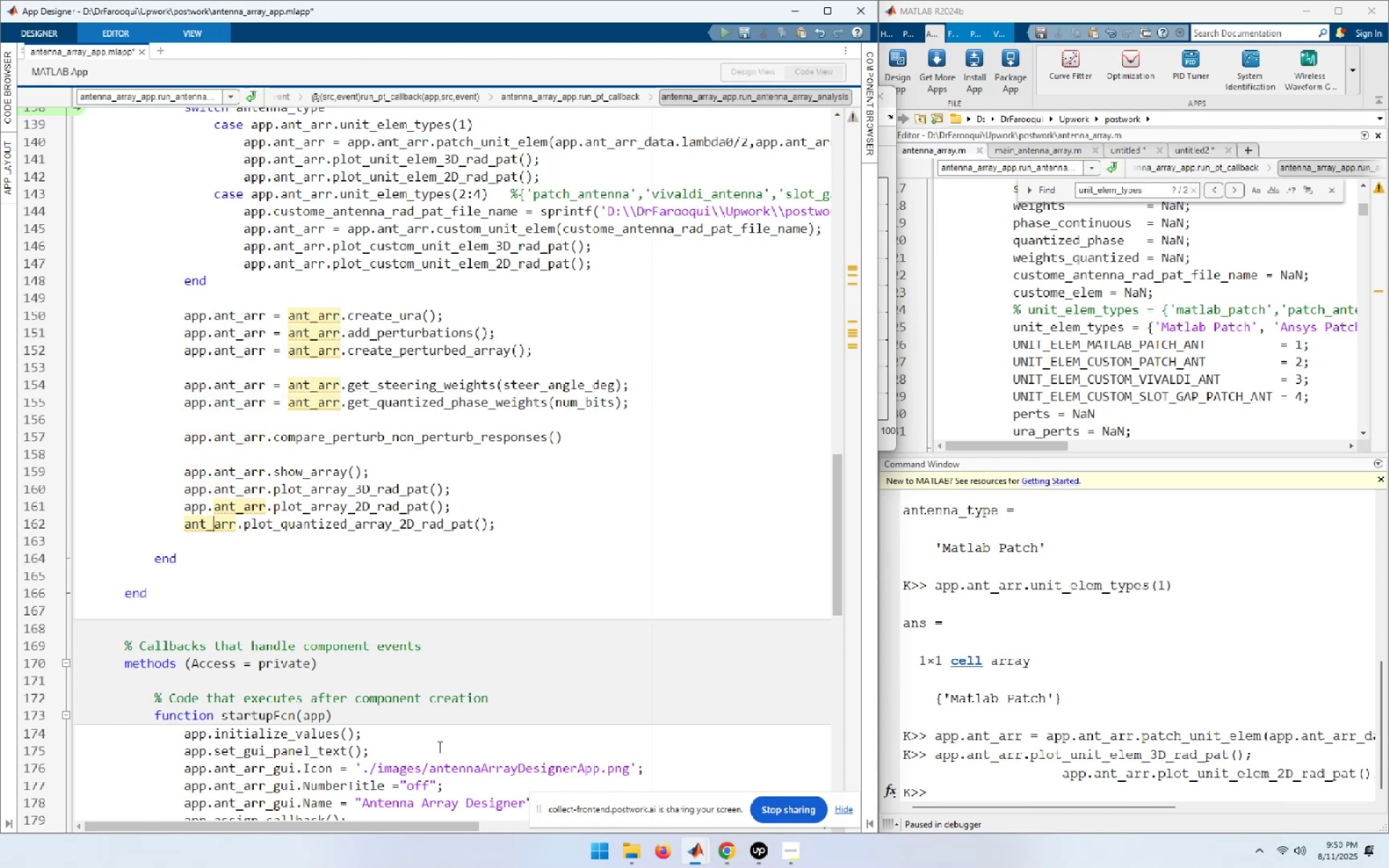 
key(Home)
 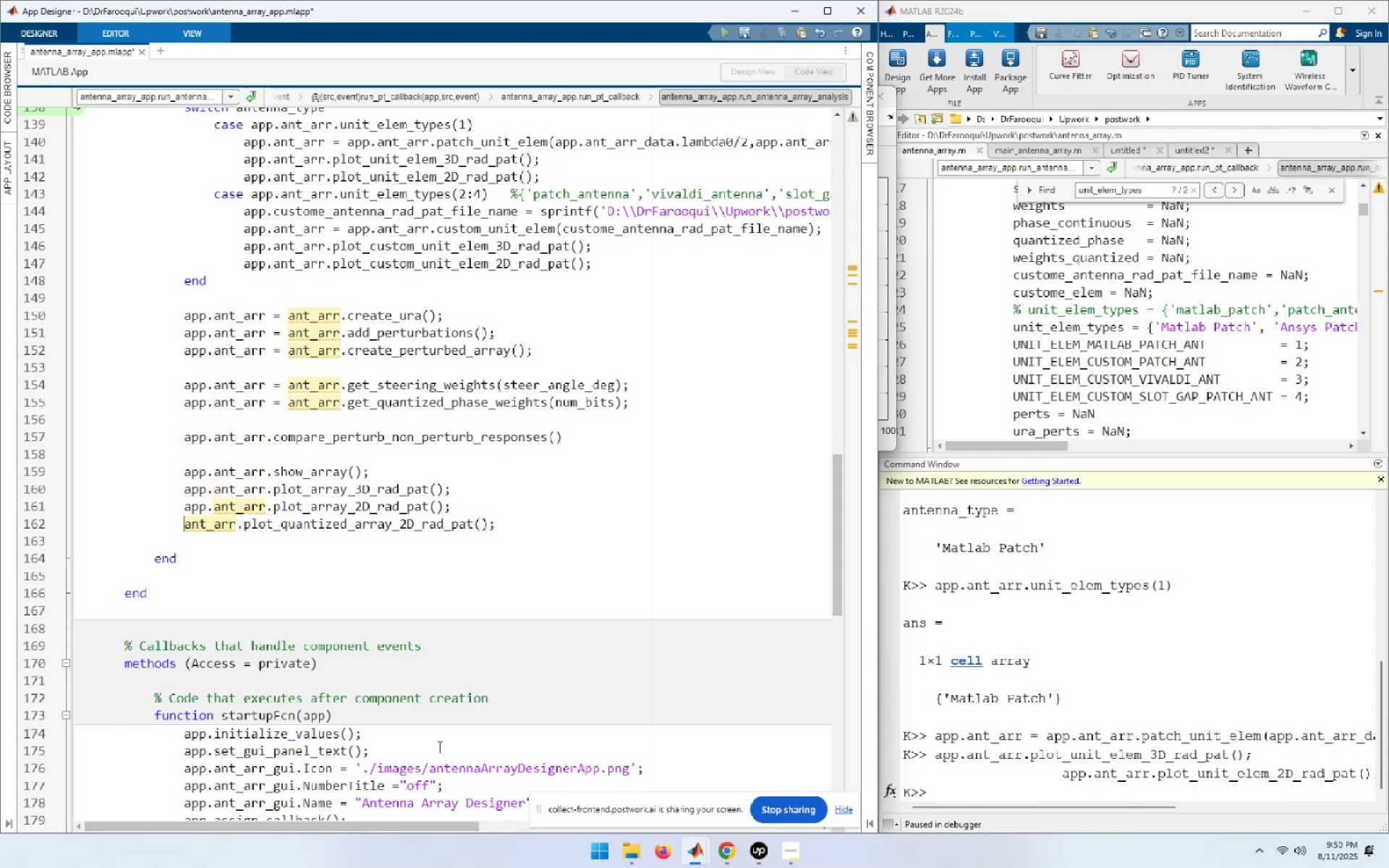 
key(Control+ControlLeft)
 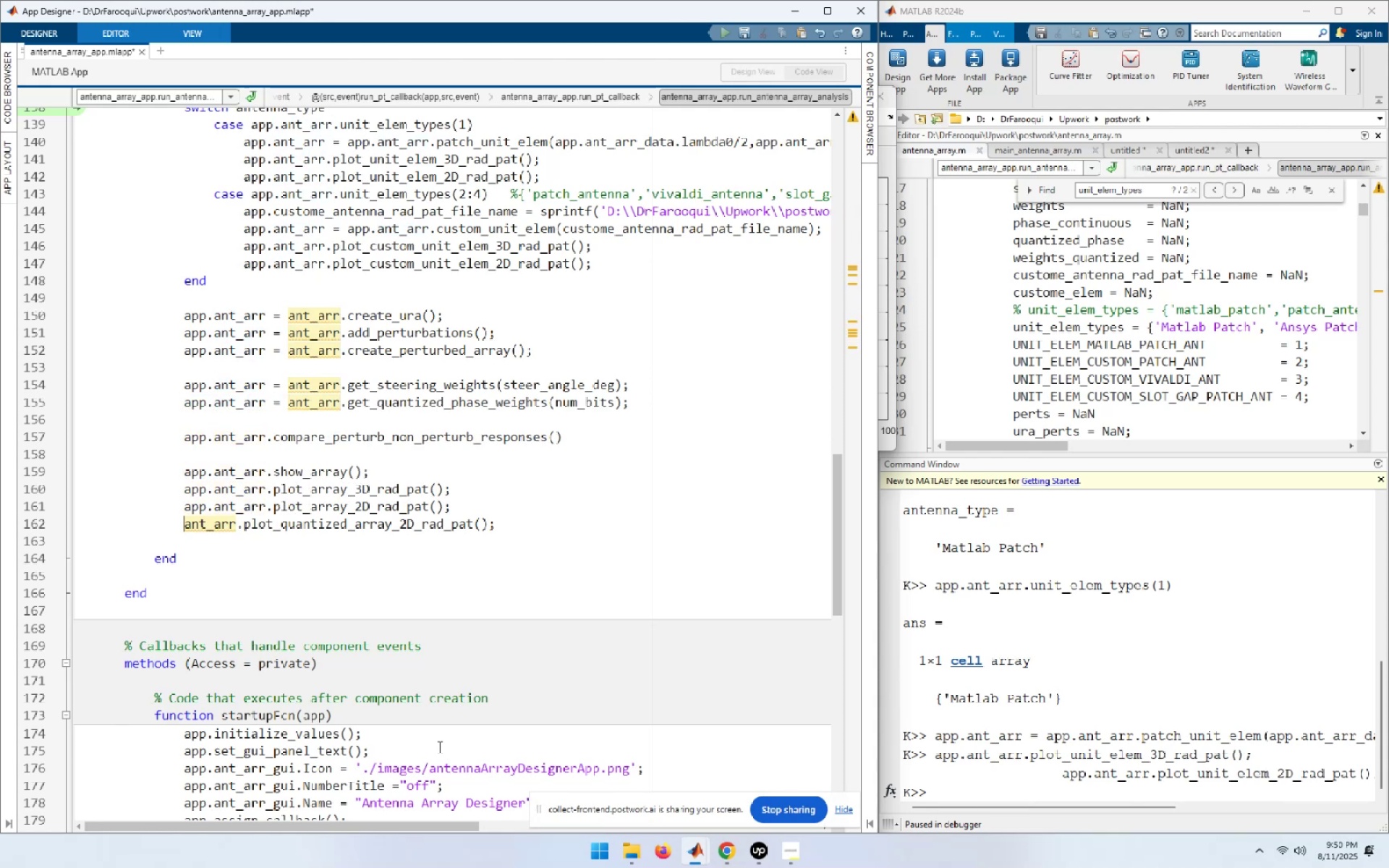 
key(Control+V)
 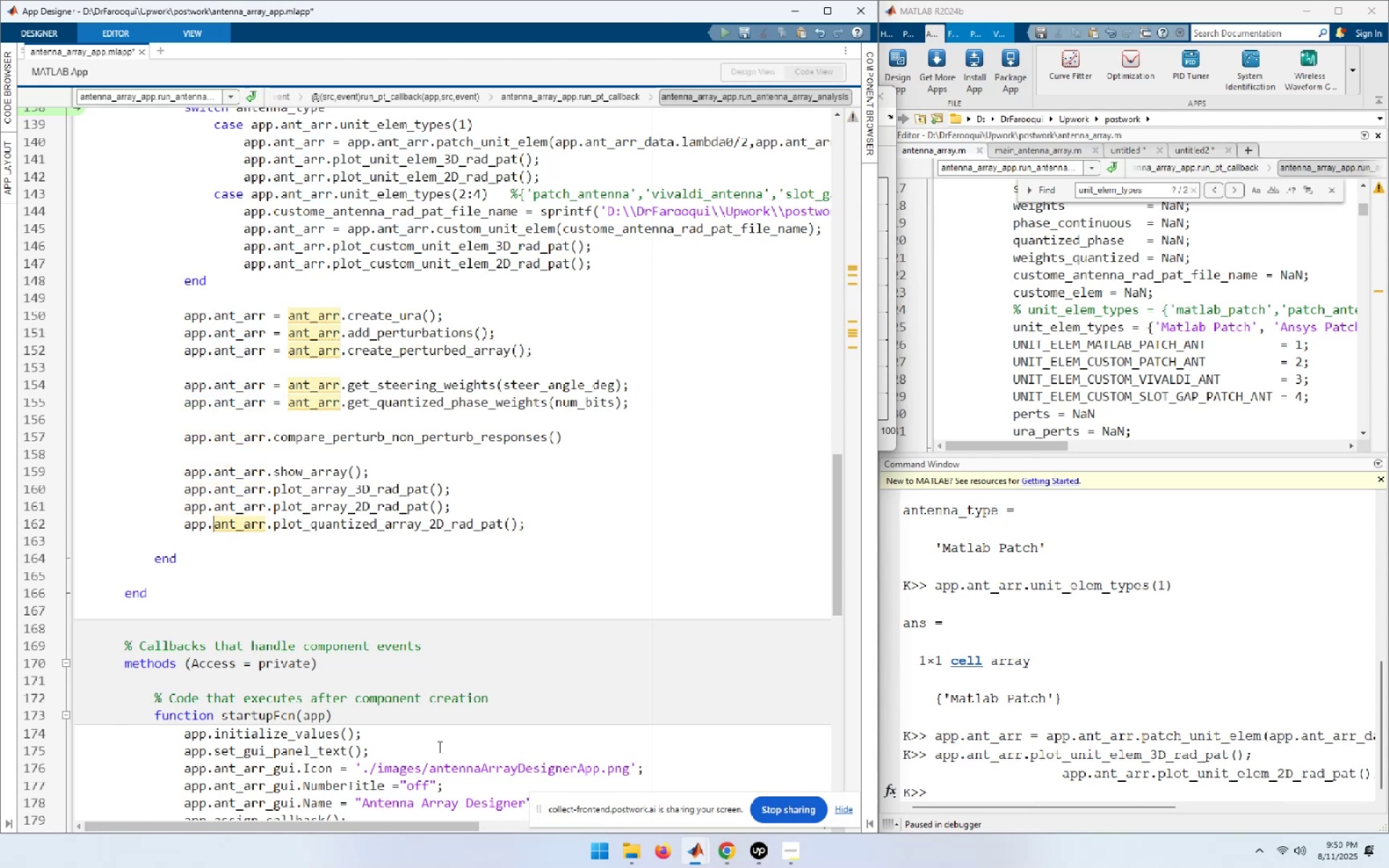 
key(ArrowUp)
 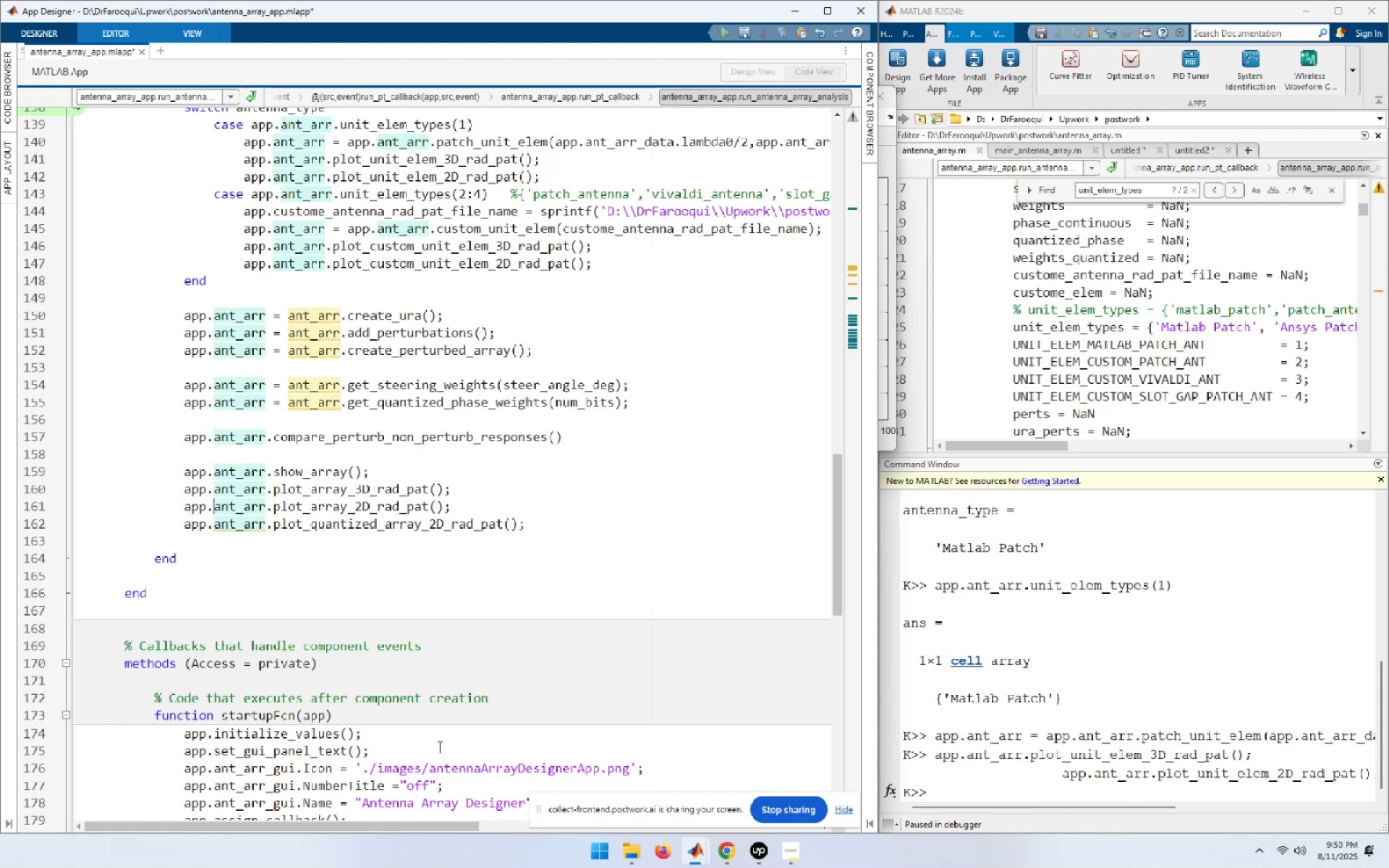 
key(ArrowUp)
 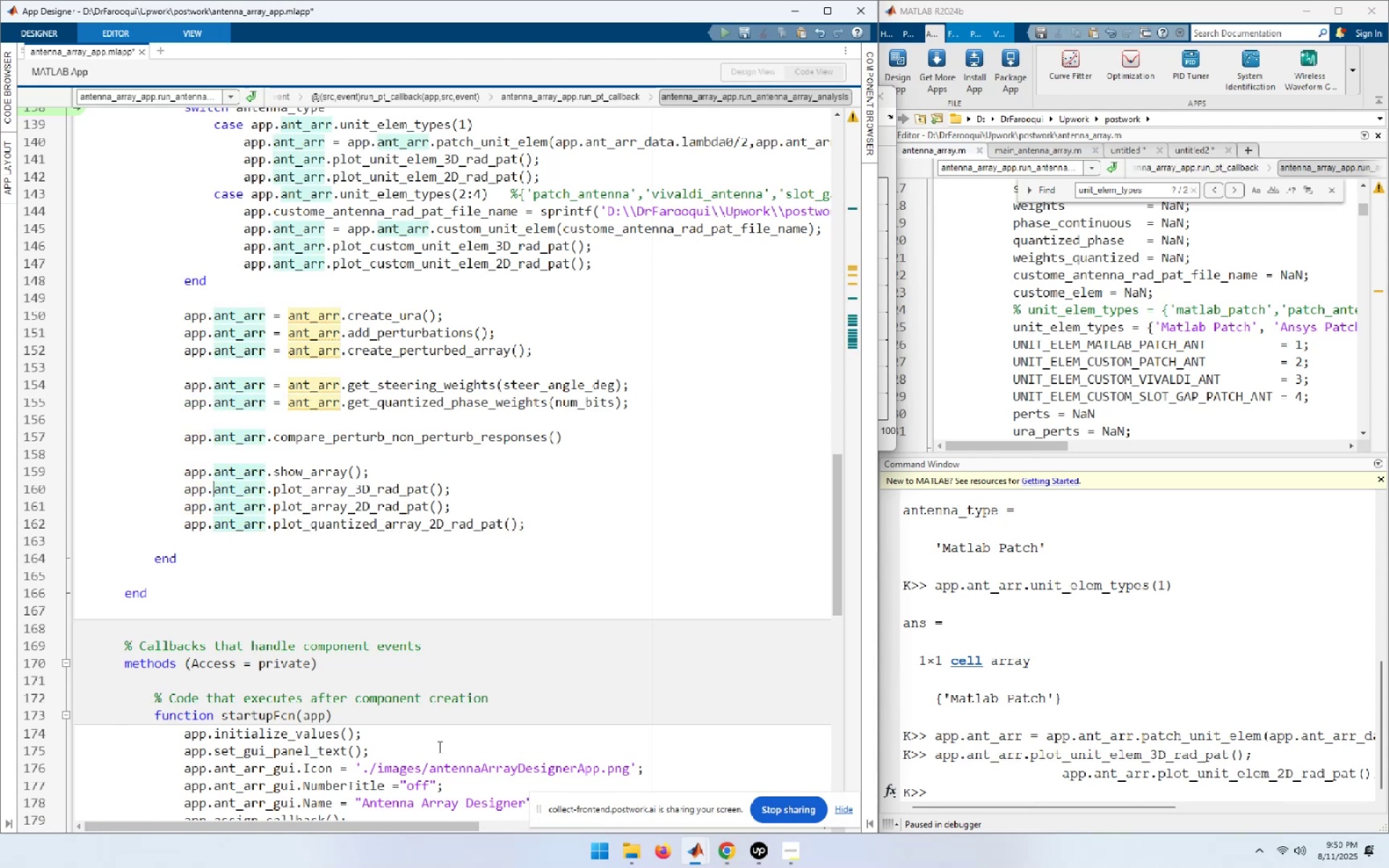 
key(ArrowUp)
 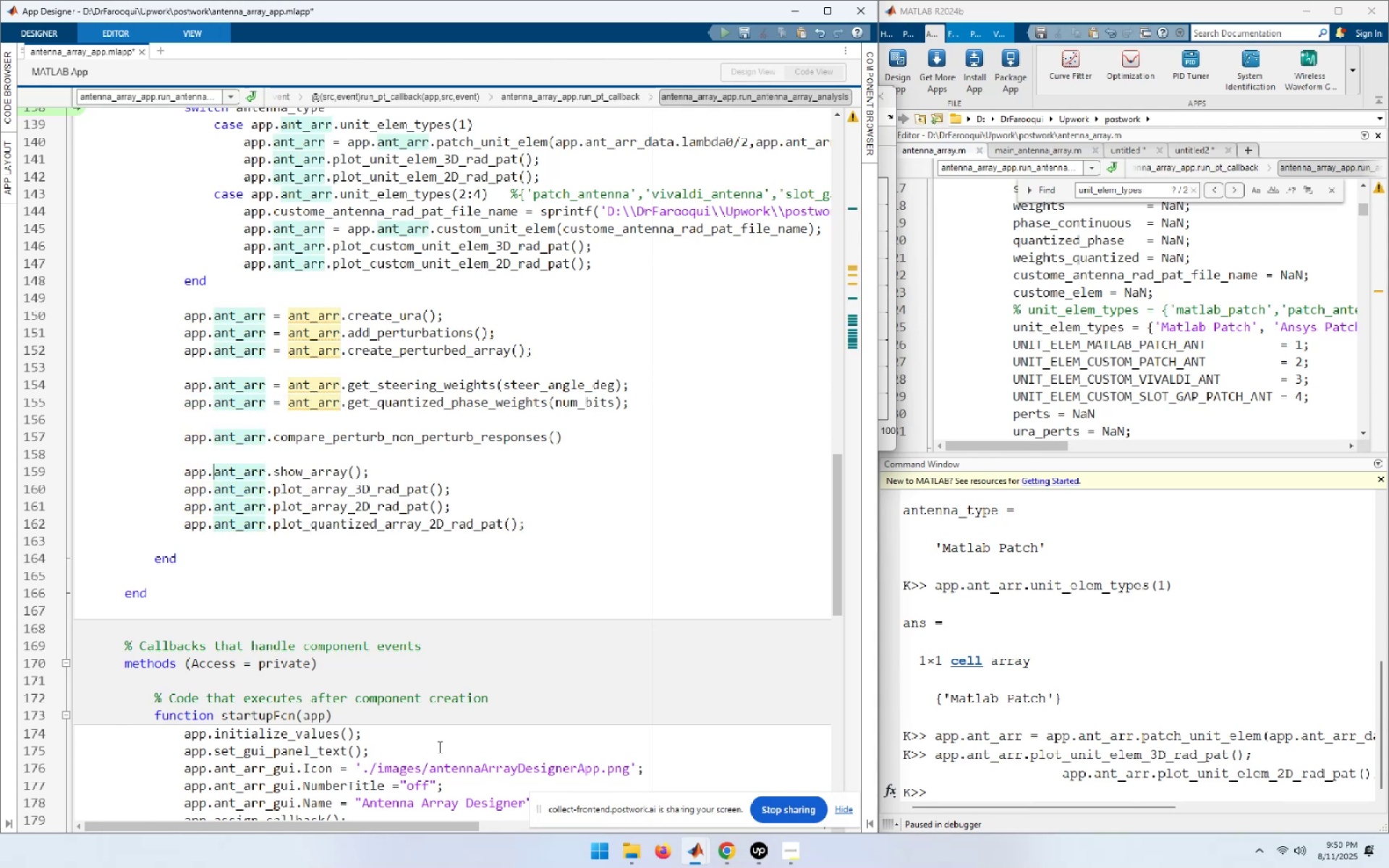 
key(ArrowUp)
 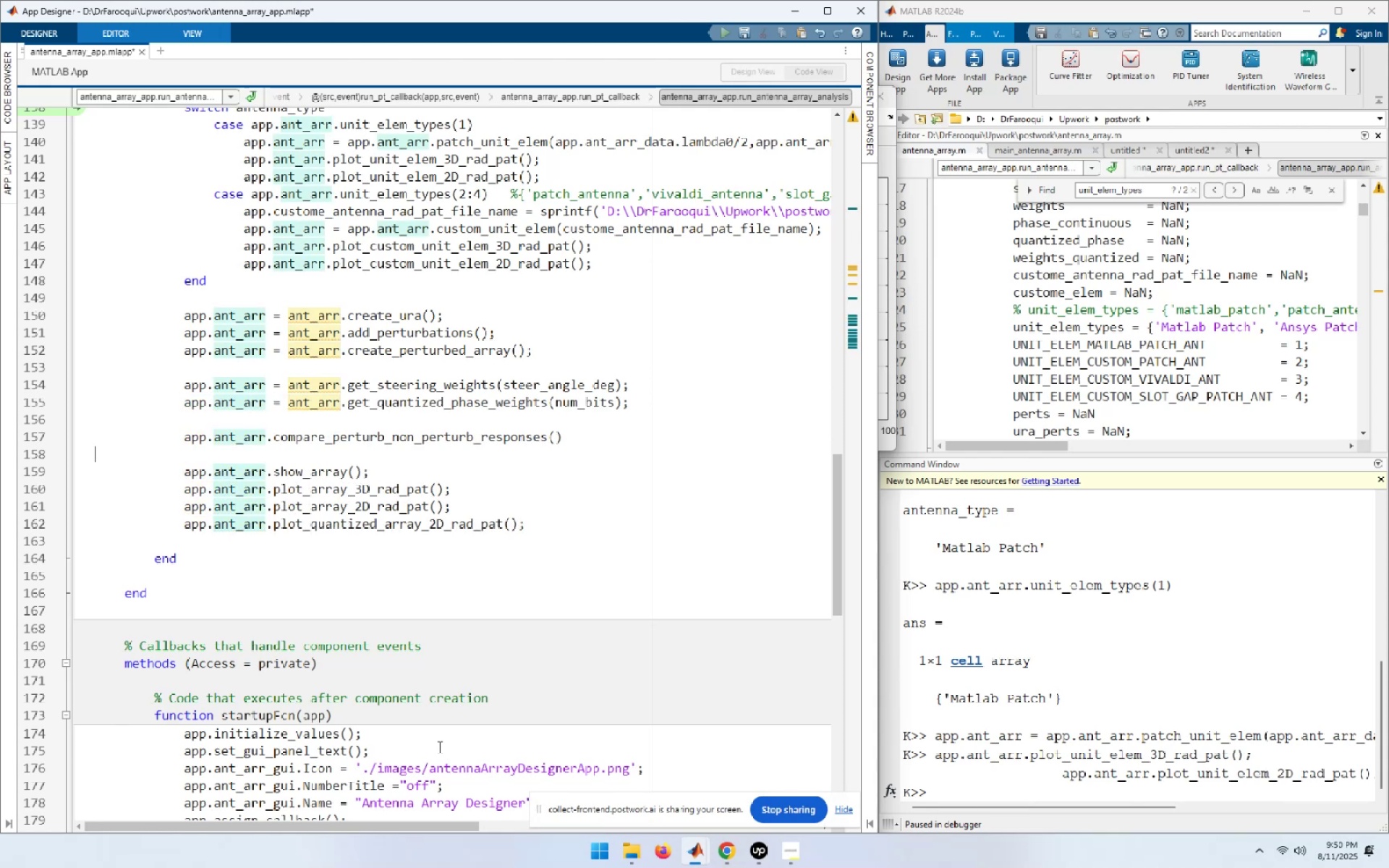 
key(ArrowUp)
 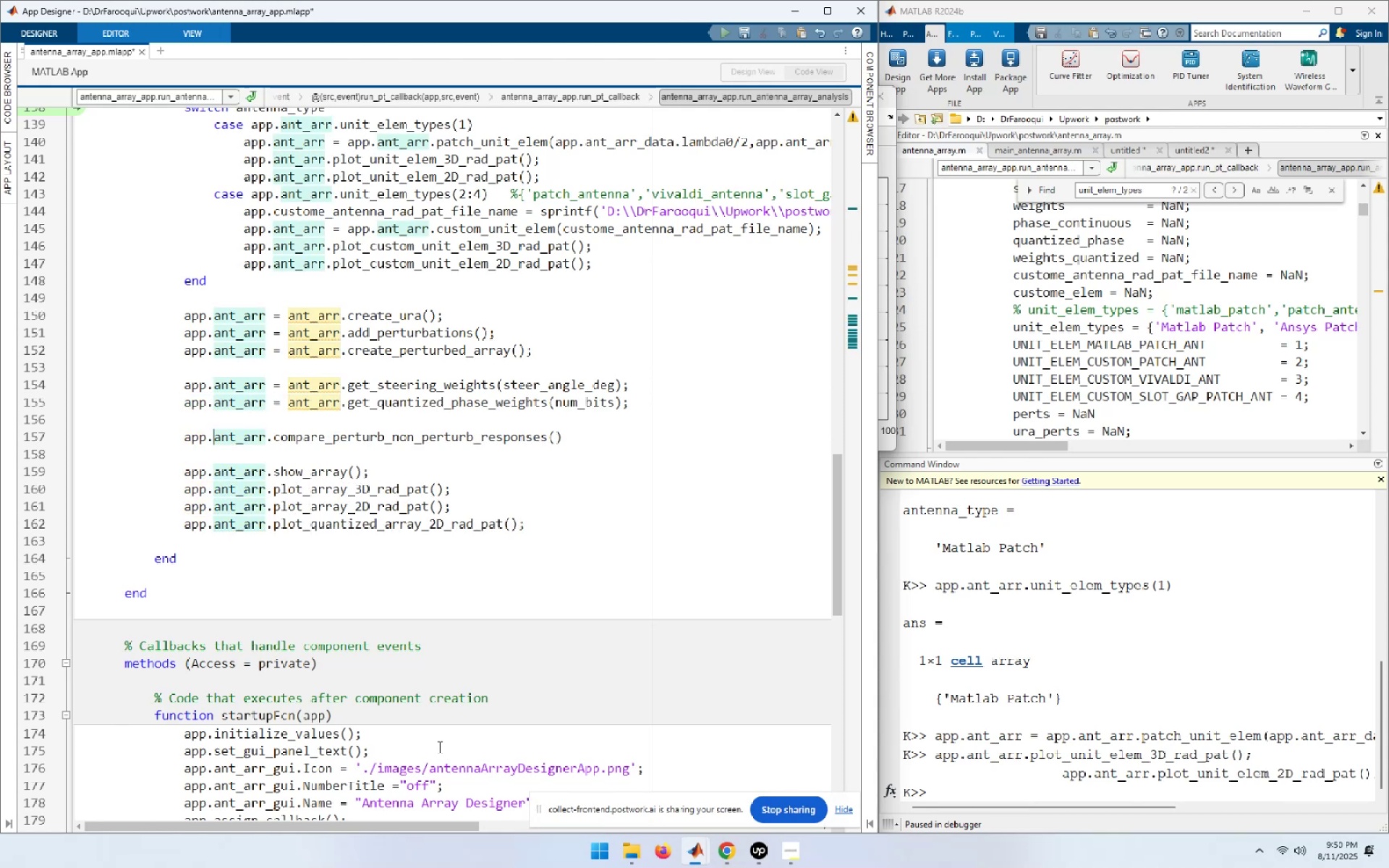 
key(ArrowUp)
 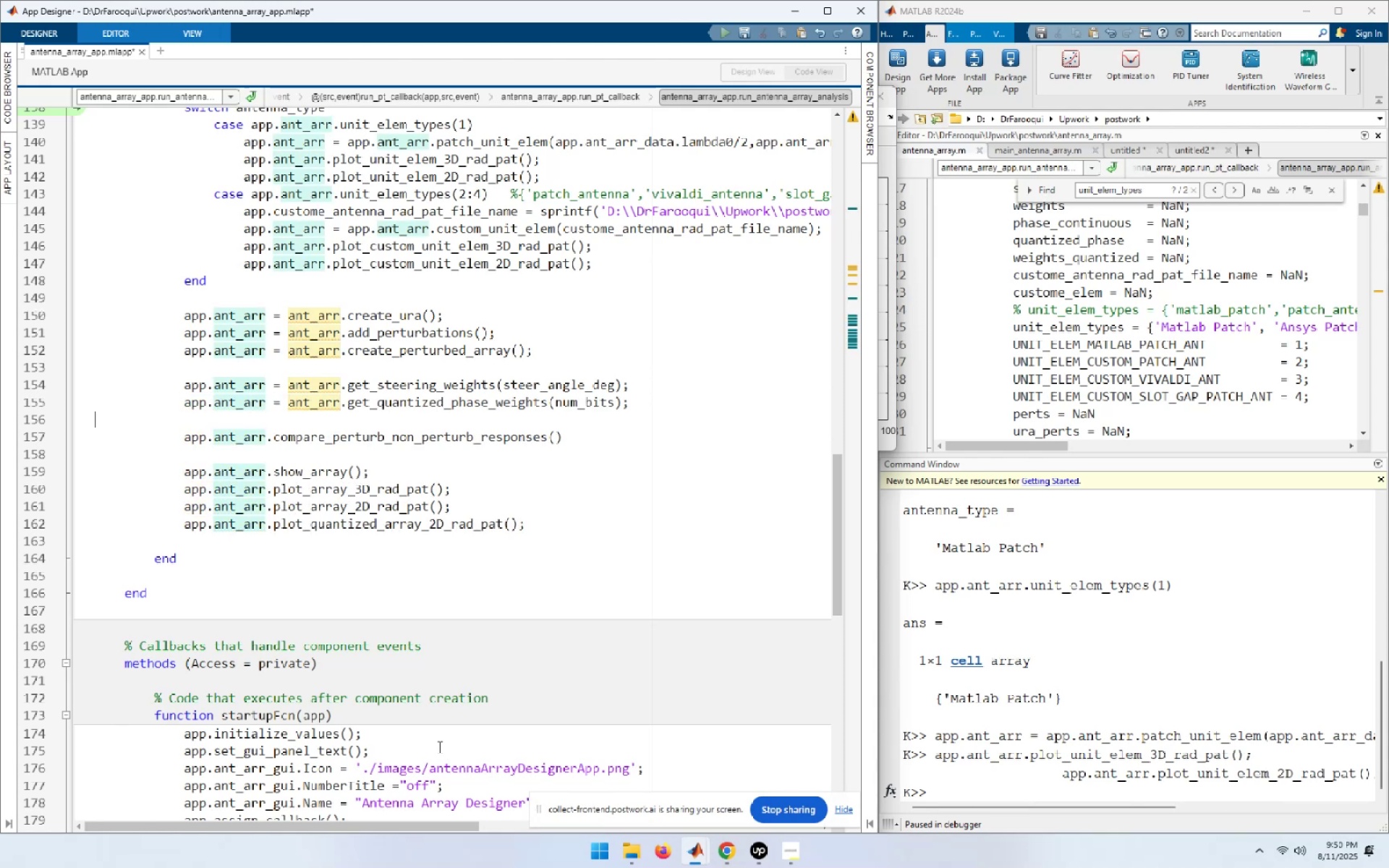 
key(ArrowUp)
 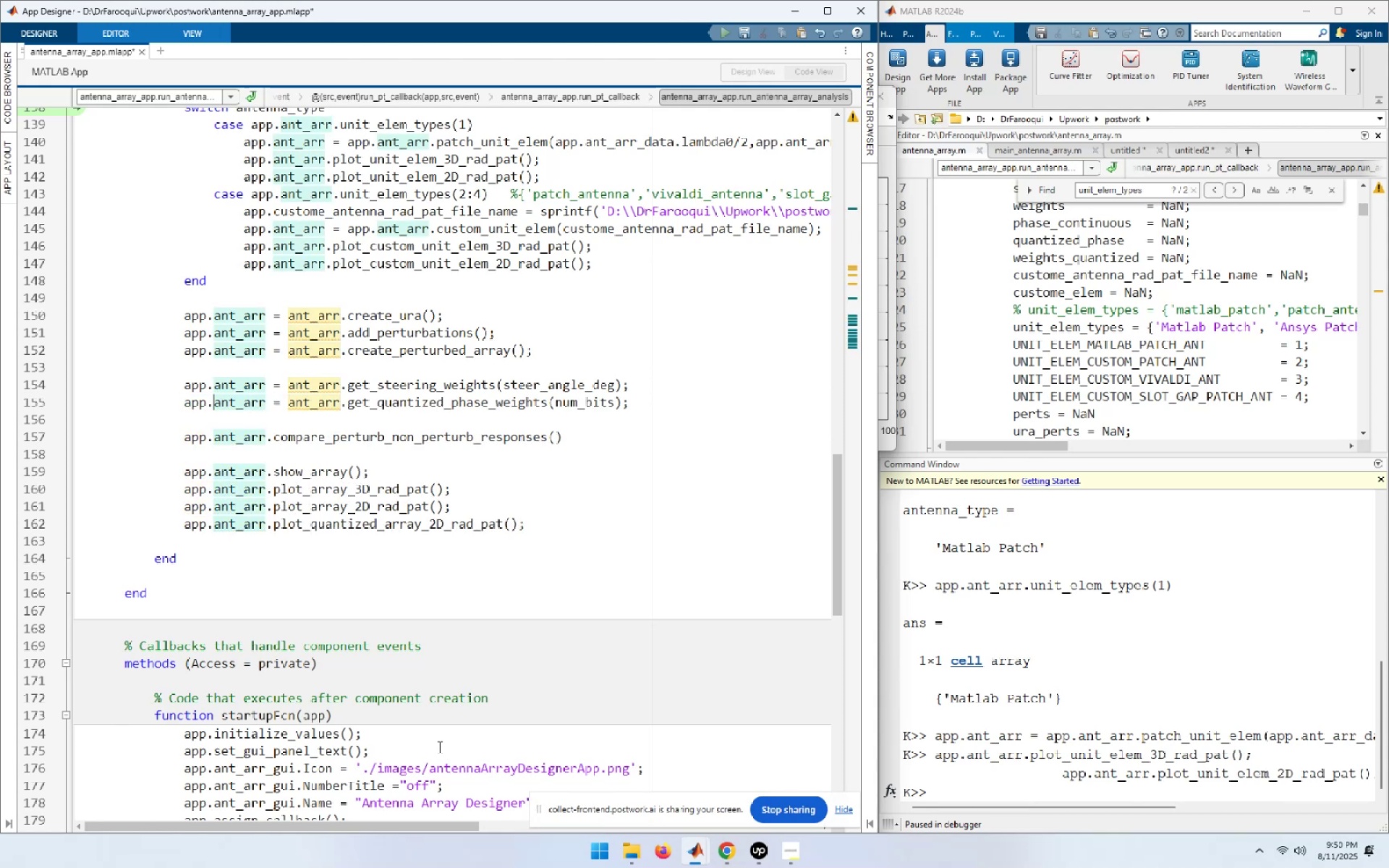 
key(ArrowUp)
 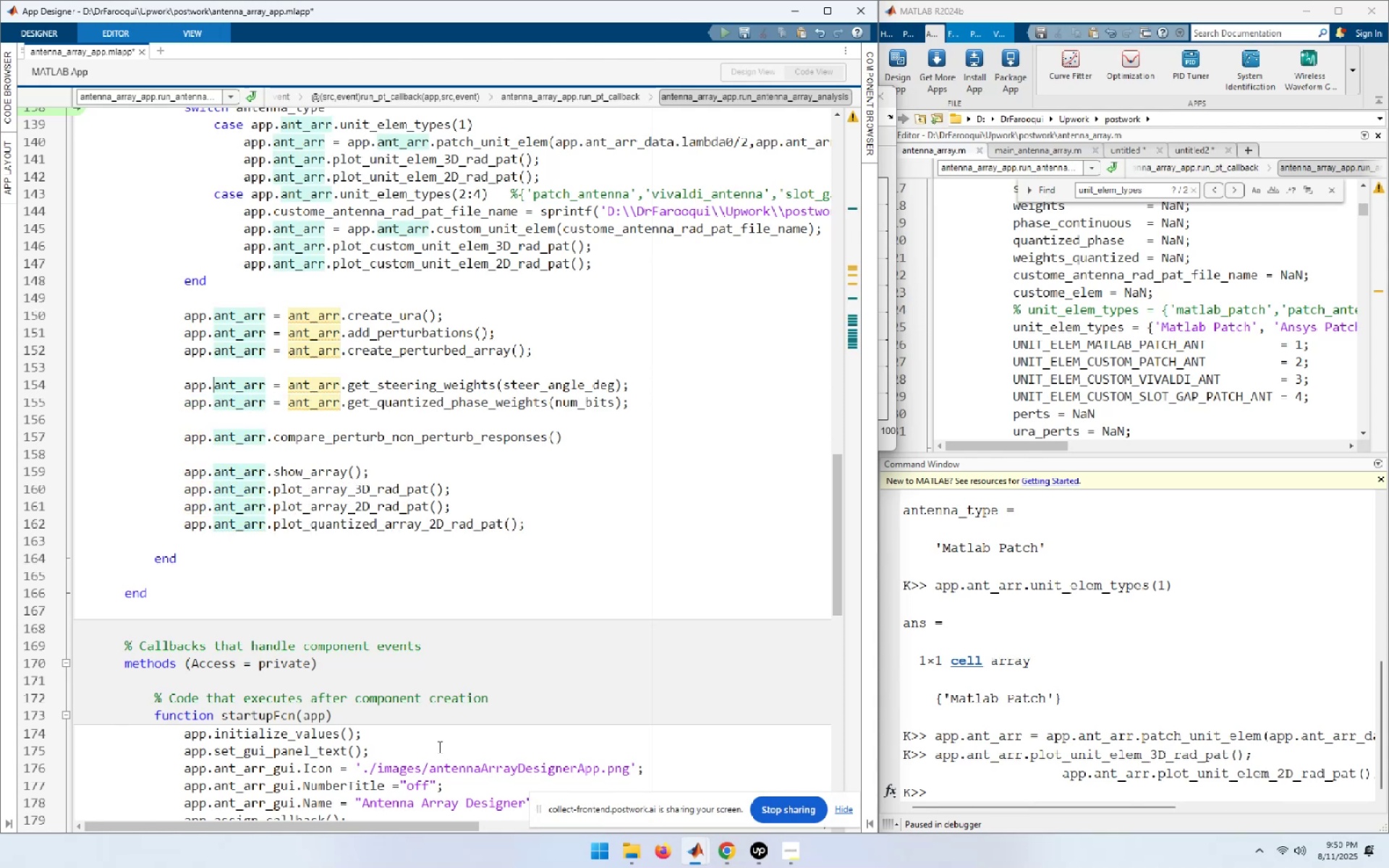 
key(ArrowUp)
 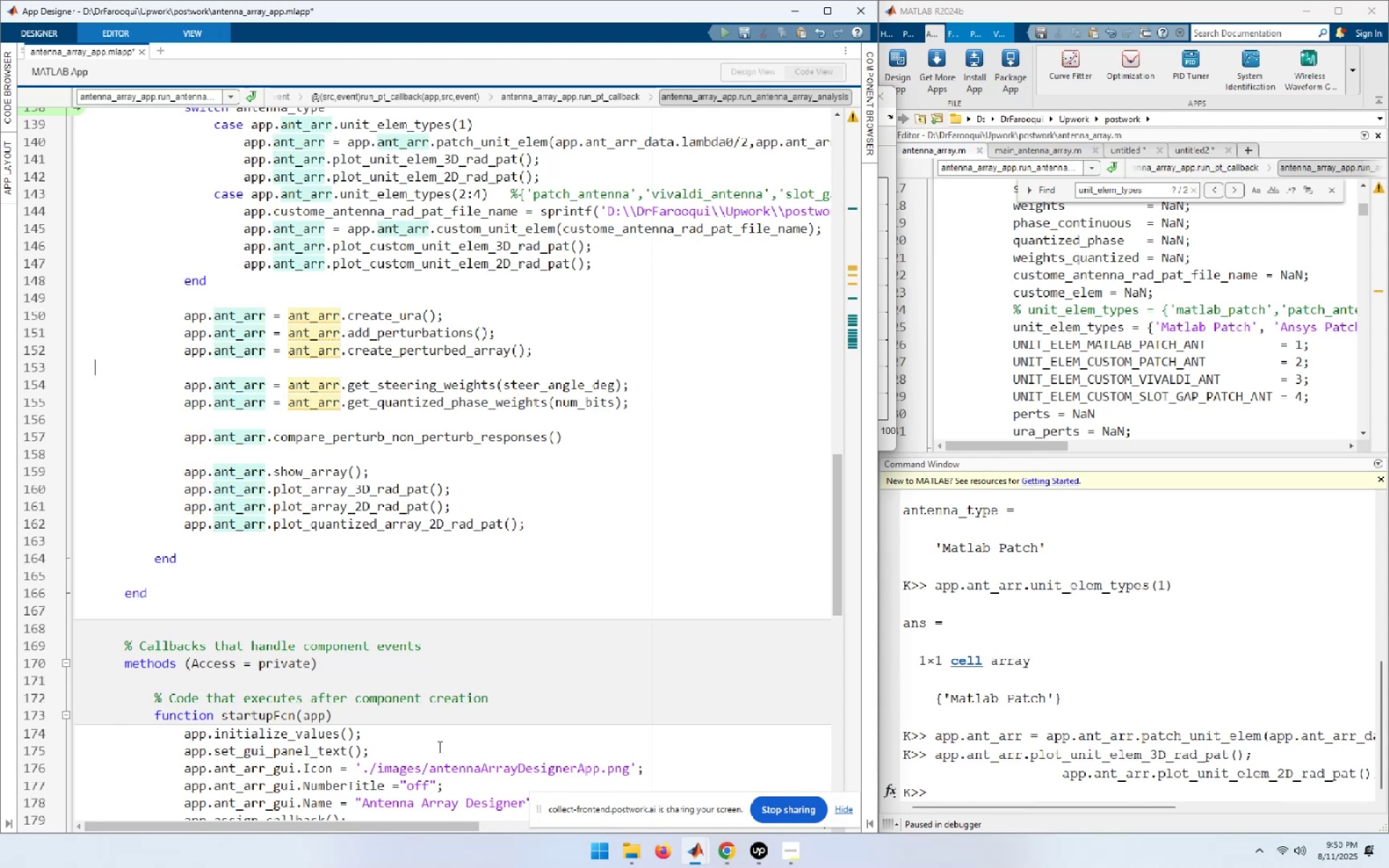 
key(ArrowUp)
 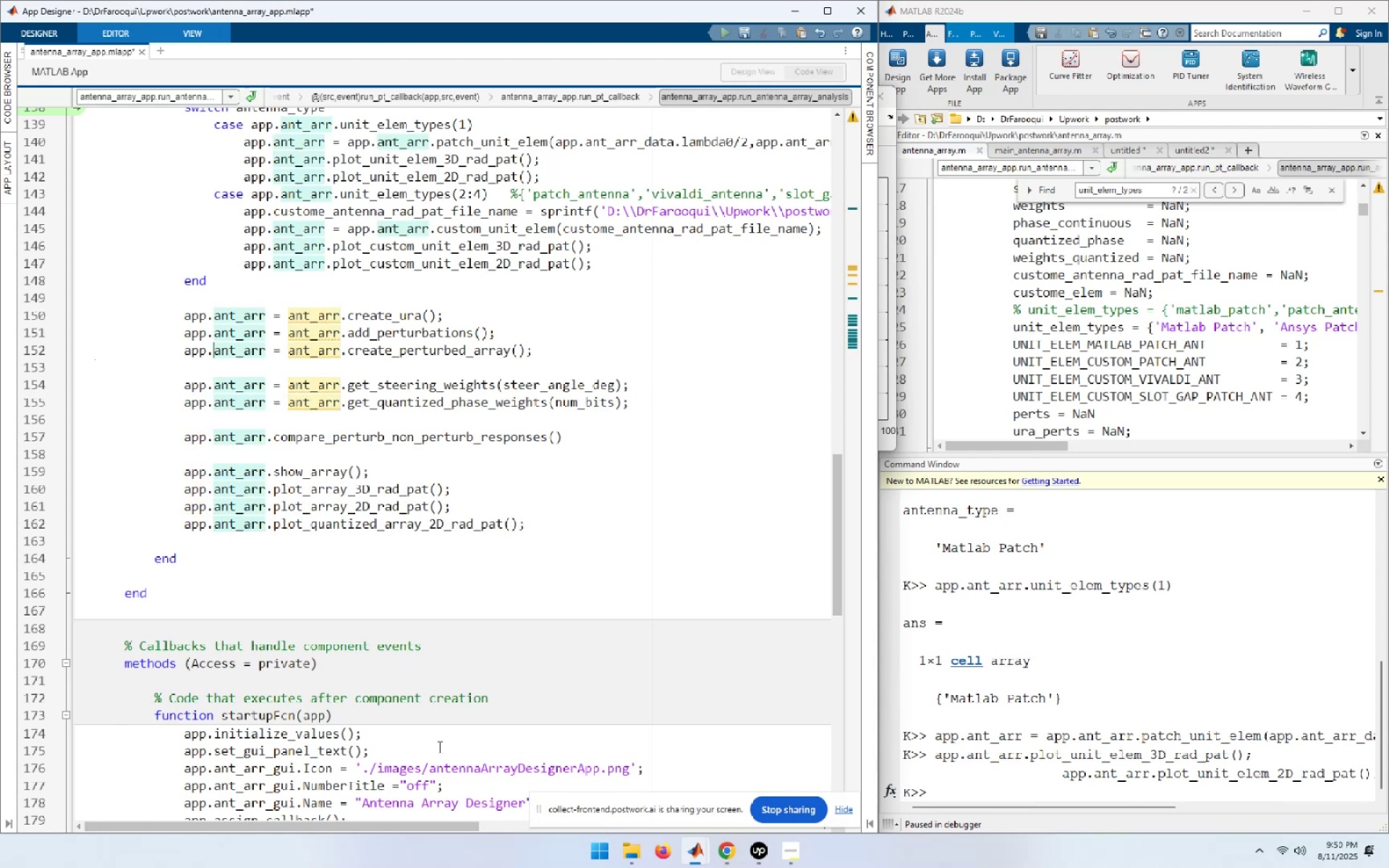 
key(ArrowUp)
 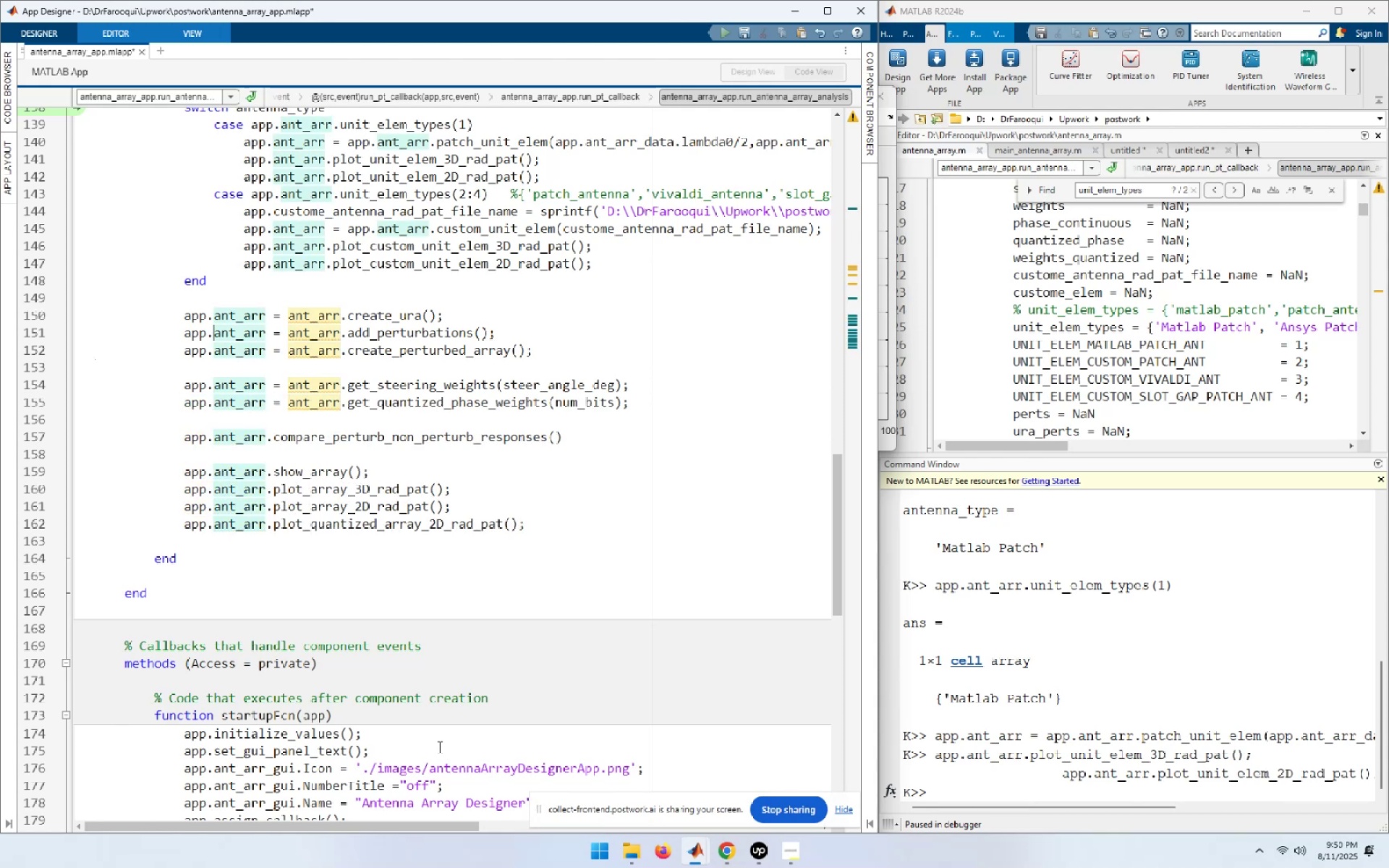 
key(ArrowUp)
 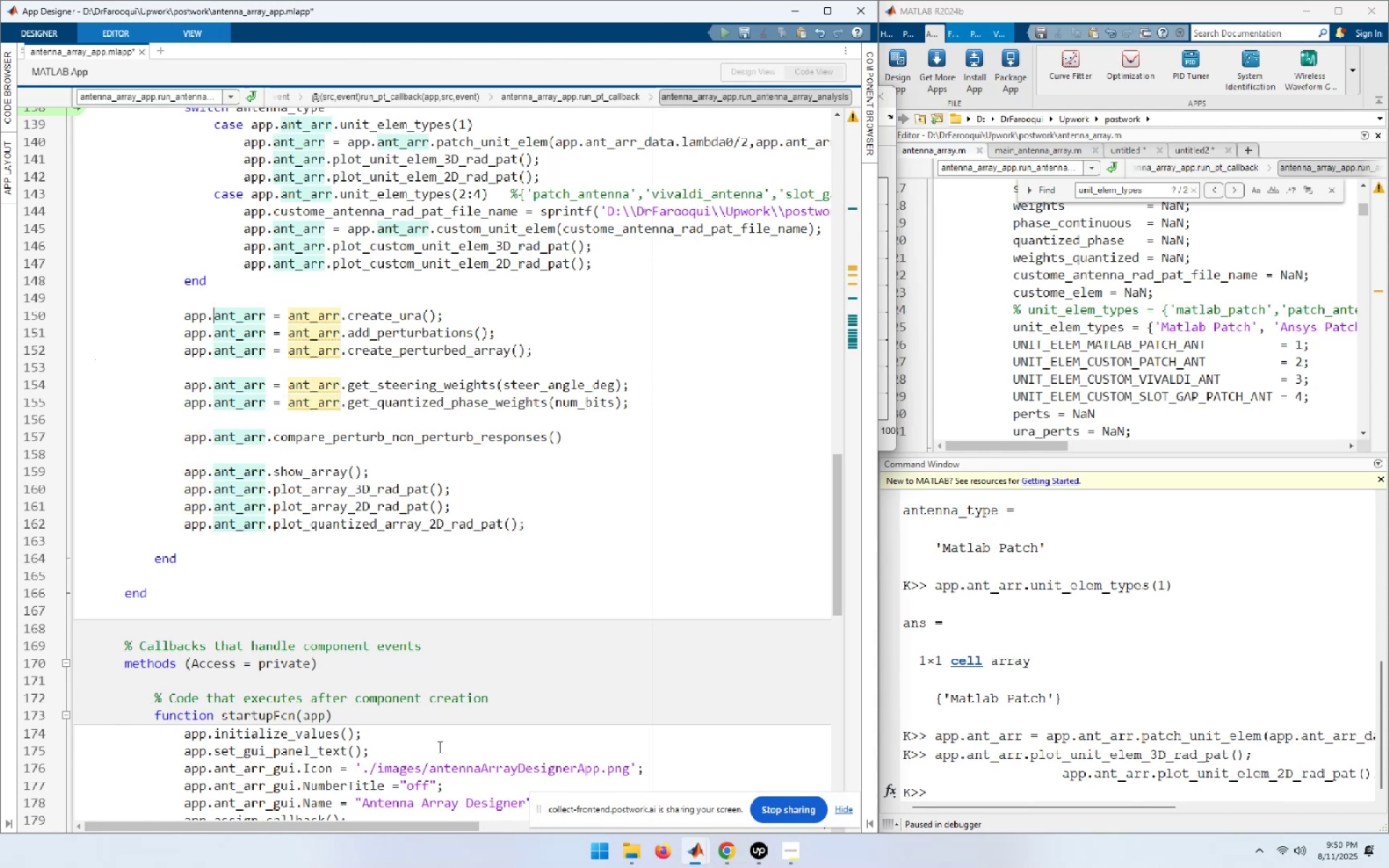 
hold_key(key=ArrowRight, duration=0.69)
 